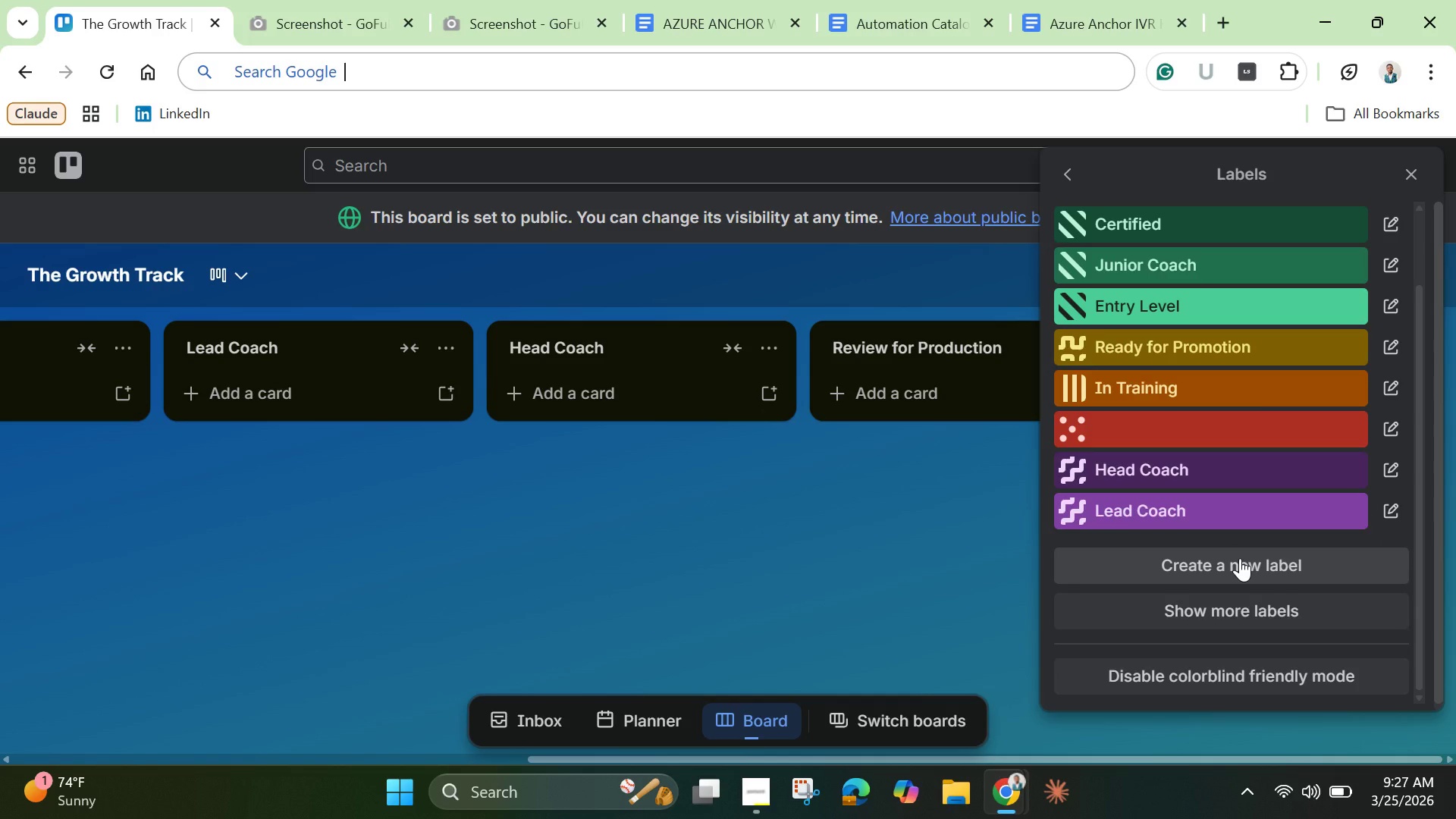 
wait(9.41)
 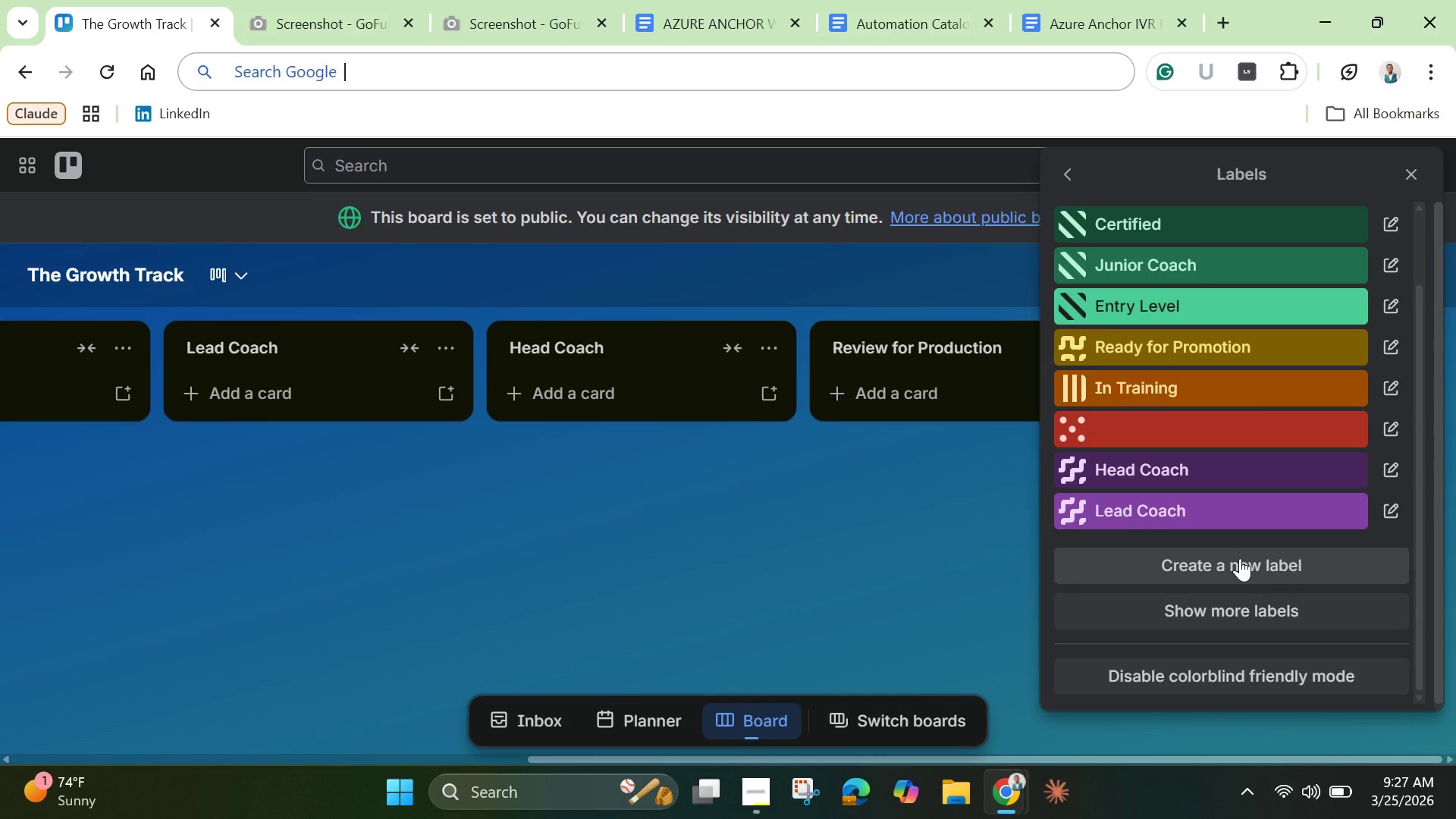 
left_click([1200, 565])
 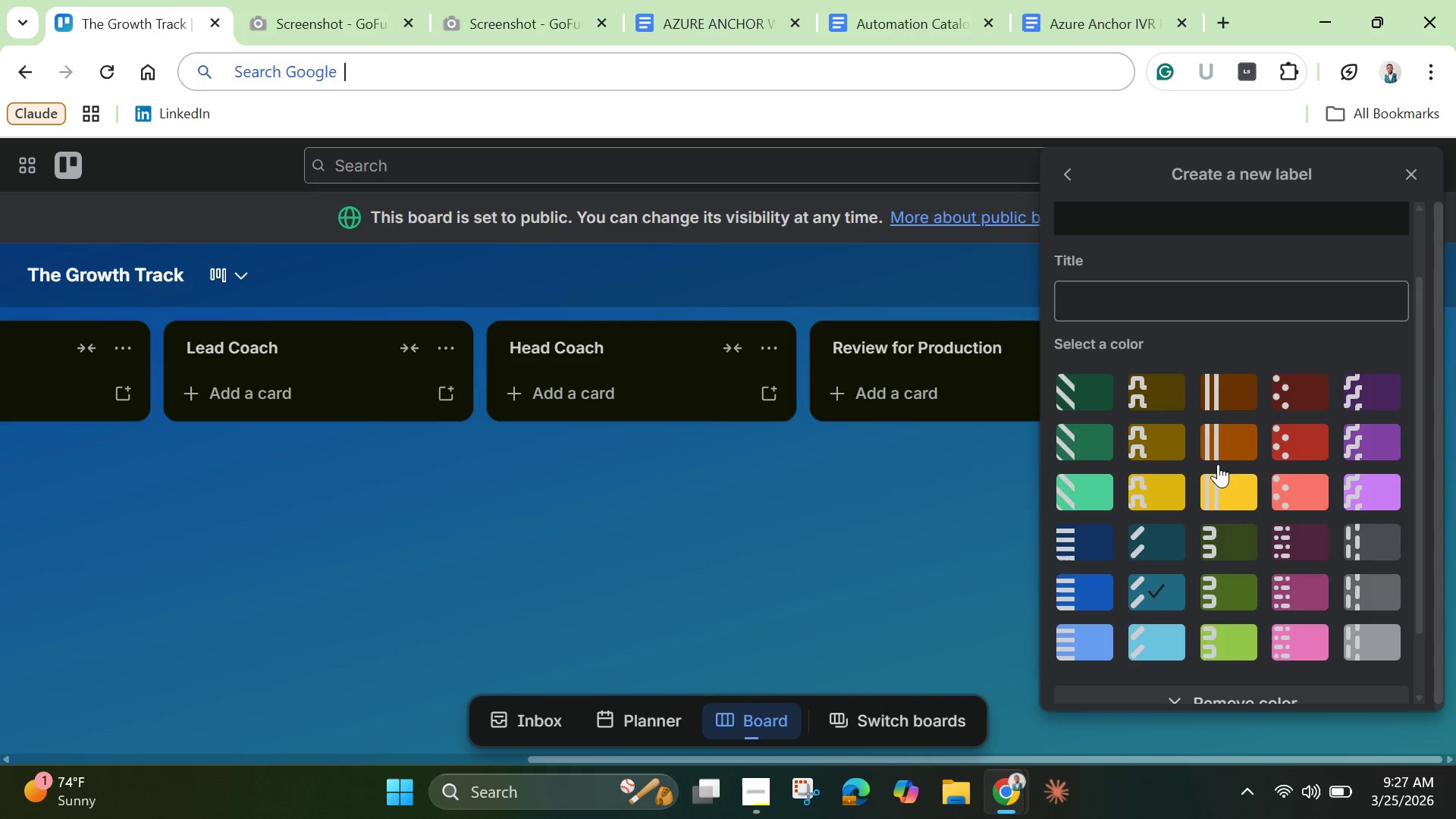 
mouse_move([1215, 438])
 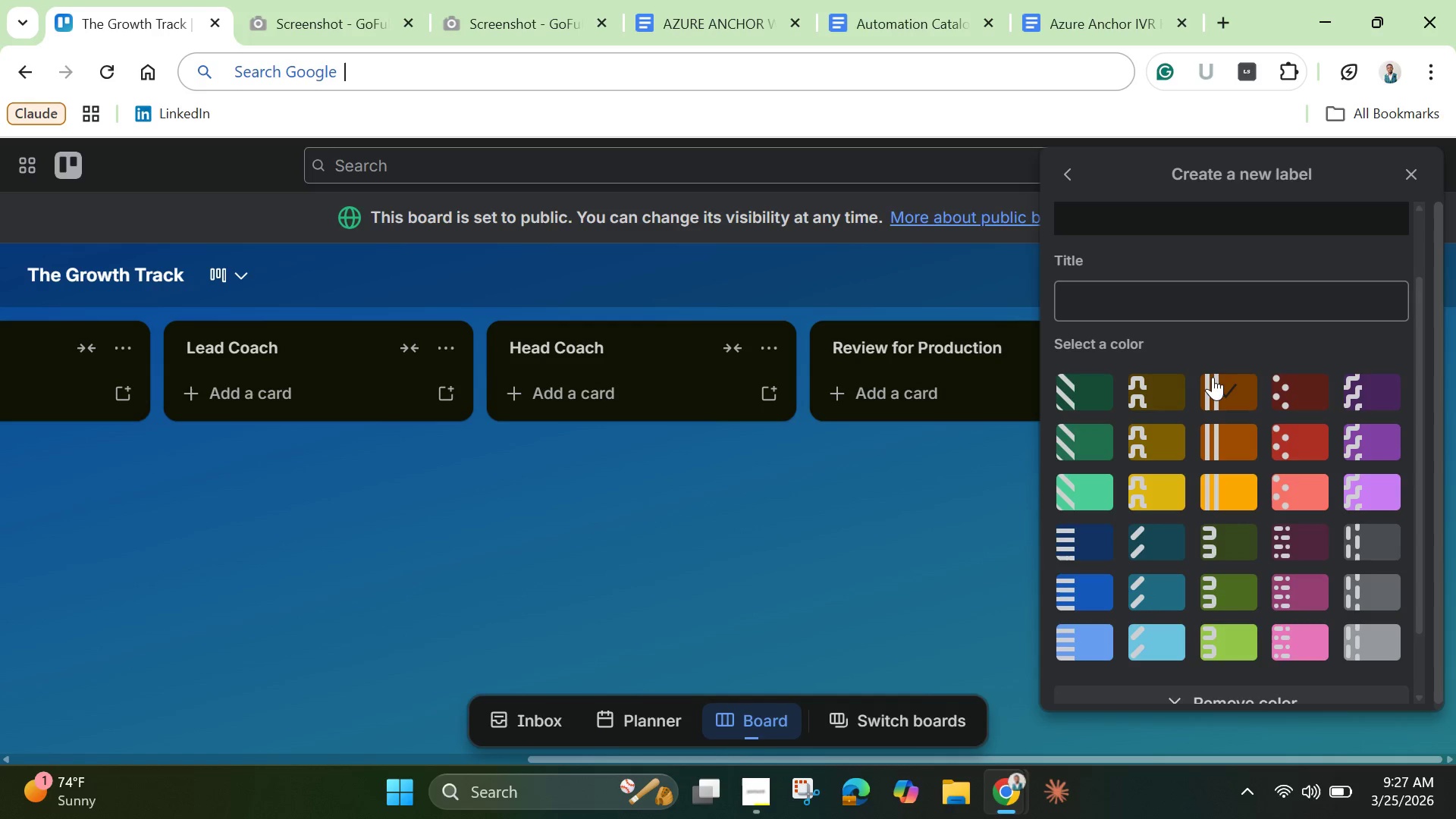 
left_click([1213, 377])
 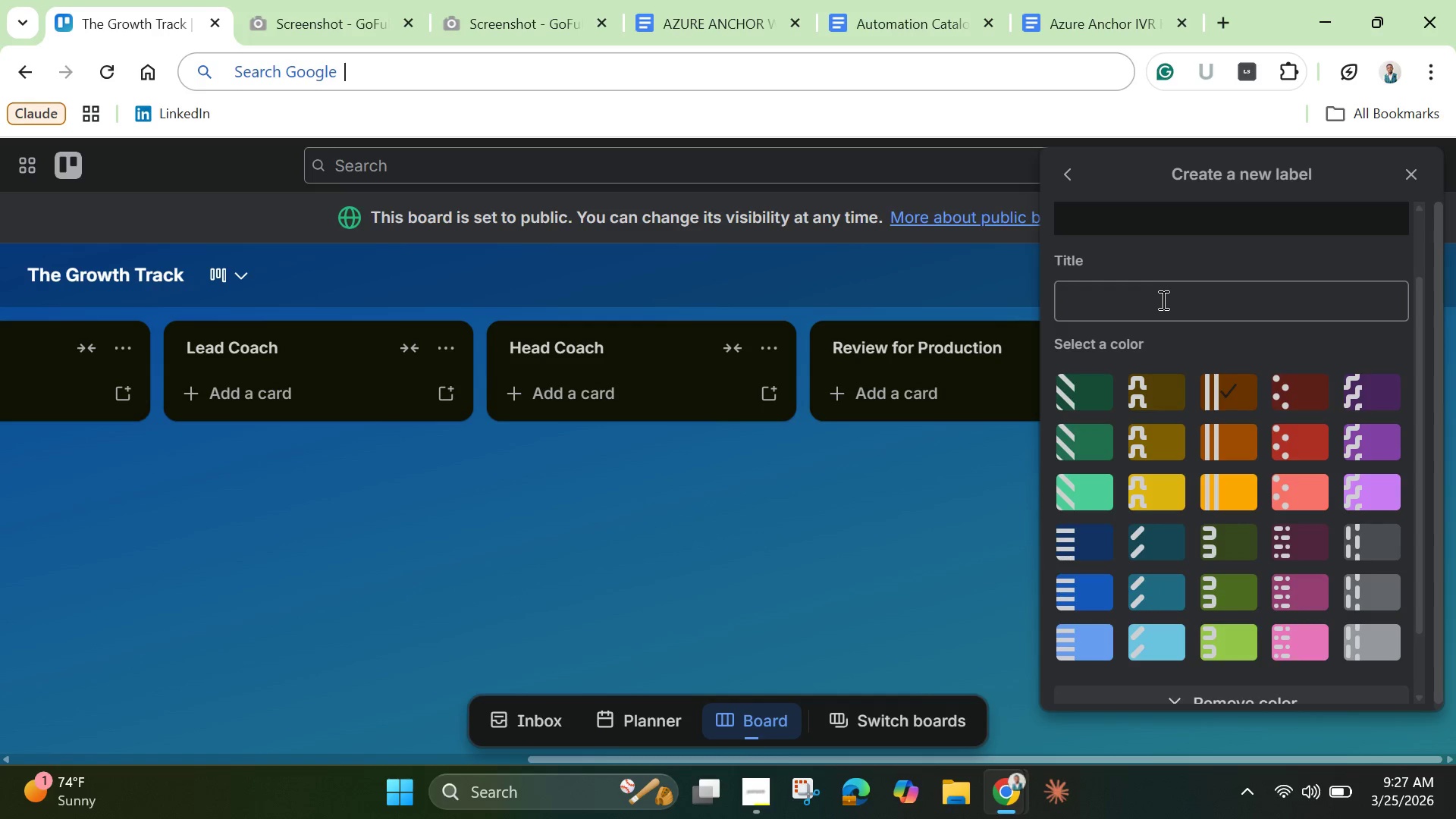 
left_click([1162, 300])
 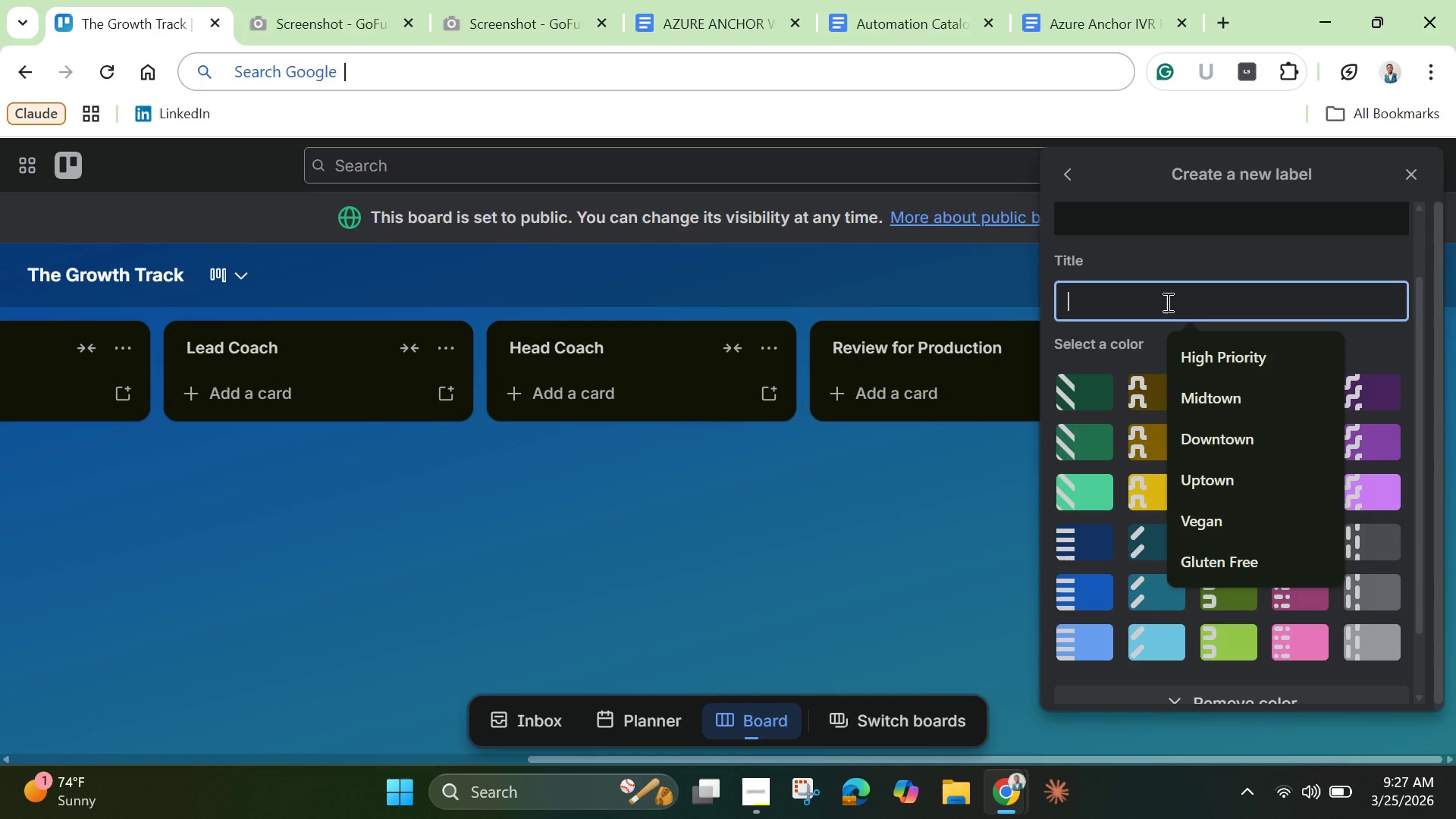 
key(Shift+R)
 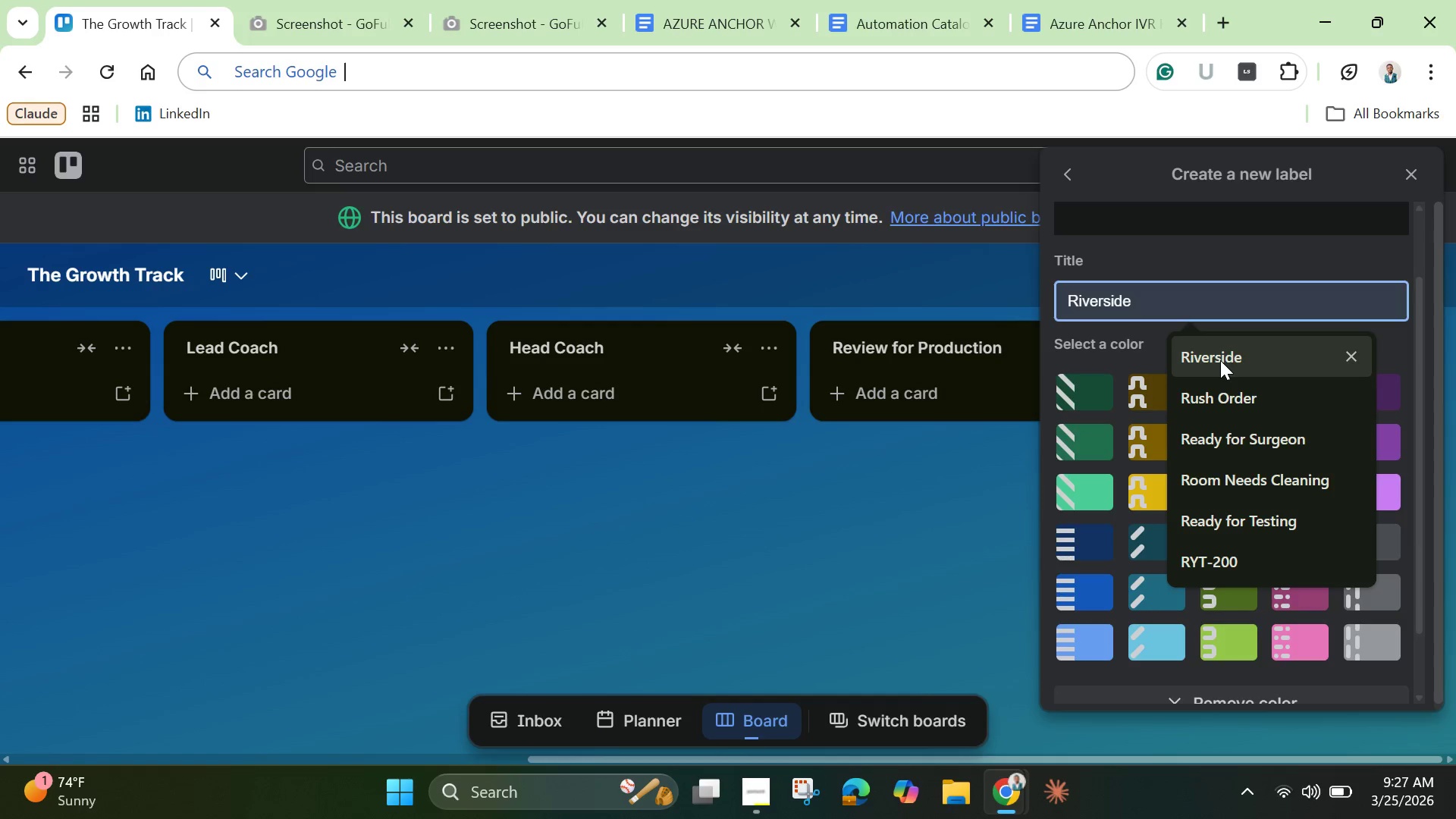 
left_click([1220, 360])
 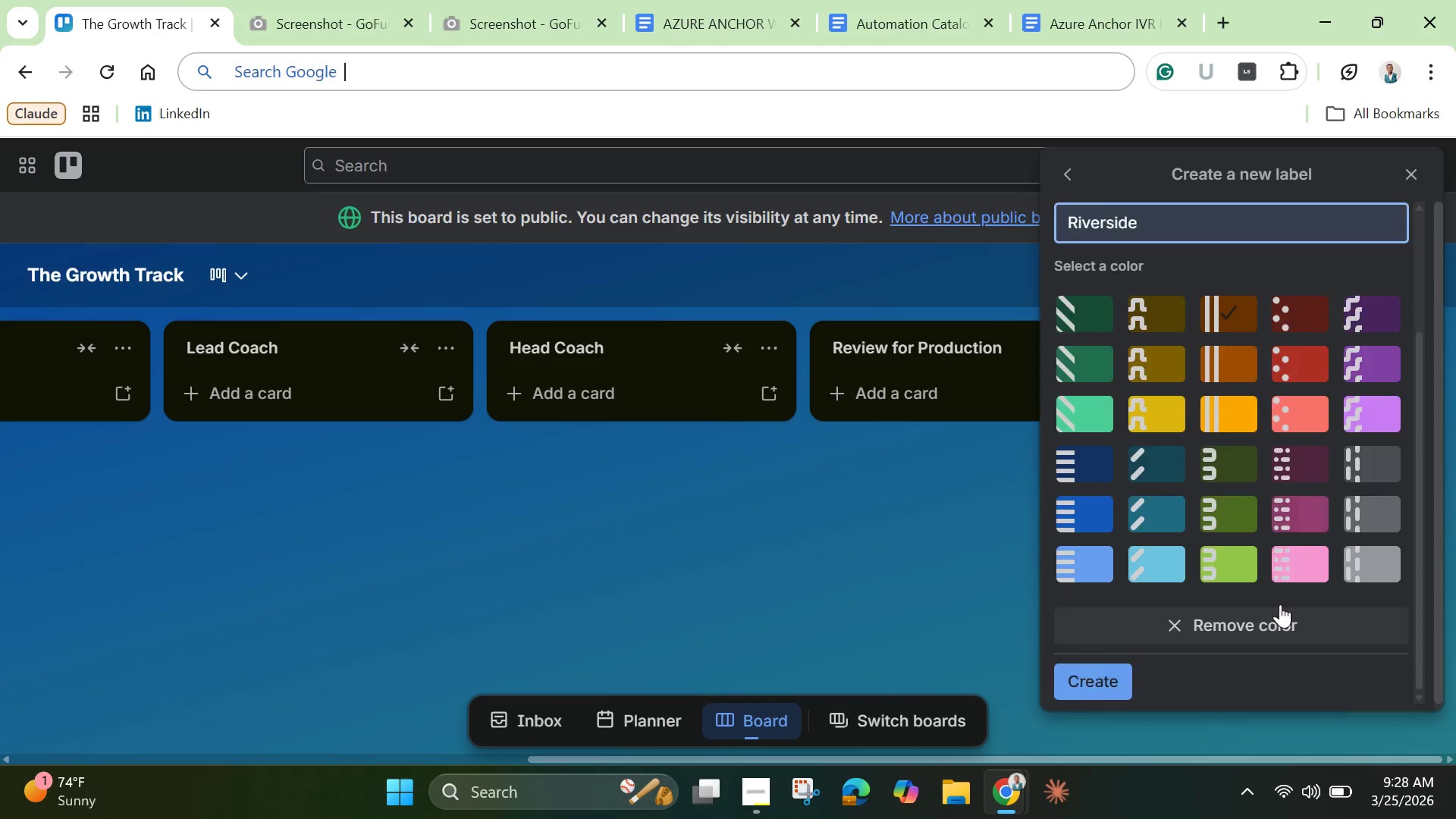 
scroll: coordinate [1120, 664], scroll_direction: down, amount: 7.0
 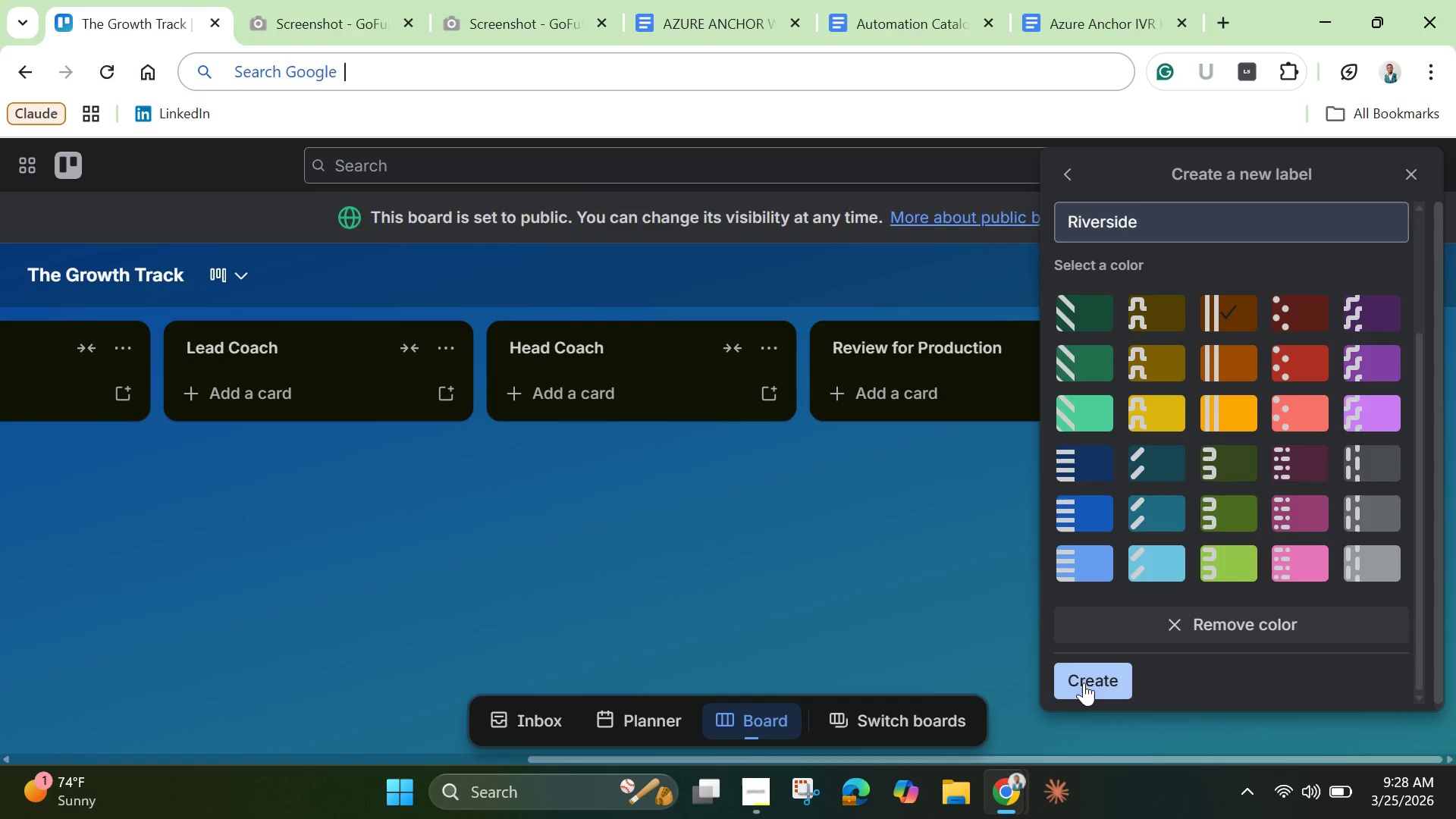 
left_click([1084, 682])
 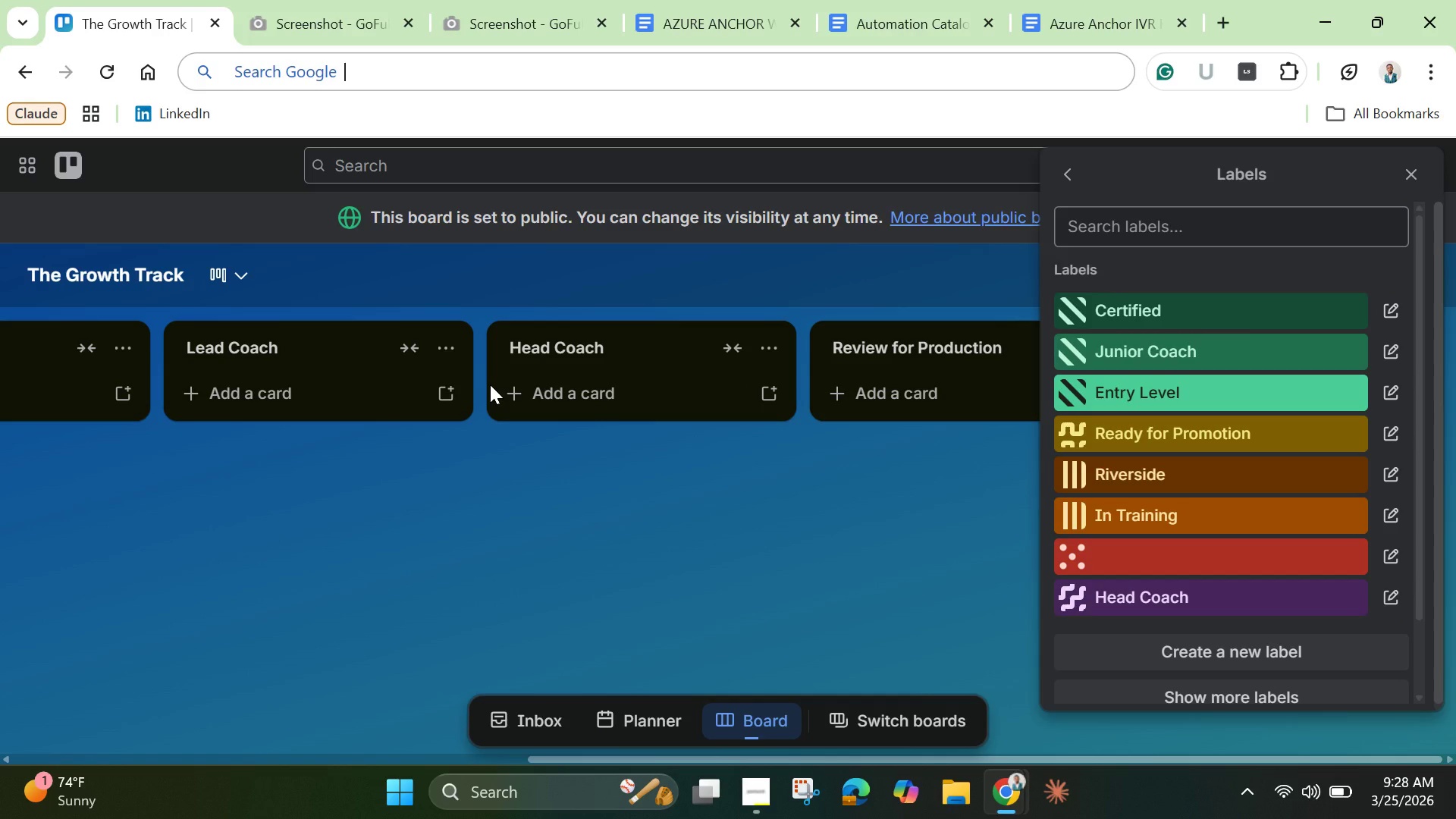 
wait(12.28)
 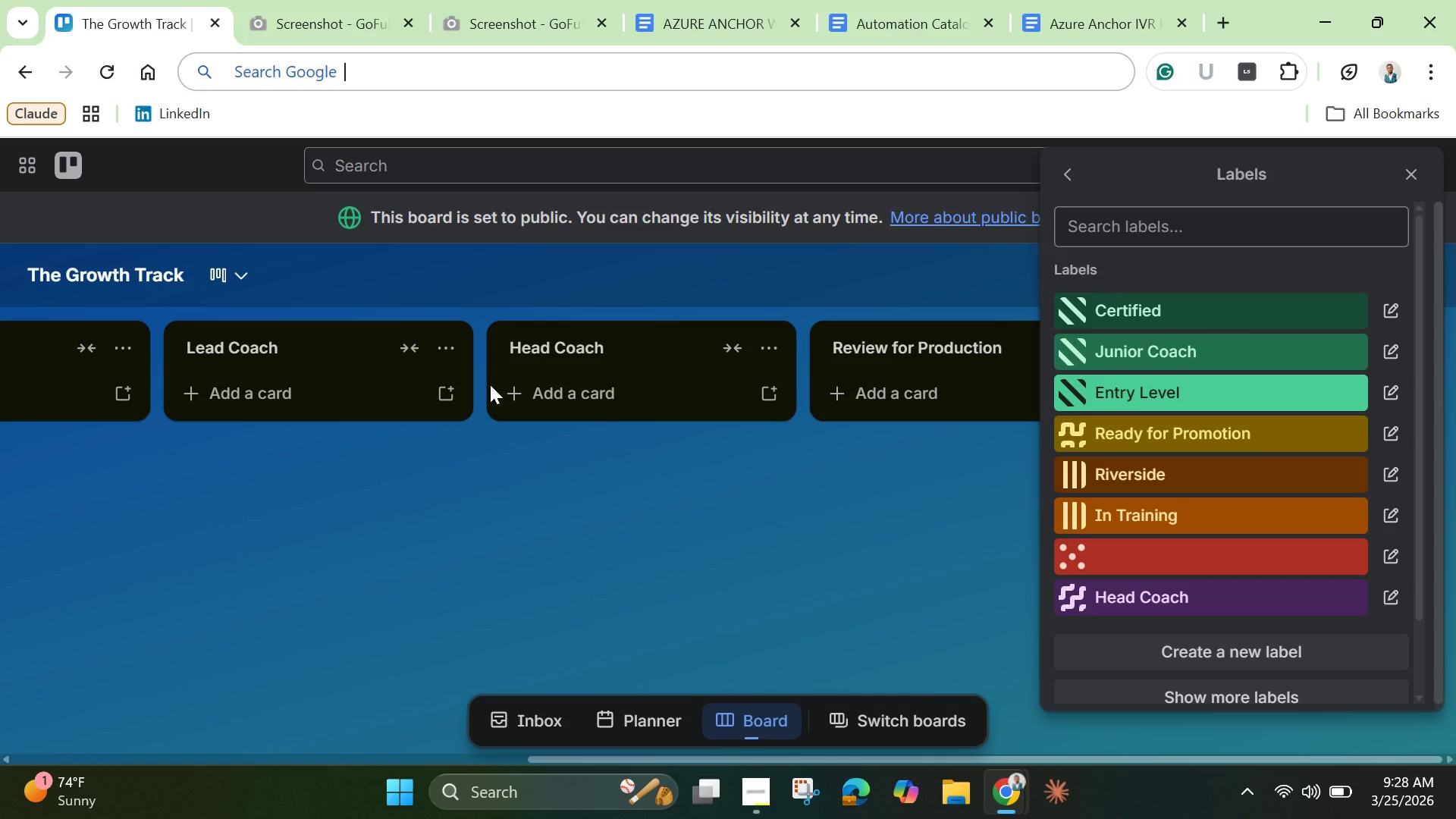 
left_click([1414, 168])
 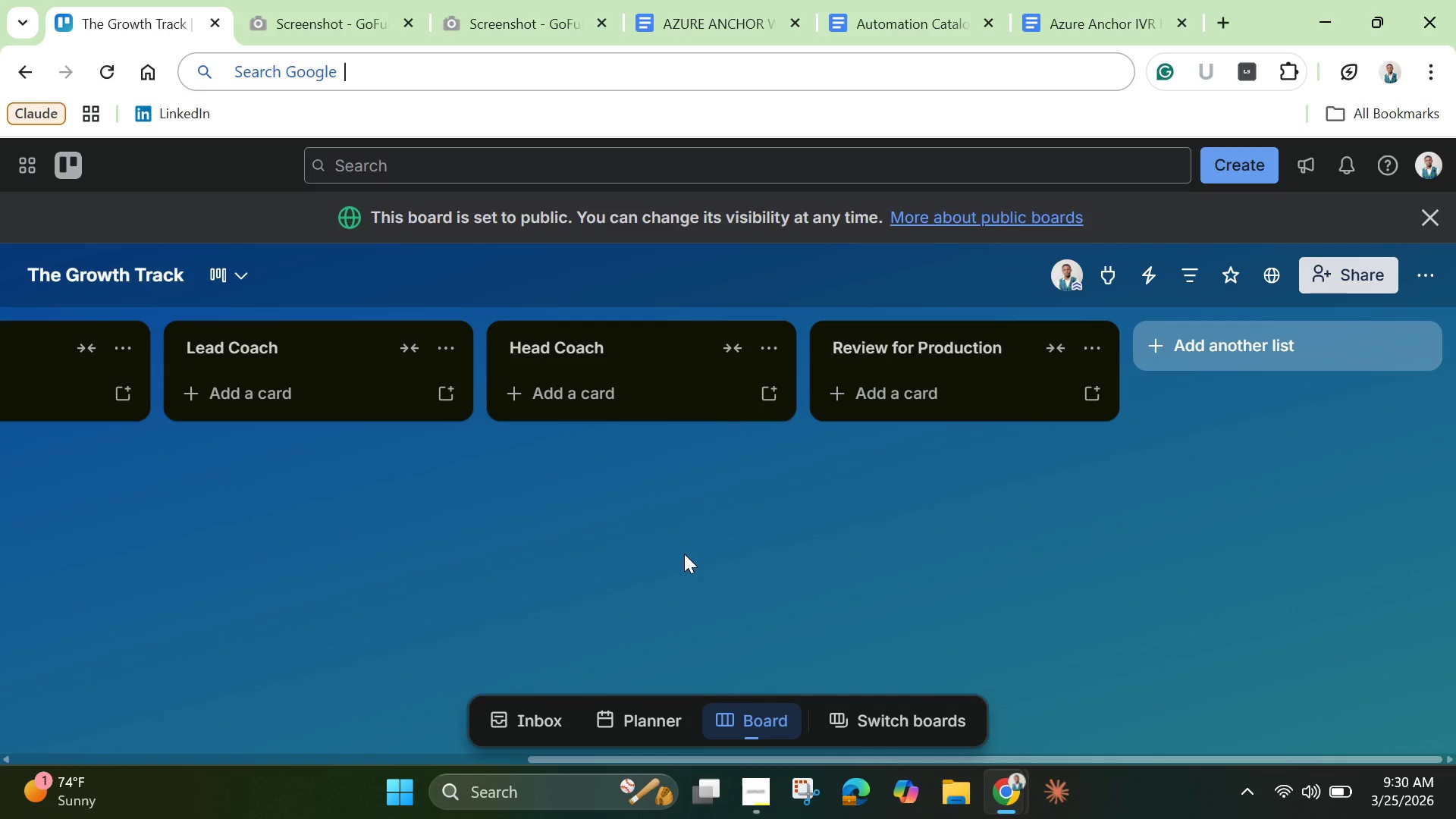 
wait(138.12)
 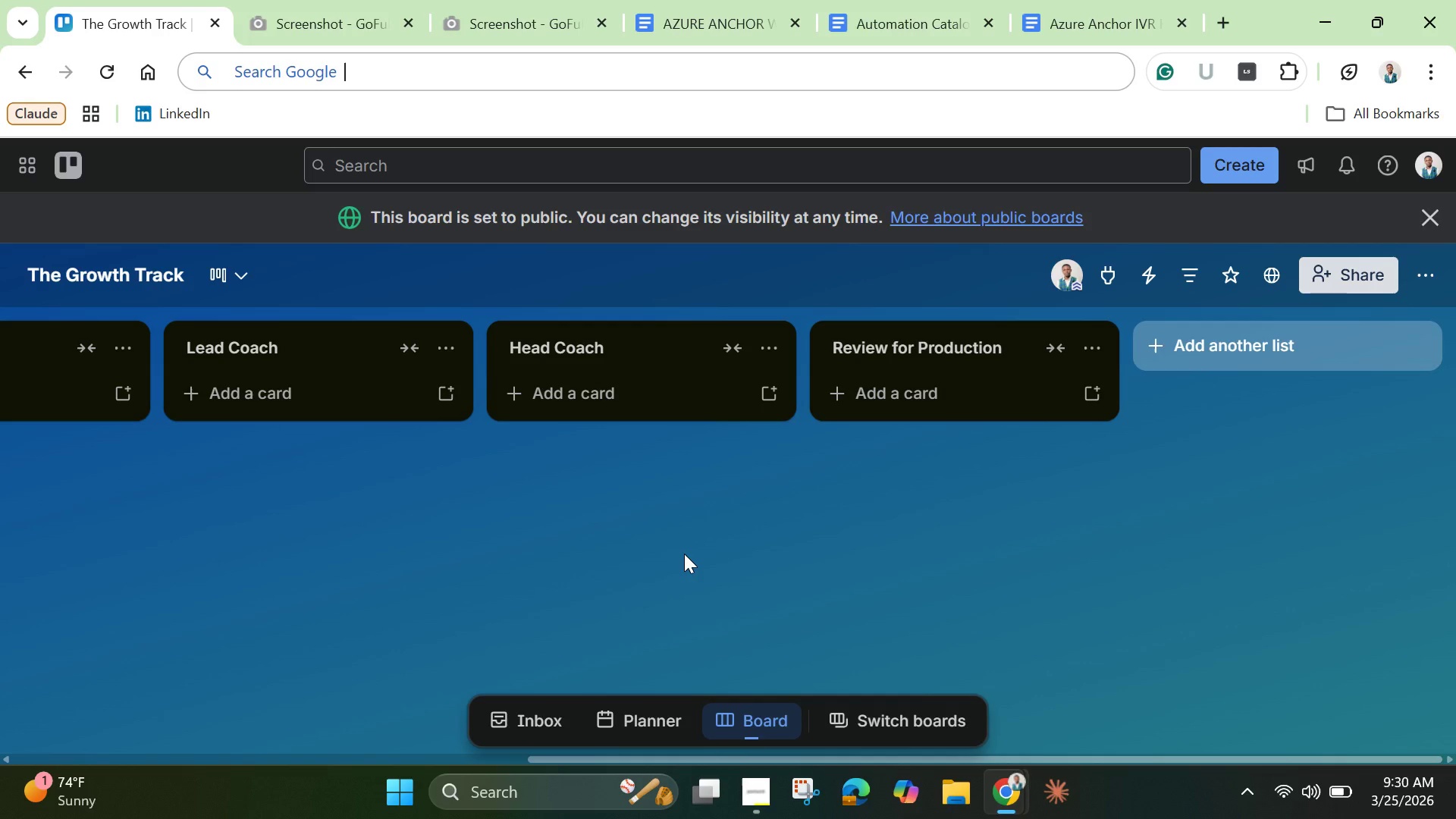 
left_click_drag(start_coordinate=[551, 764], to_coordinate=[0, 742])
 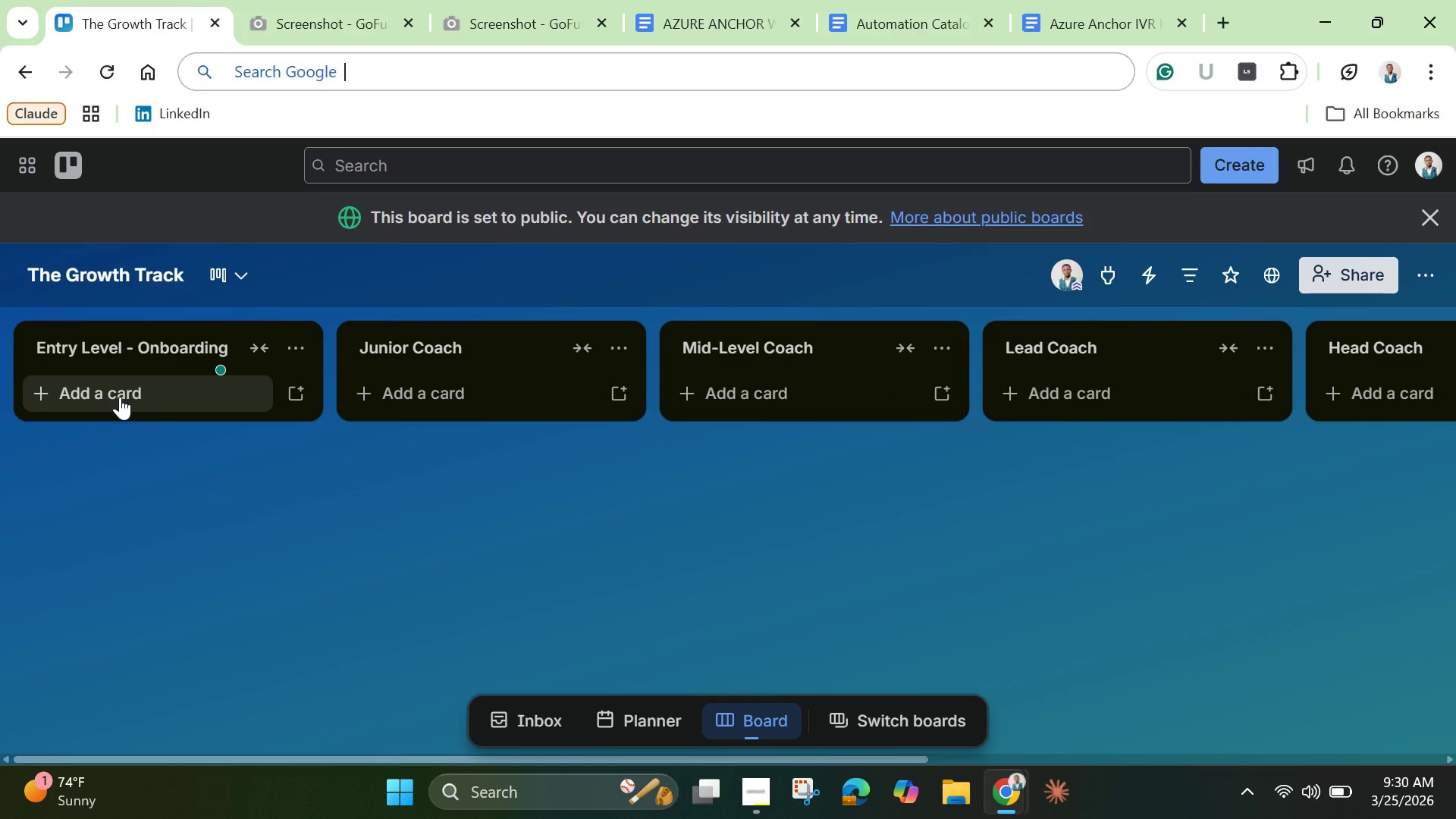 
left_click([120, 397])
 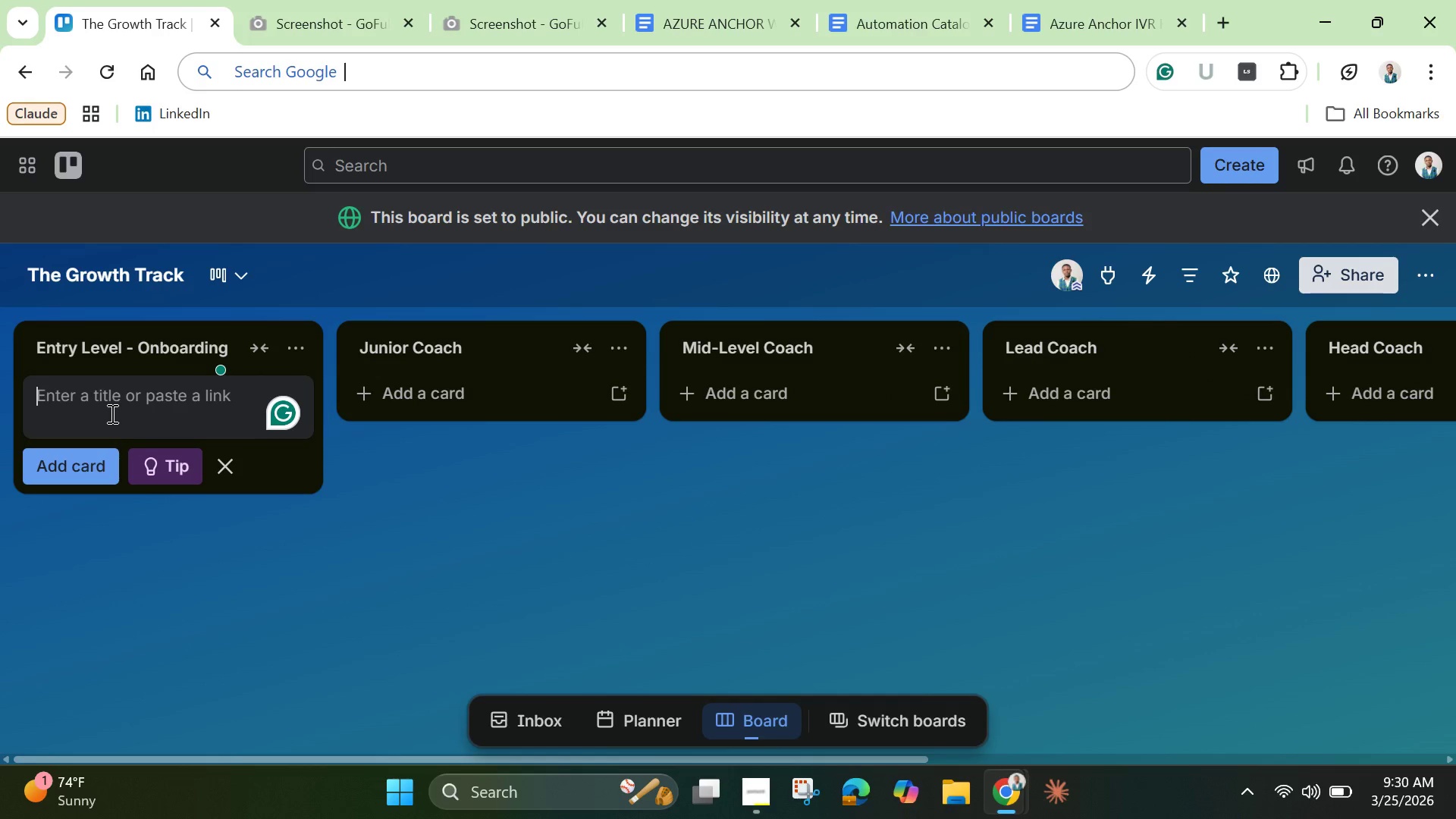 
type(Morgan Lee 0)
key(Backspace)
type(- Entry Level Onboarding)
 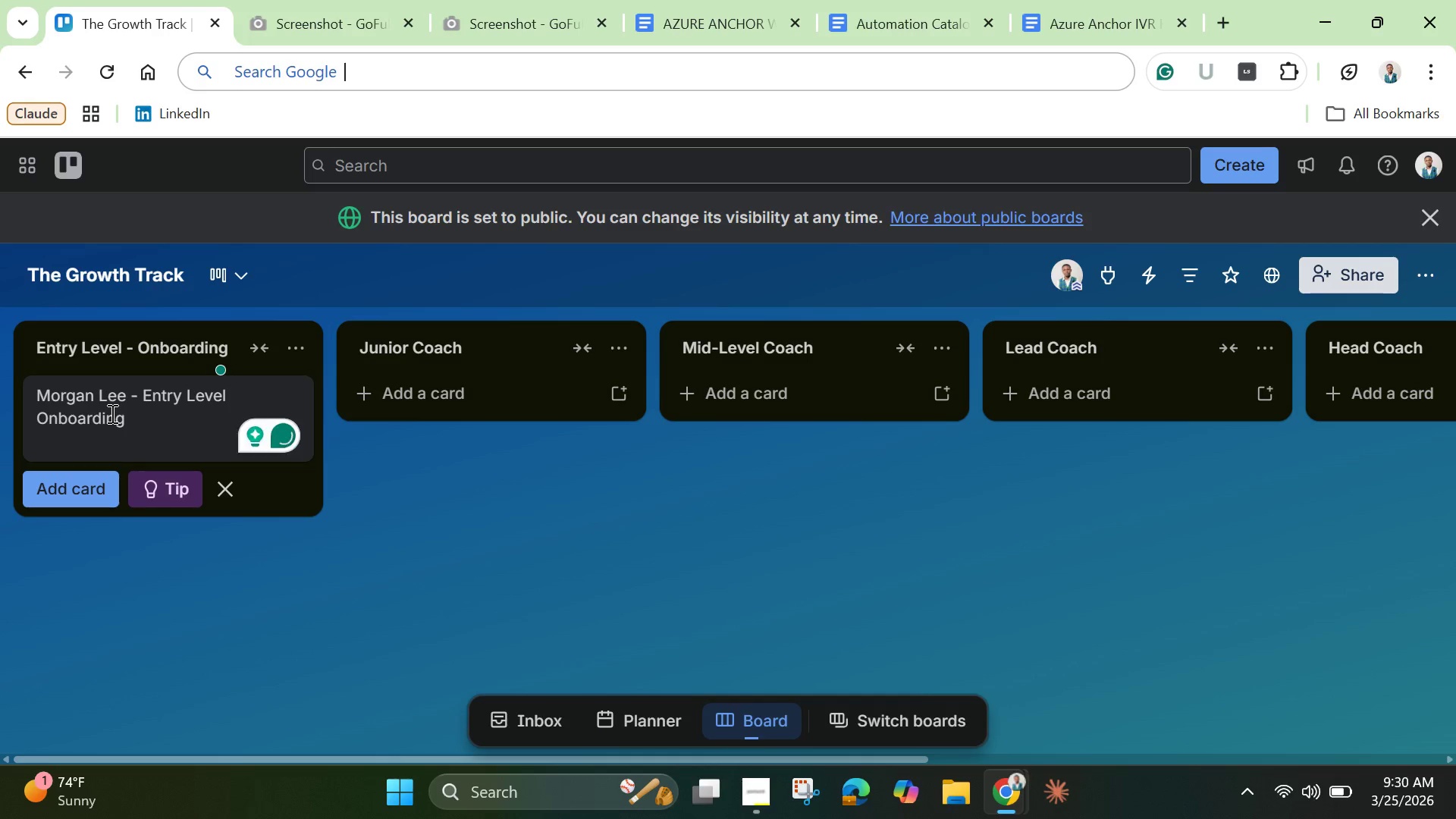 
key(Enter)
 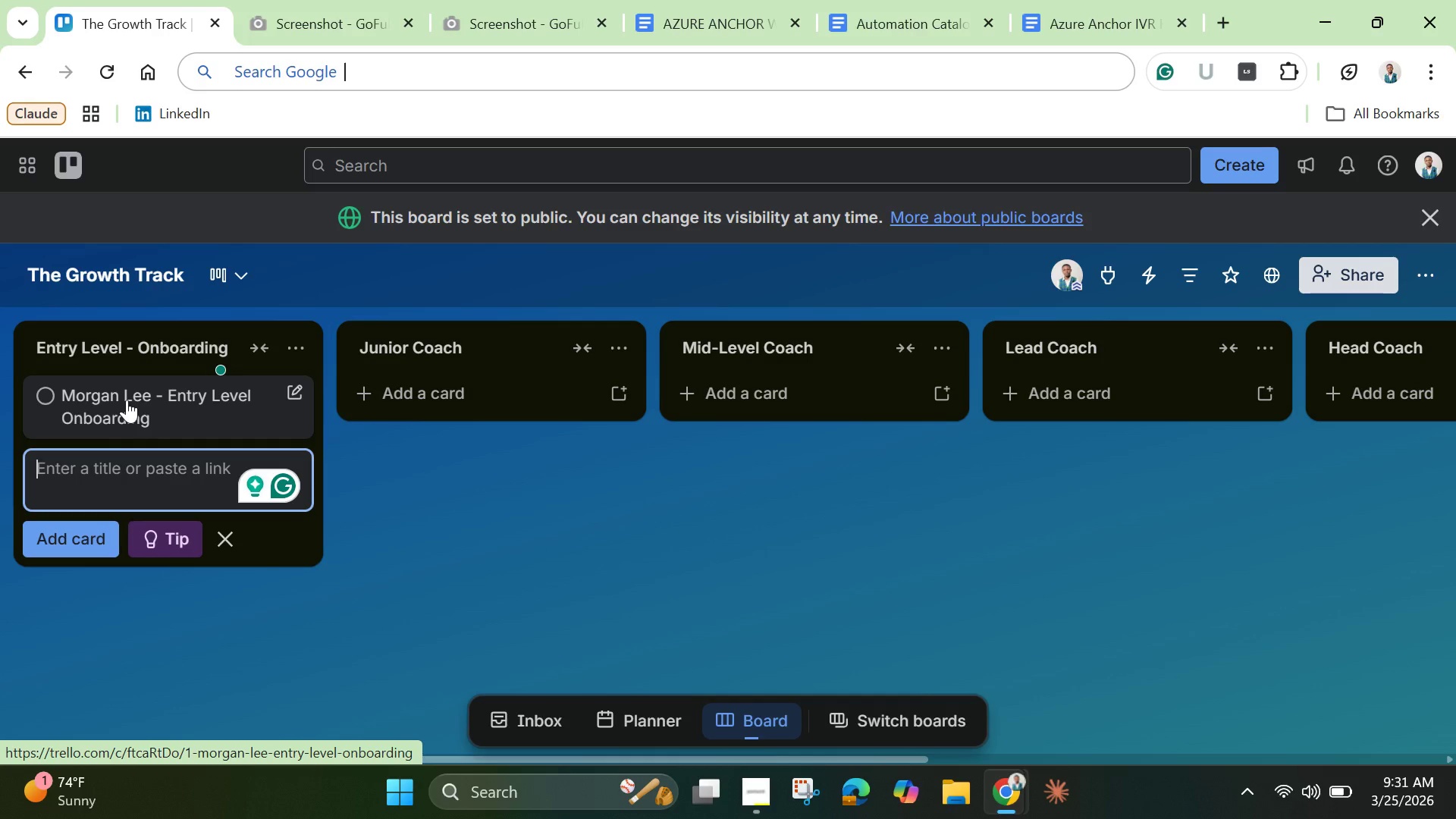 
left_click([128, 400])
 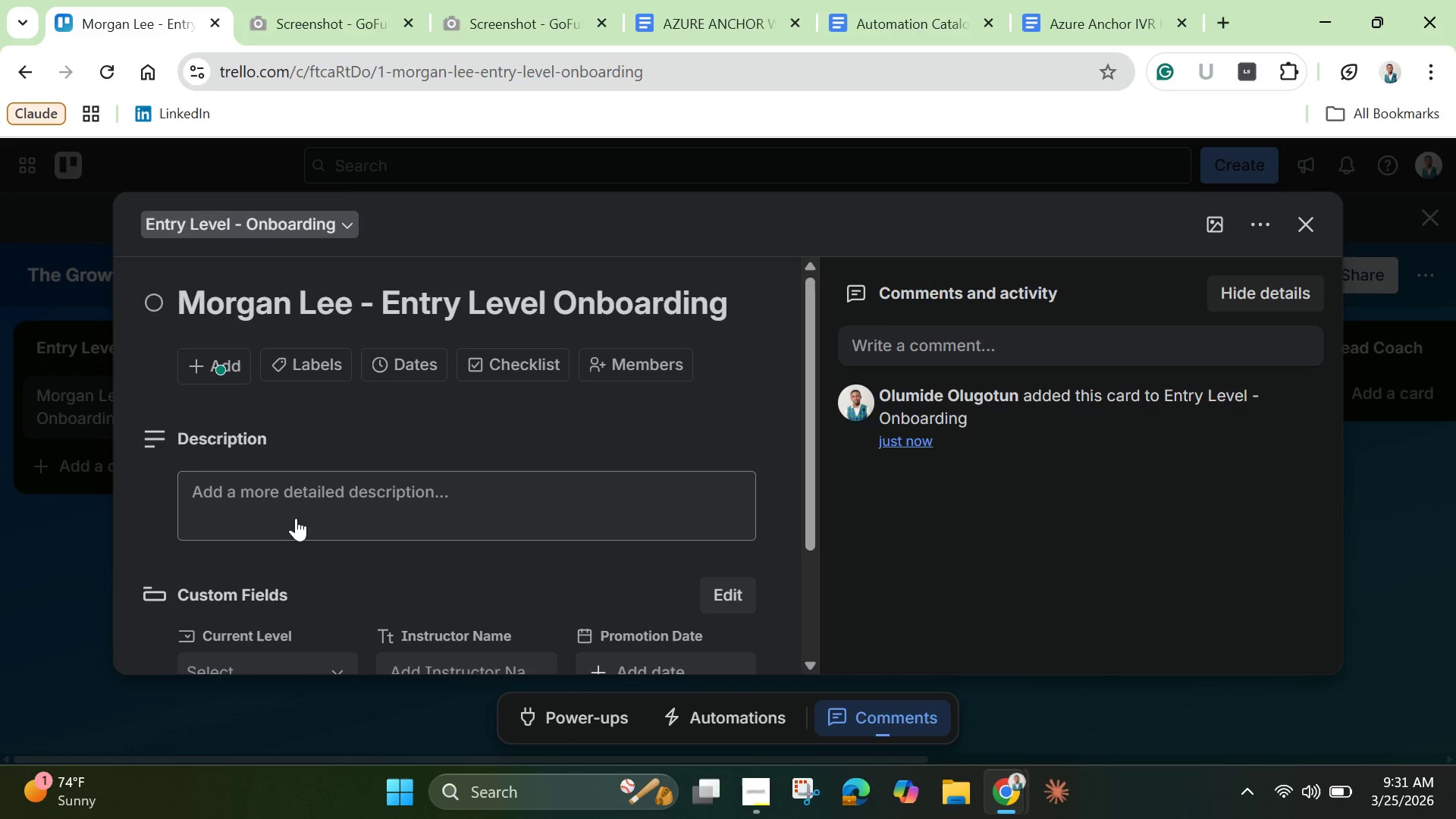 
left_click([293, 514])
 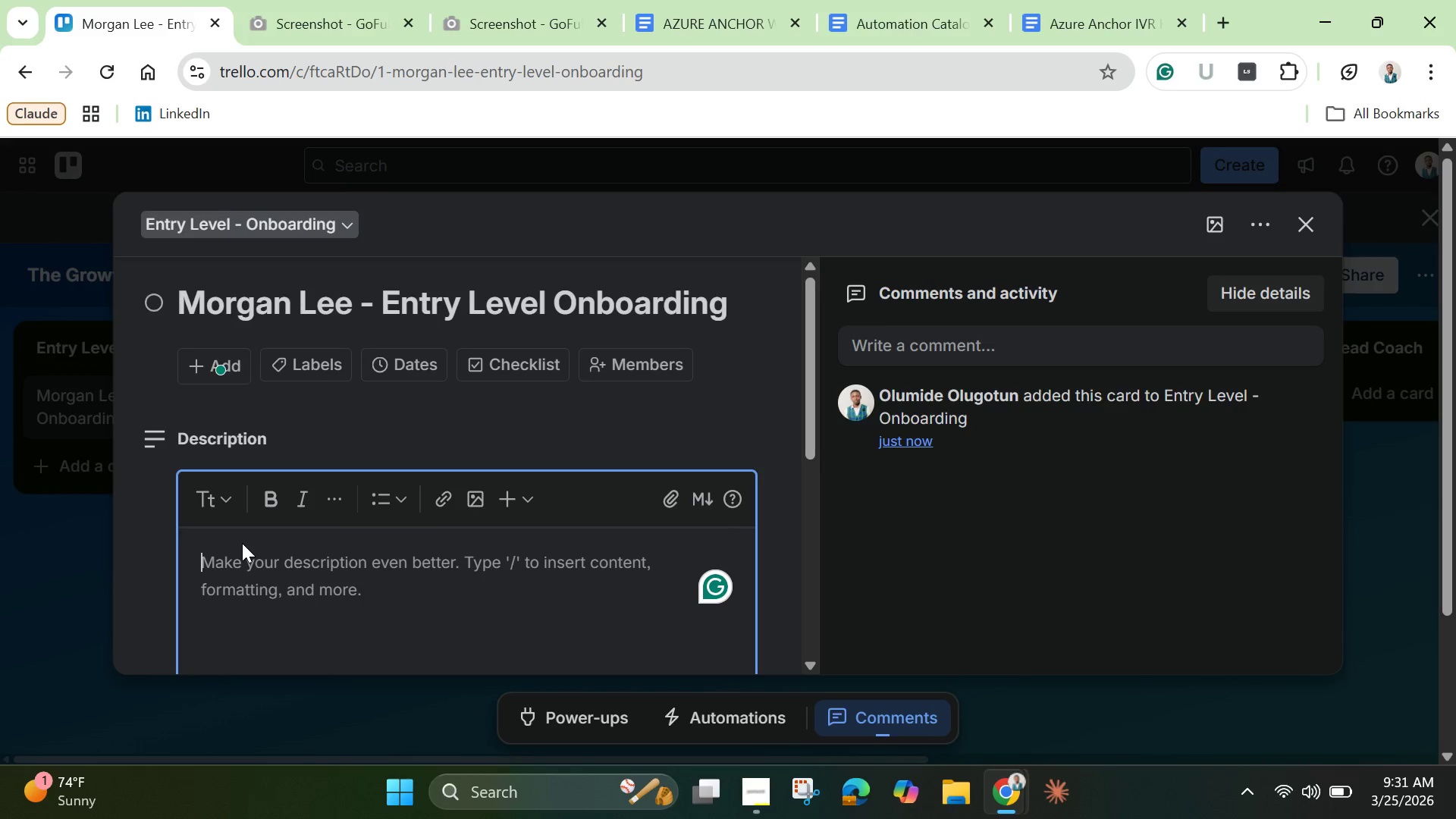 
type(New hire from Board 1. Starting onboarding process. Shadow senior coaches for 20 hours.)
 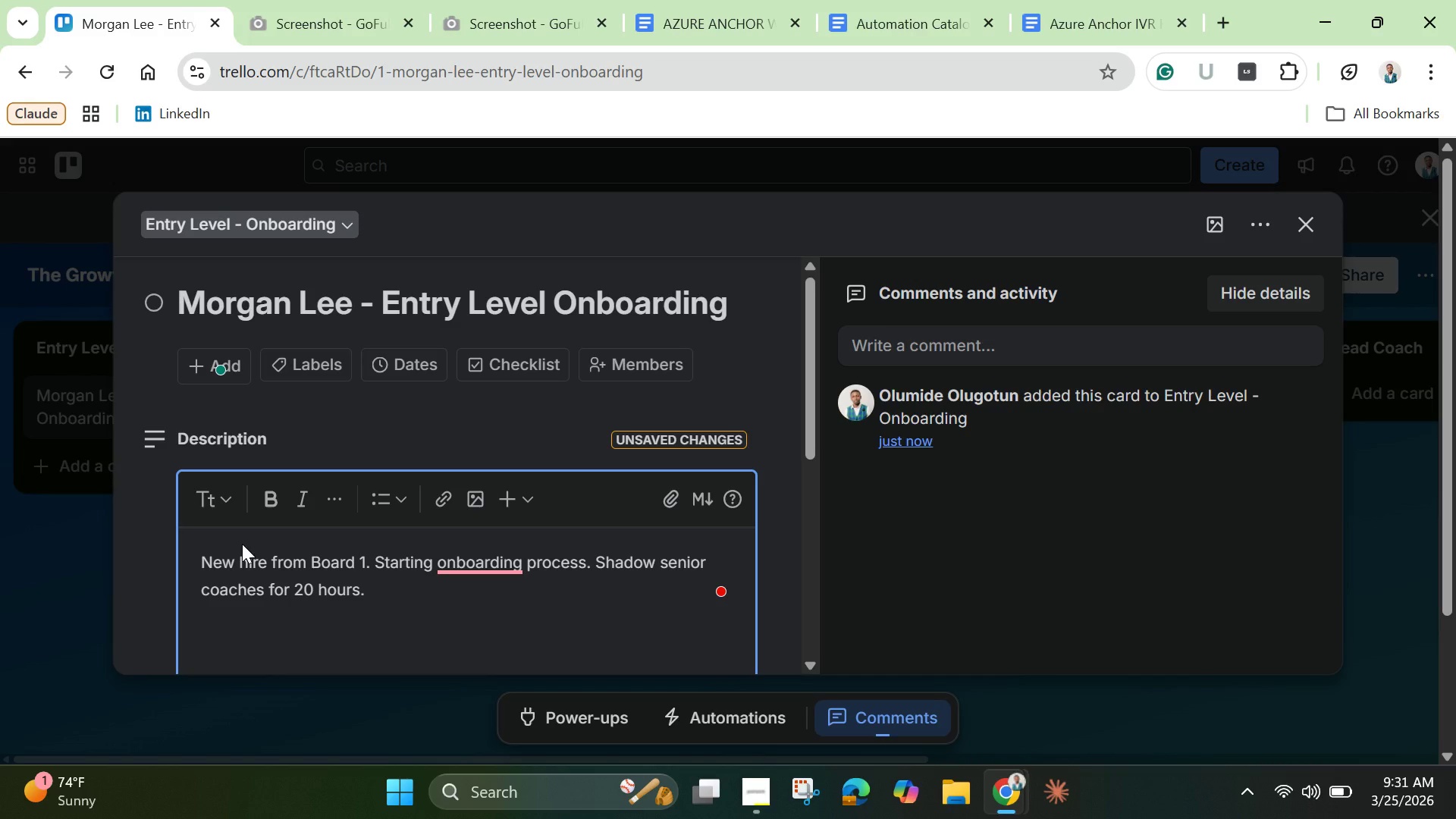 
left_click([488, 566])
 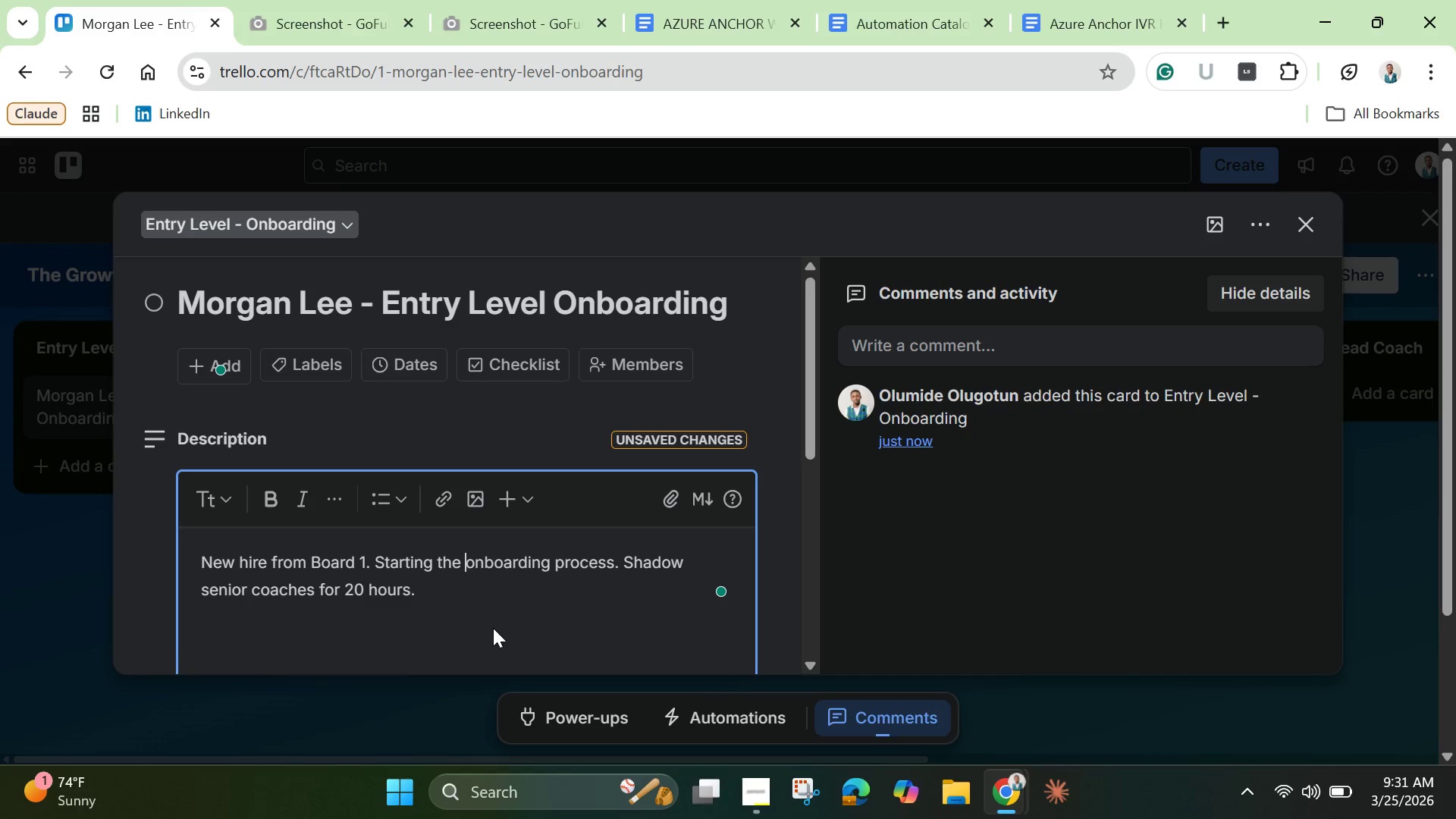 
left_click([493, 628])
 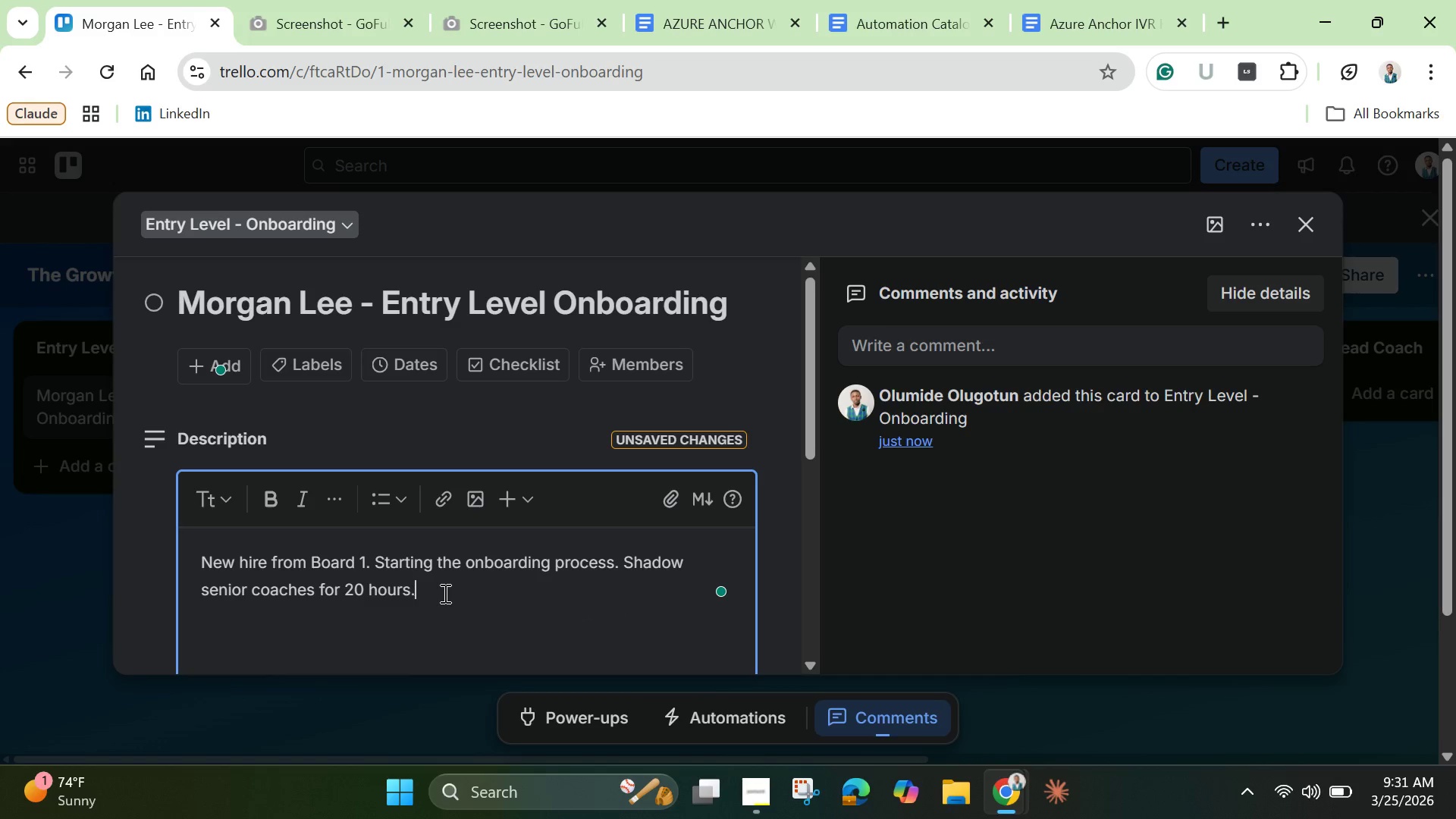 
left_click([444, 593])
 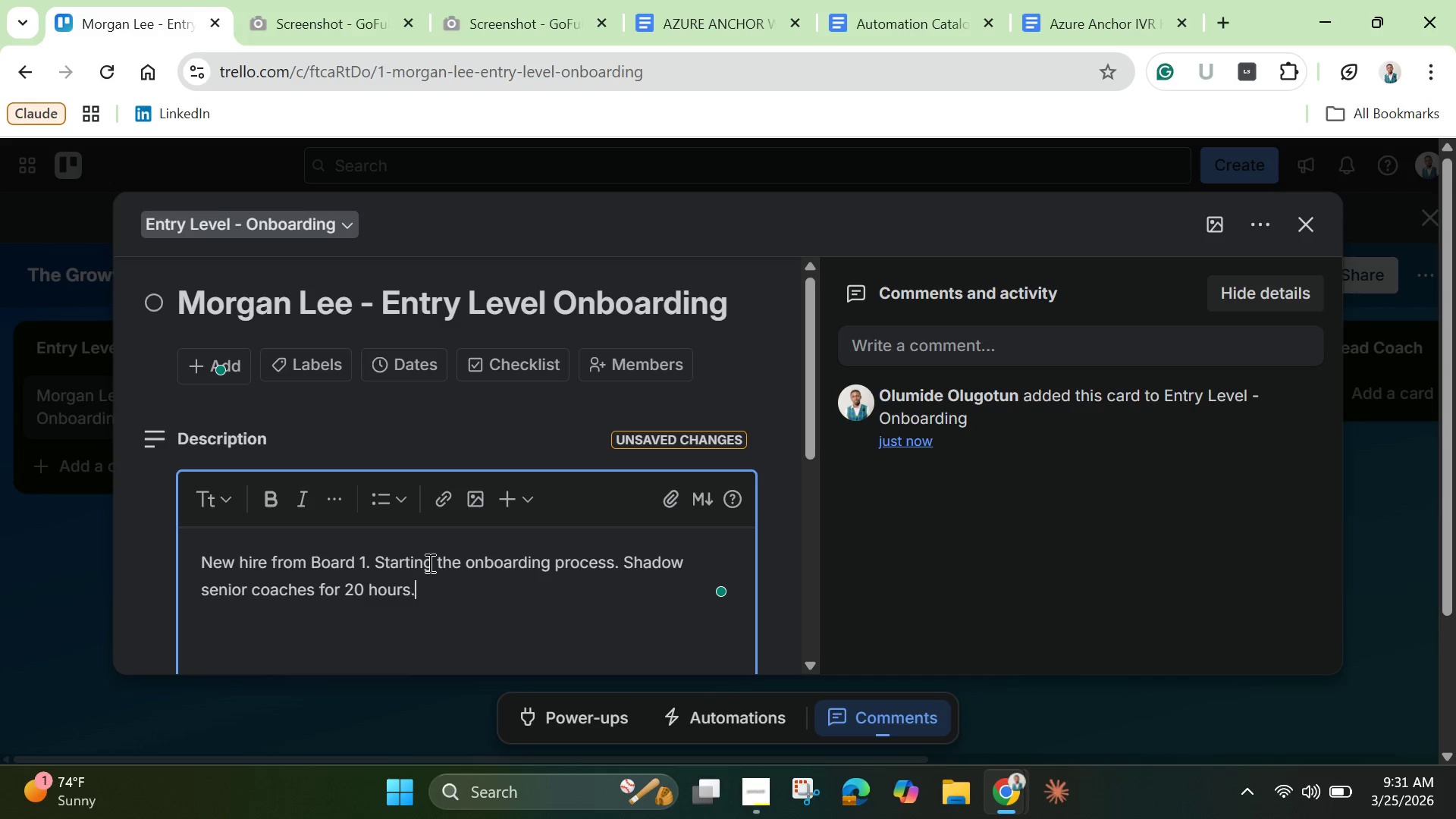 
scroll: coordinate [428, 563], scroll_direction: down, amount: 3.0
 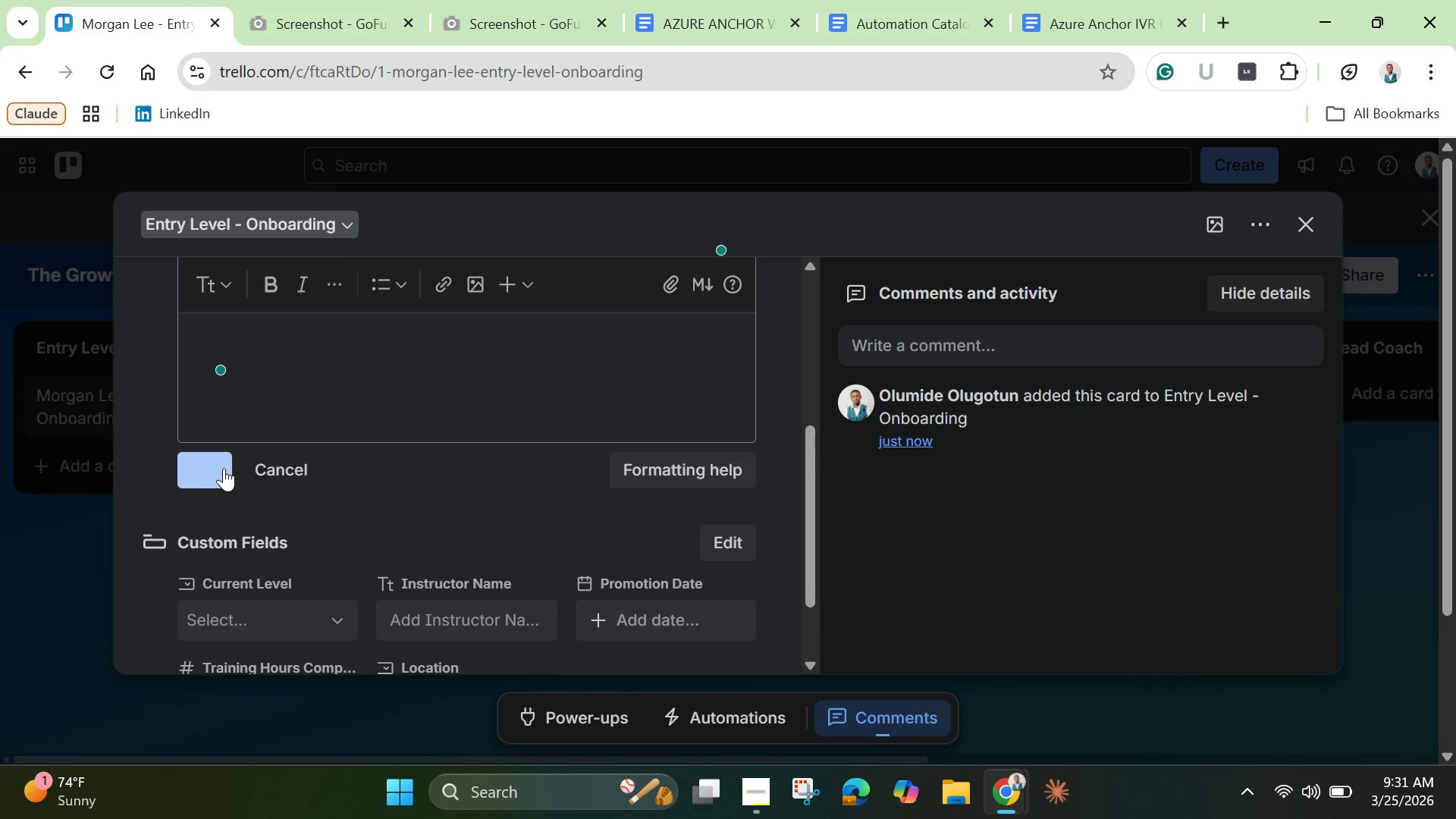 
left_click([224, 468])
 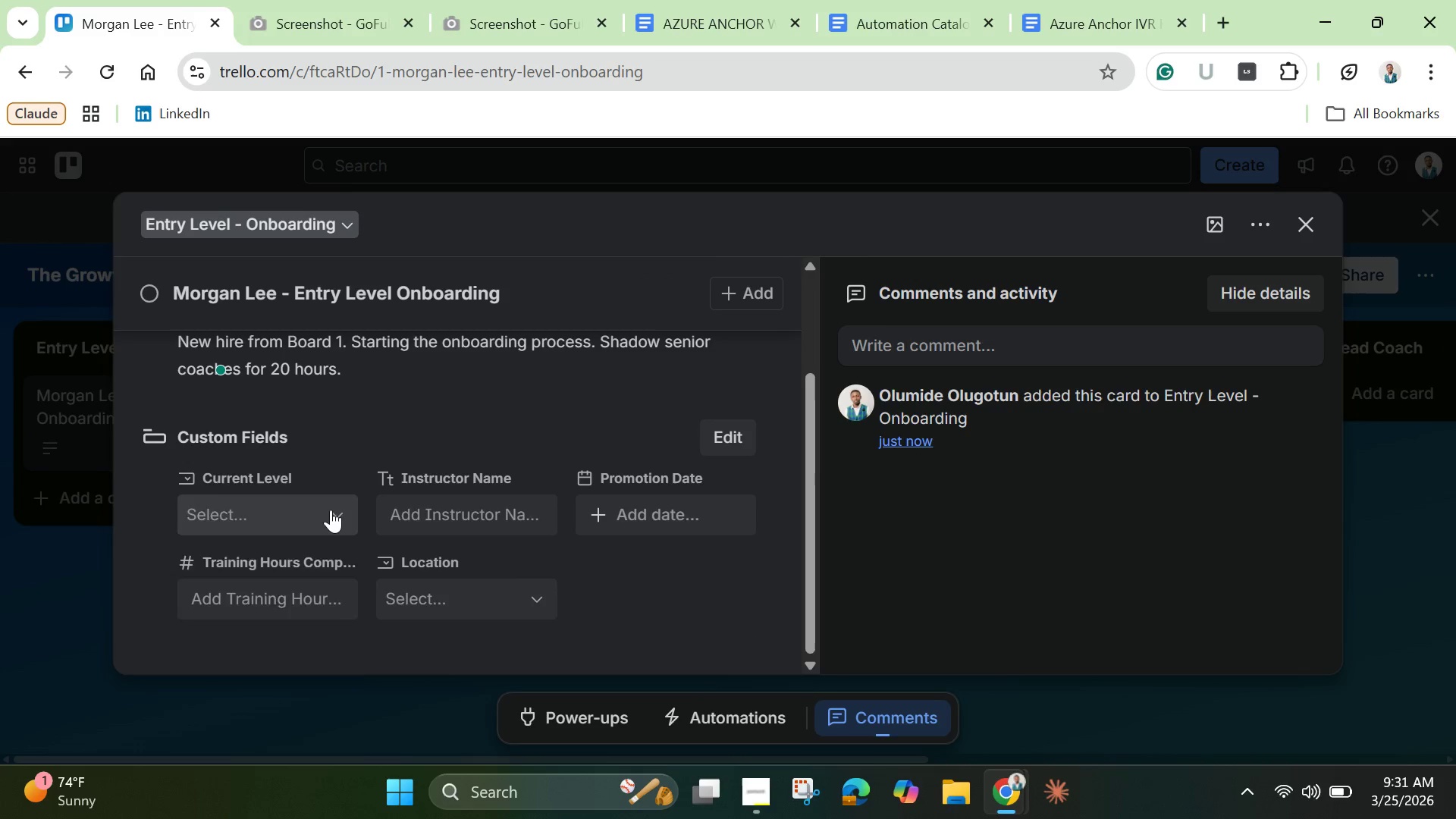 
left_click([331, 510])
 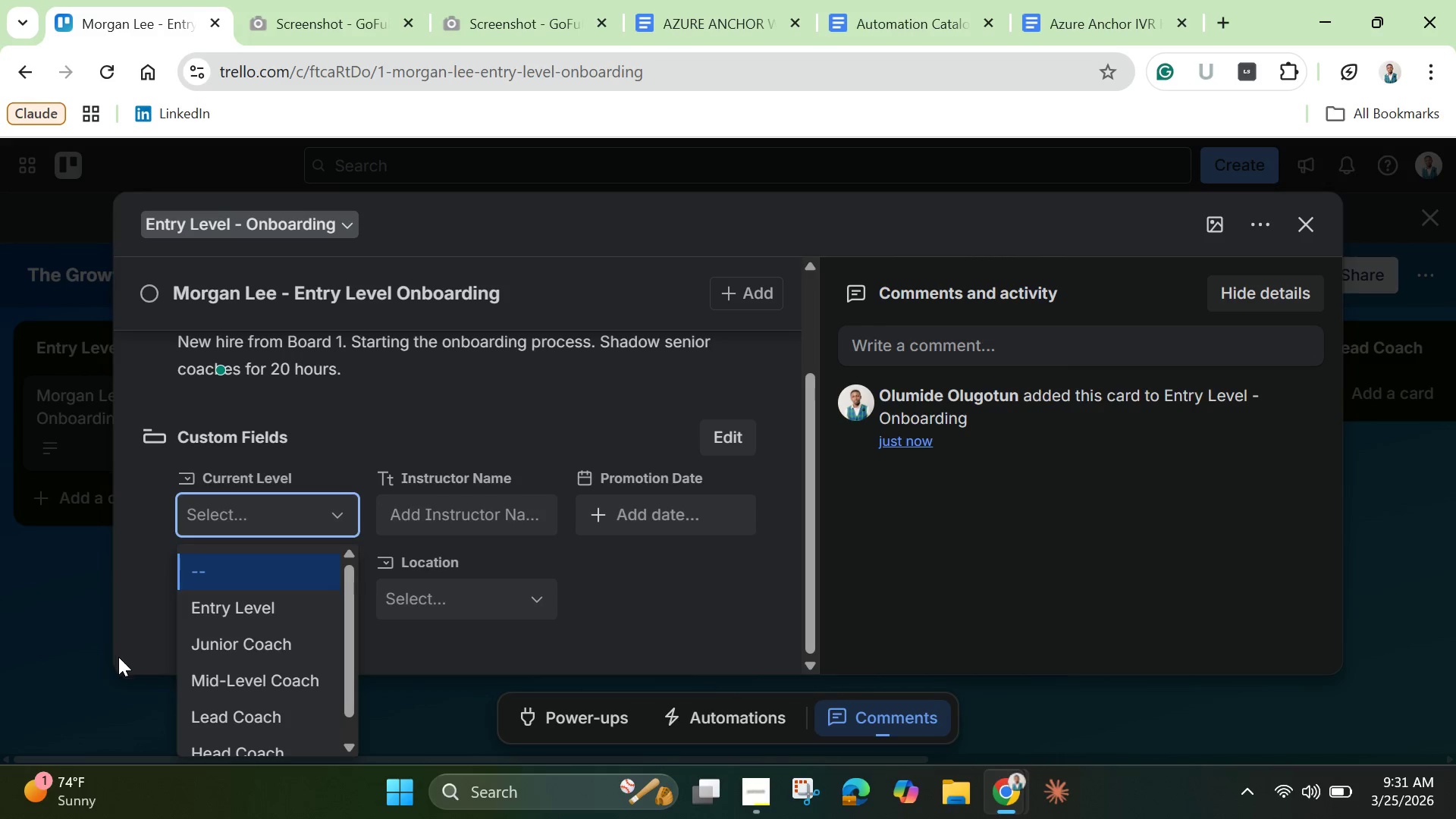 
left_click([206, 610])
 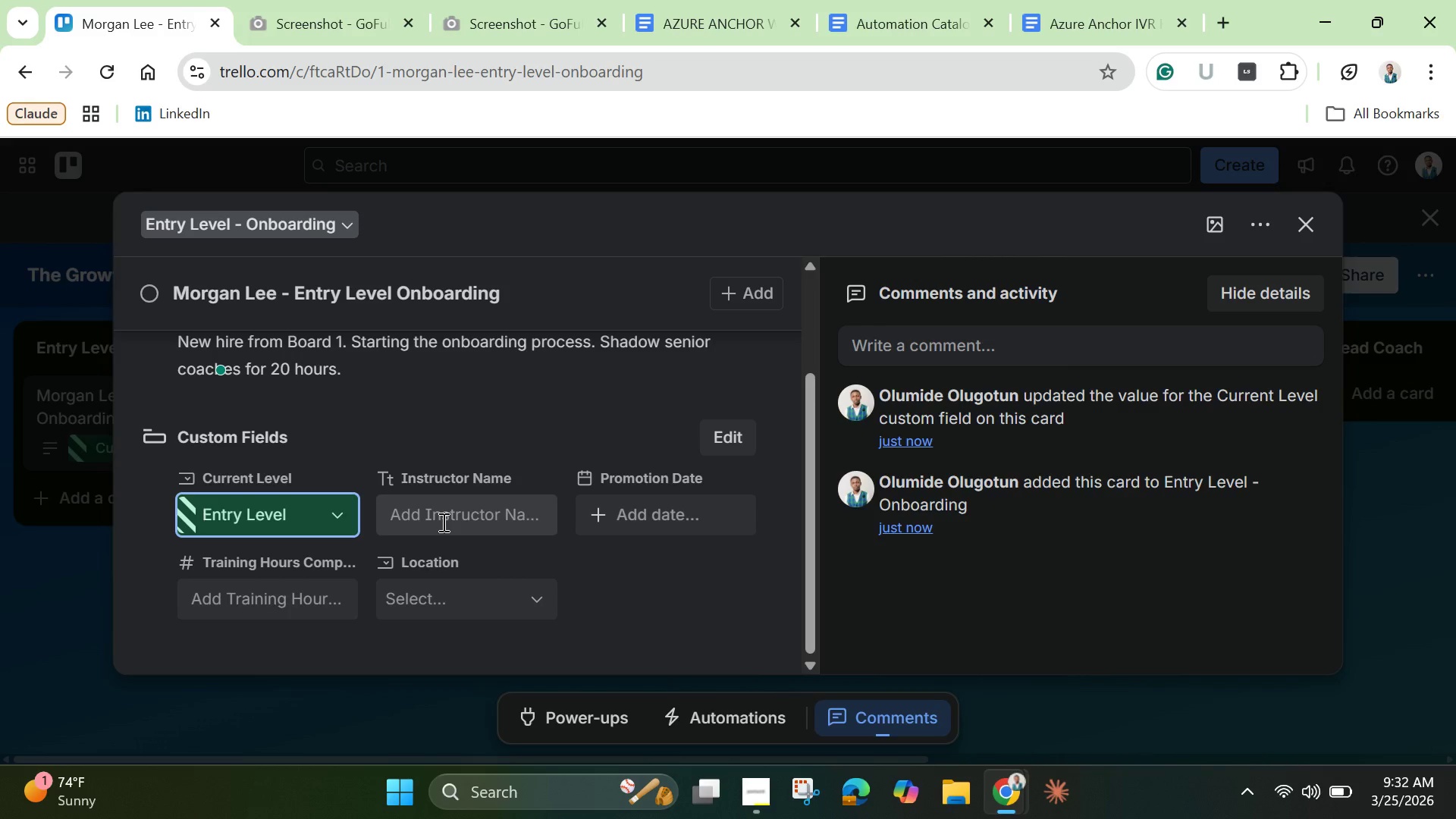 
left_click([442, 522])
 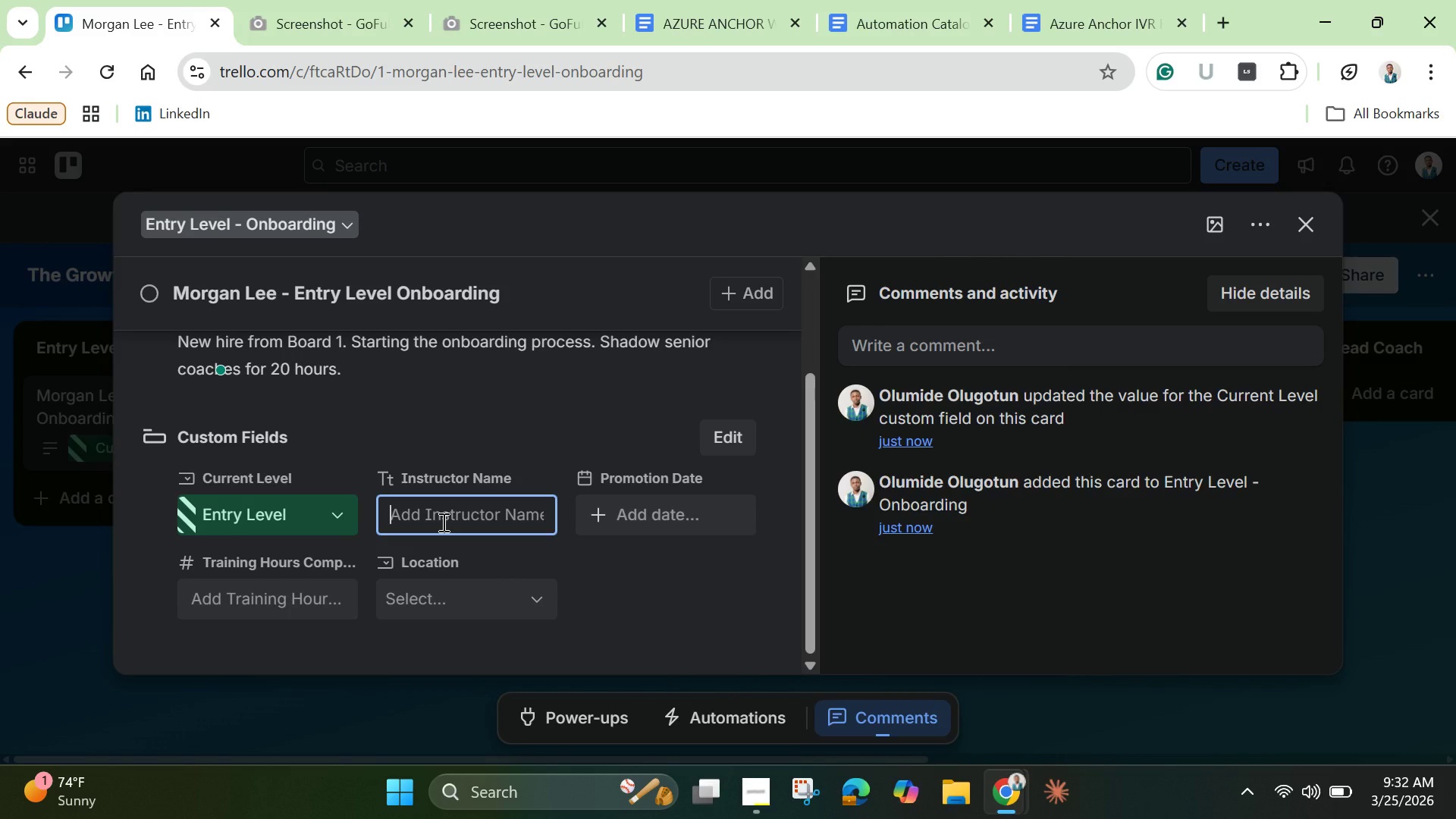 
type(Morgan Lee)
 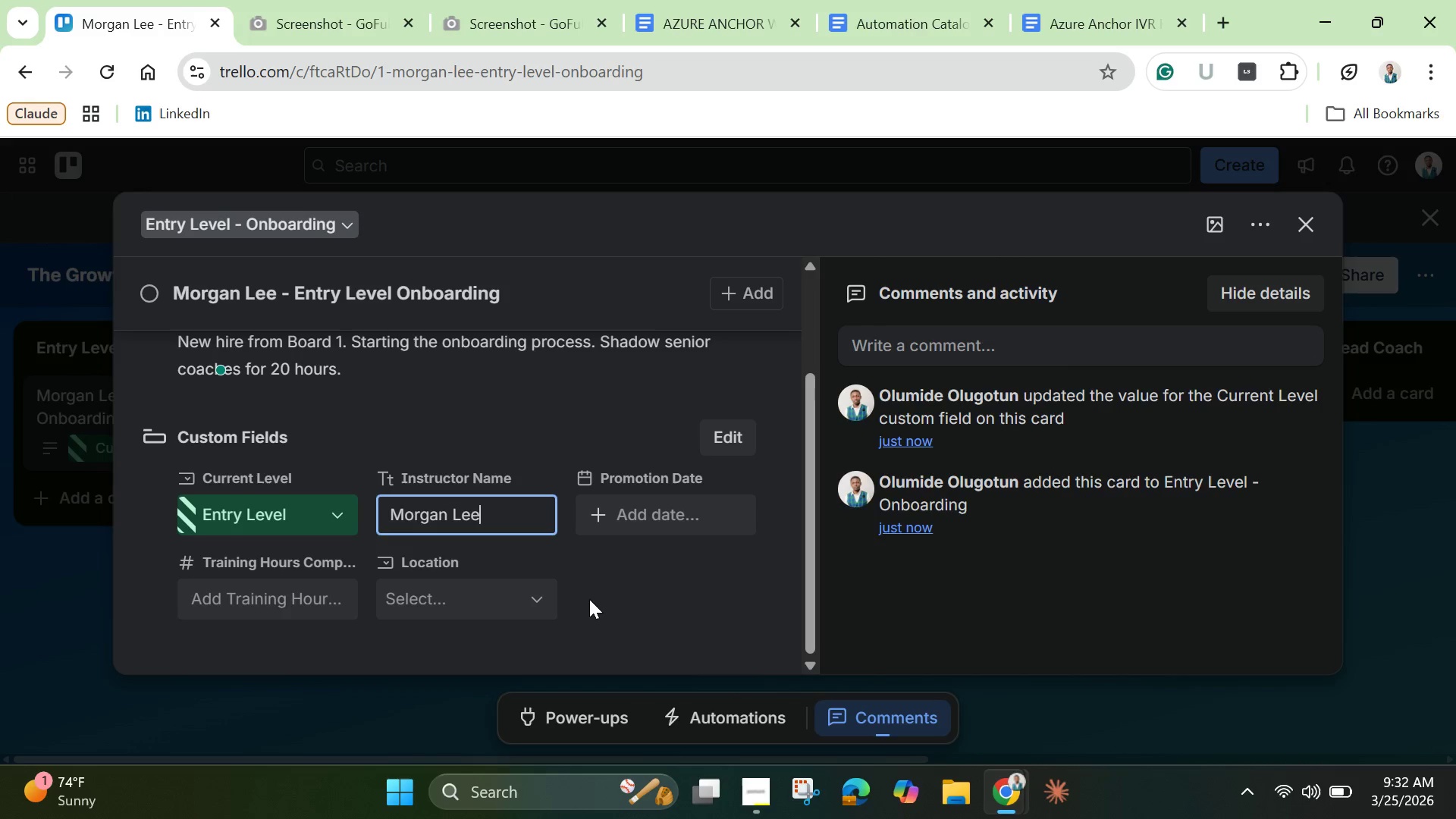 
wait(8.11)
 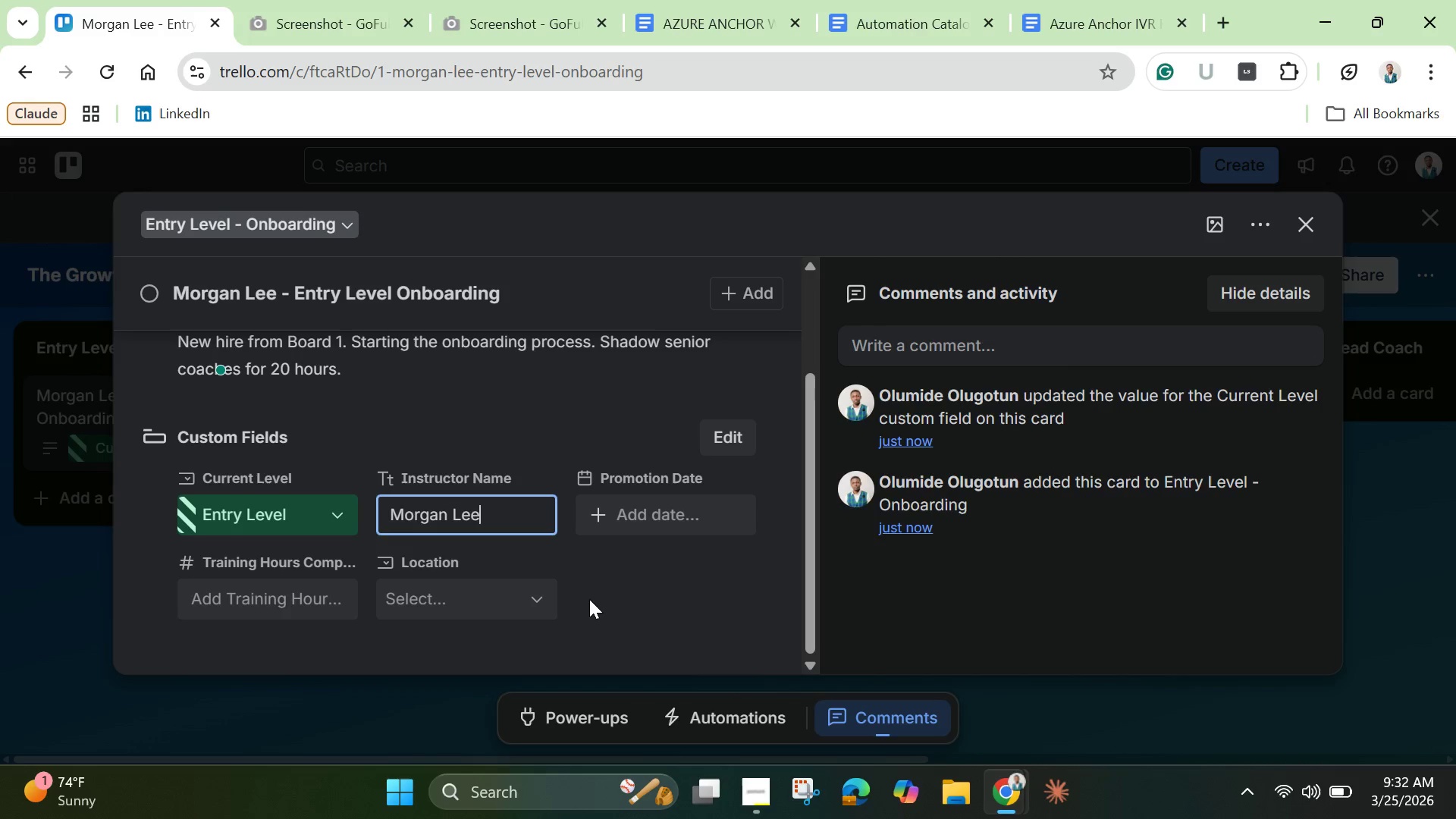 
left_click([224, 603])
 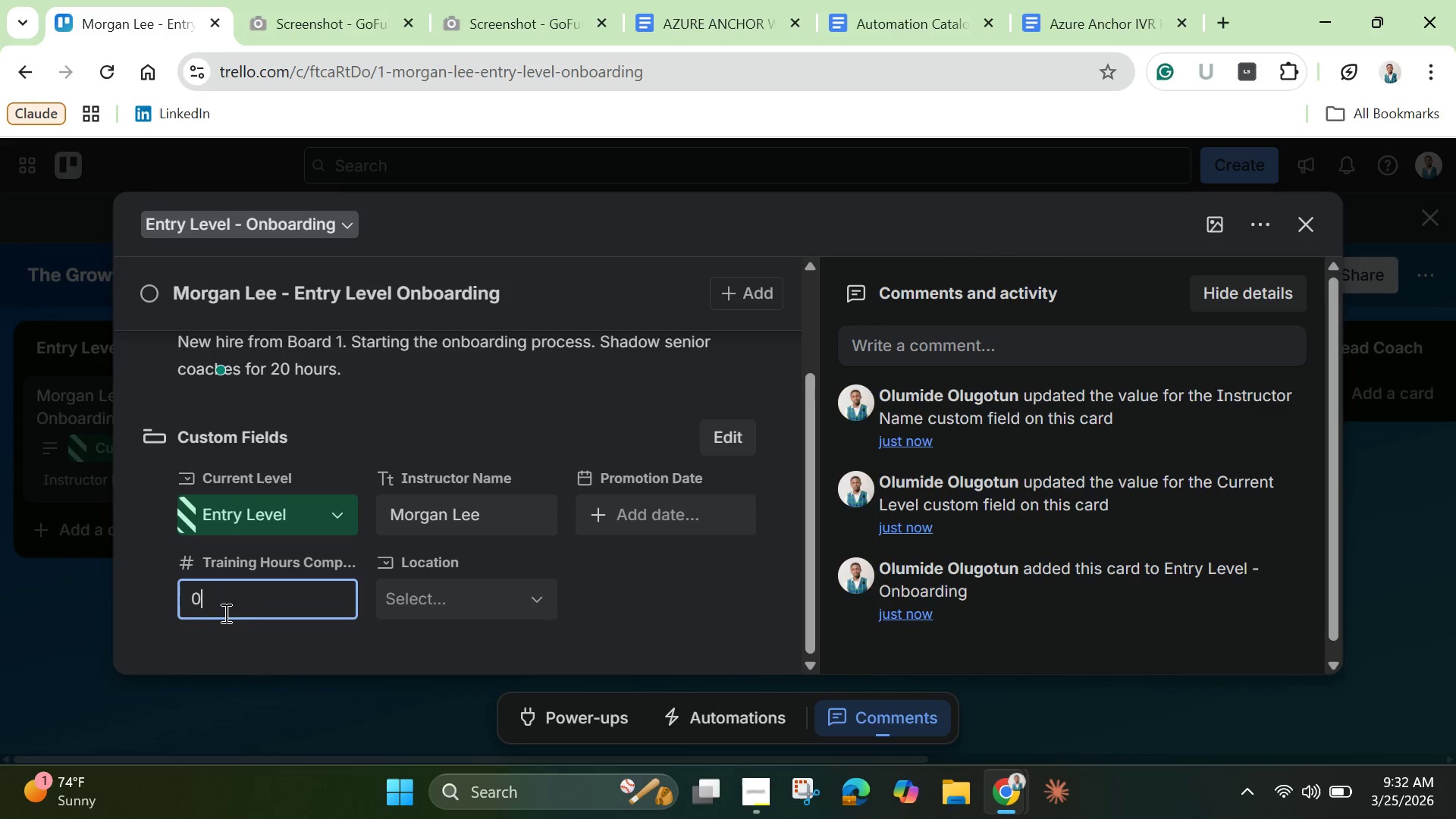 
key(0)
 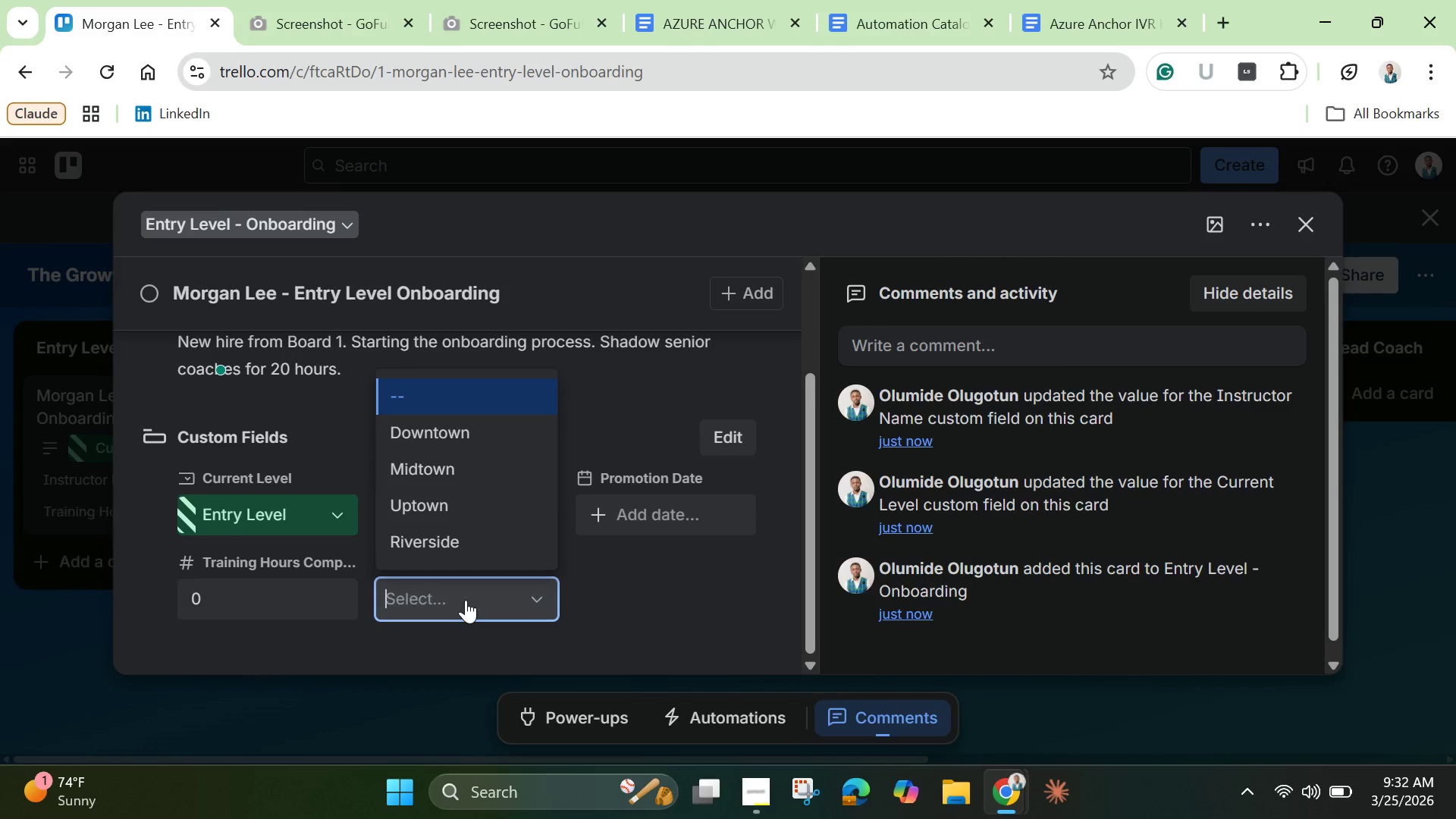 
left_click([466, 600])
 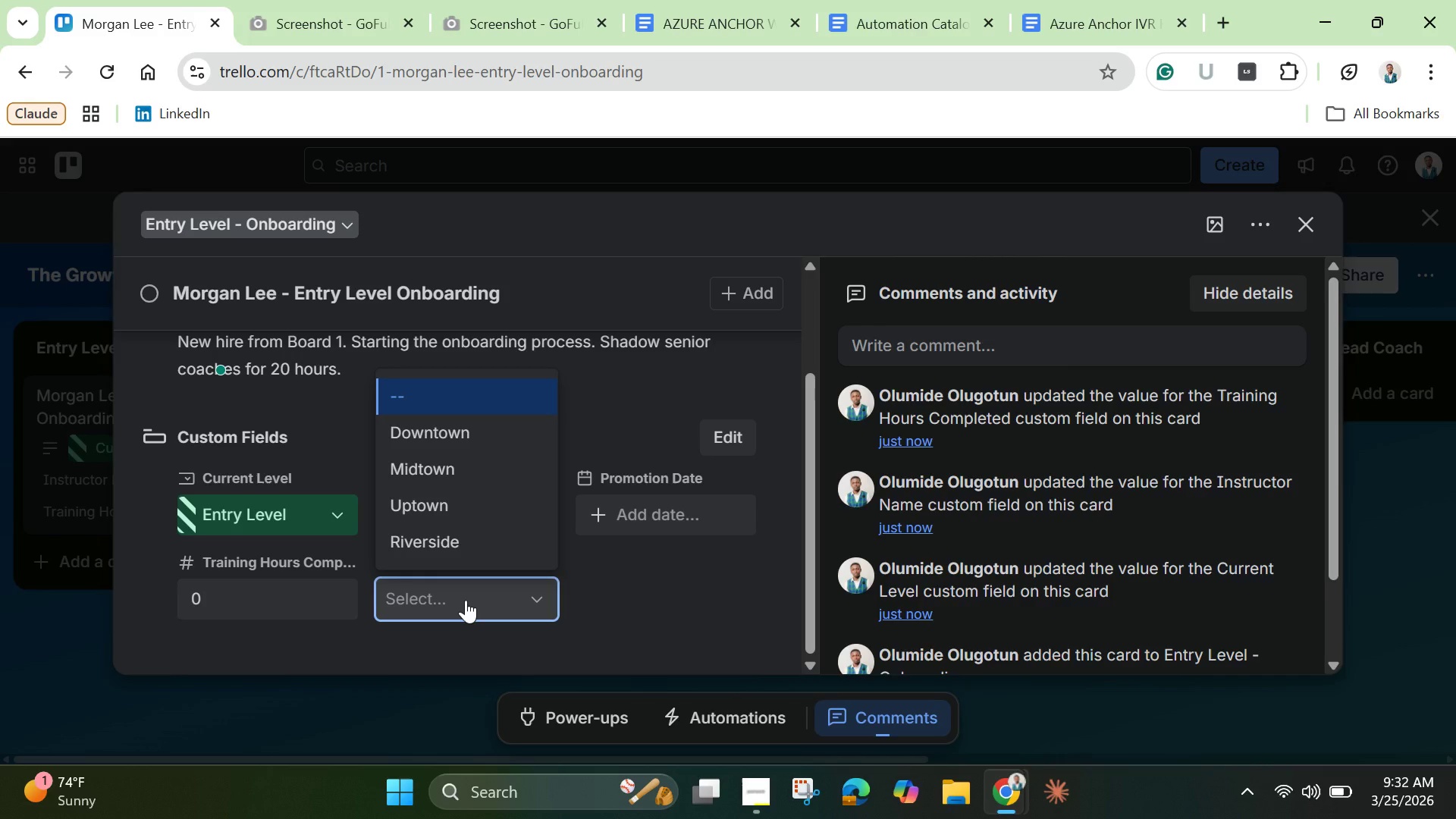 
wait(10.47)
 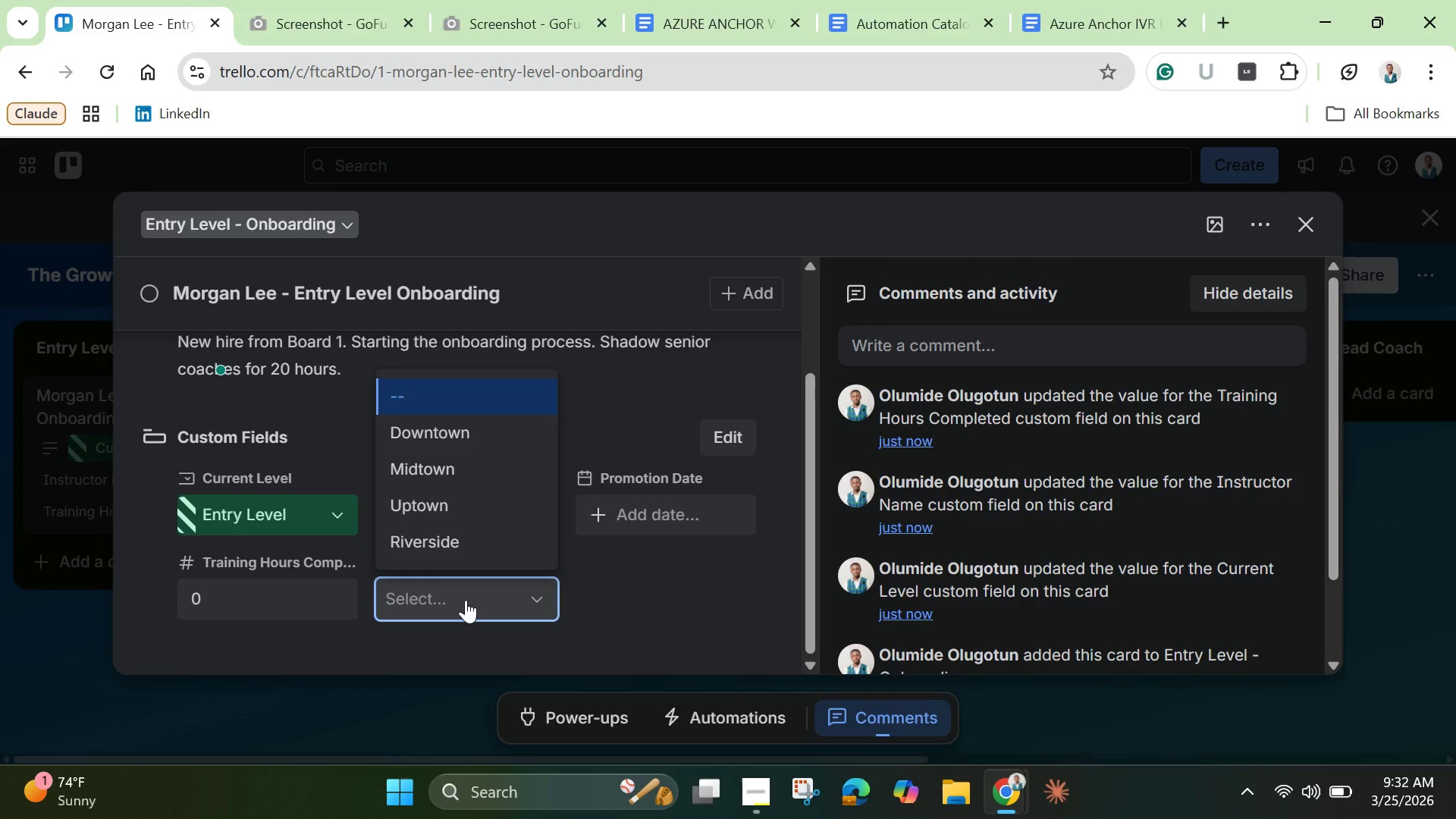 
left_click([452, 466])
 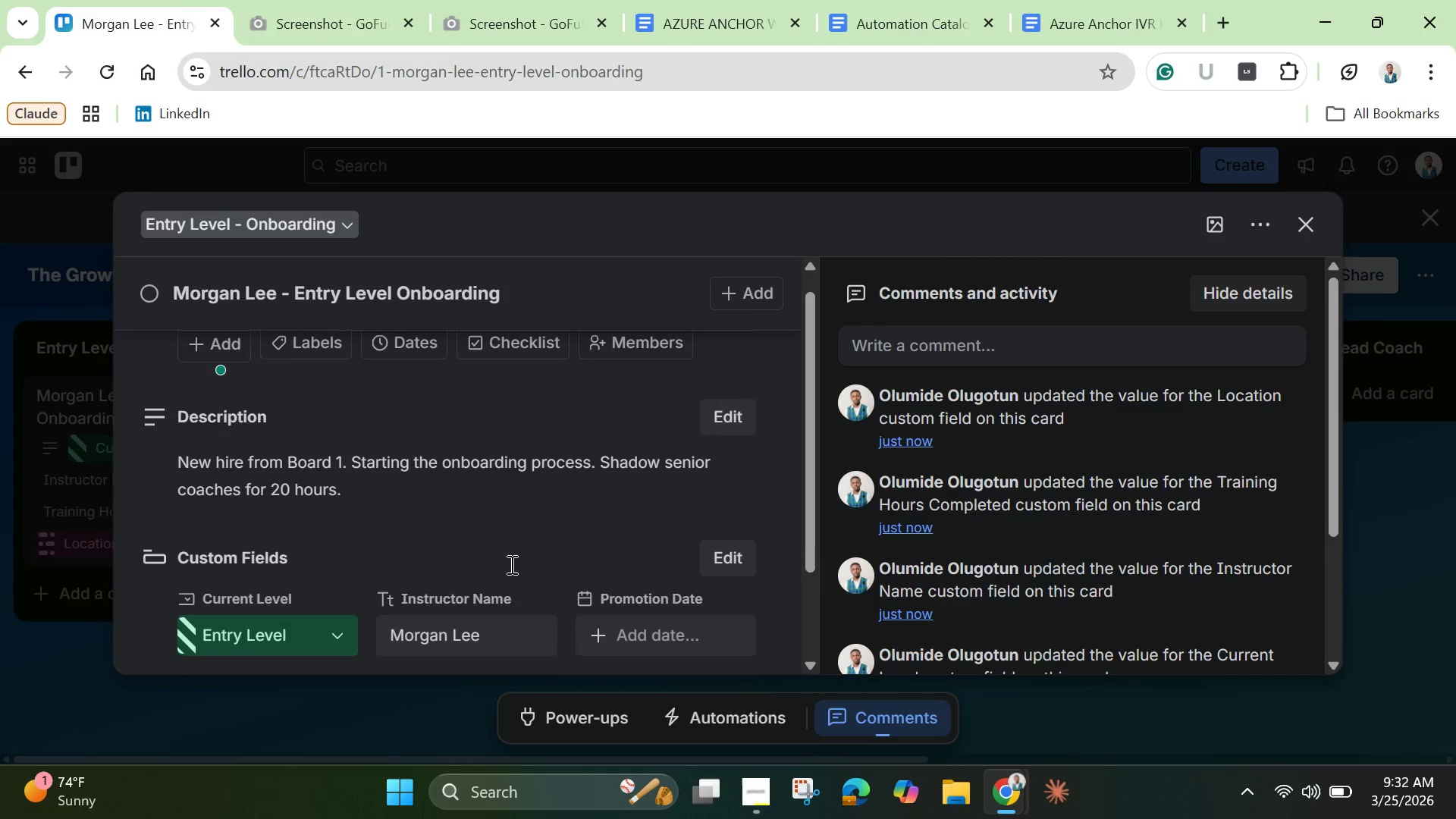 
scroll: coordinate [444, 459], scroll_direction: up, amount: 6.0
 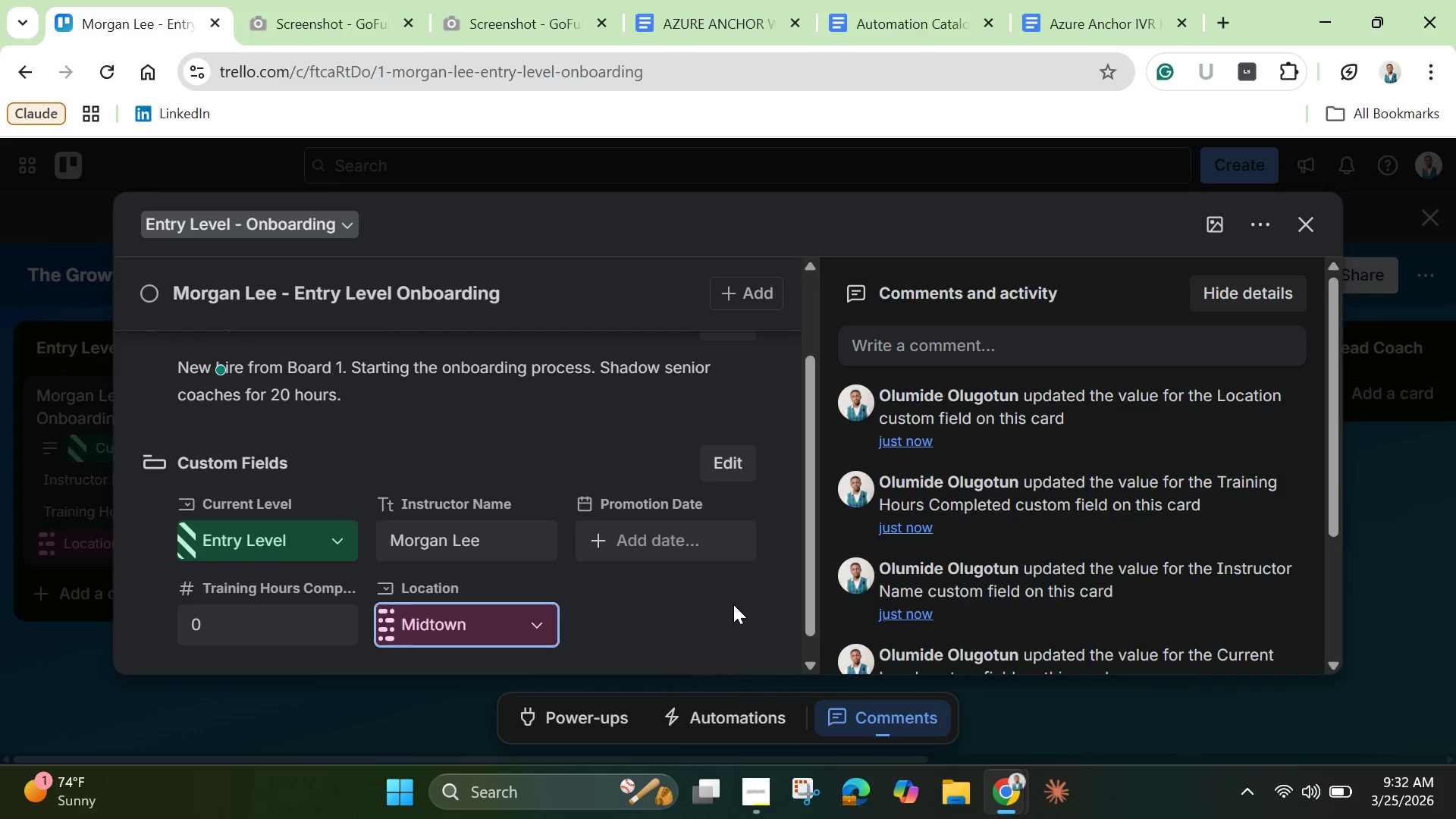 
left_click([733, 604])
 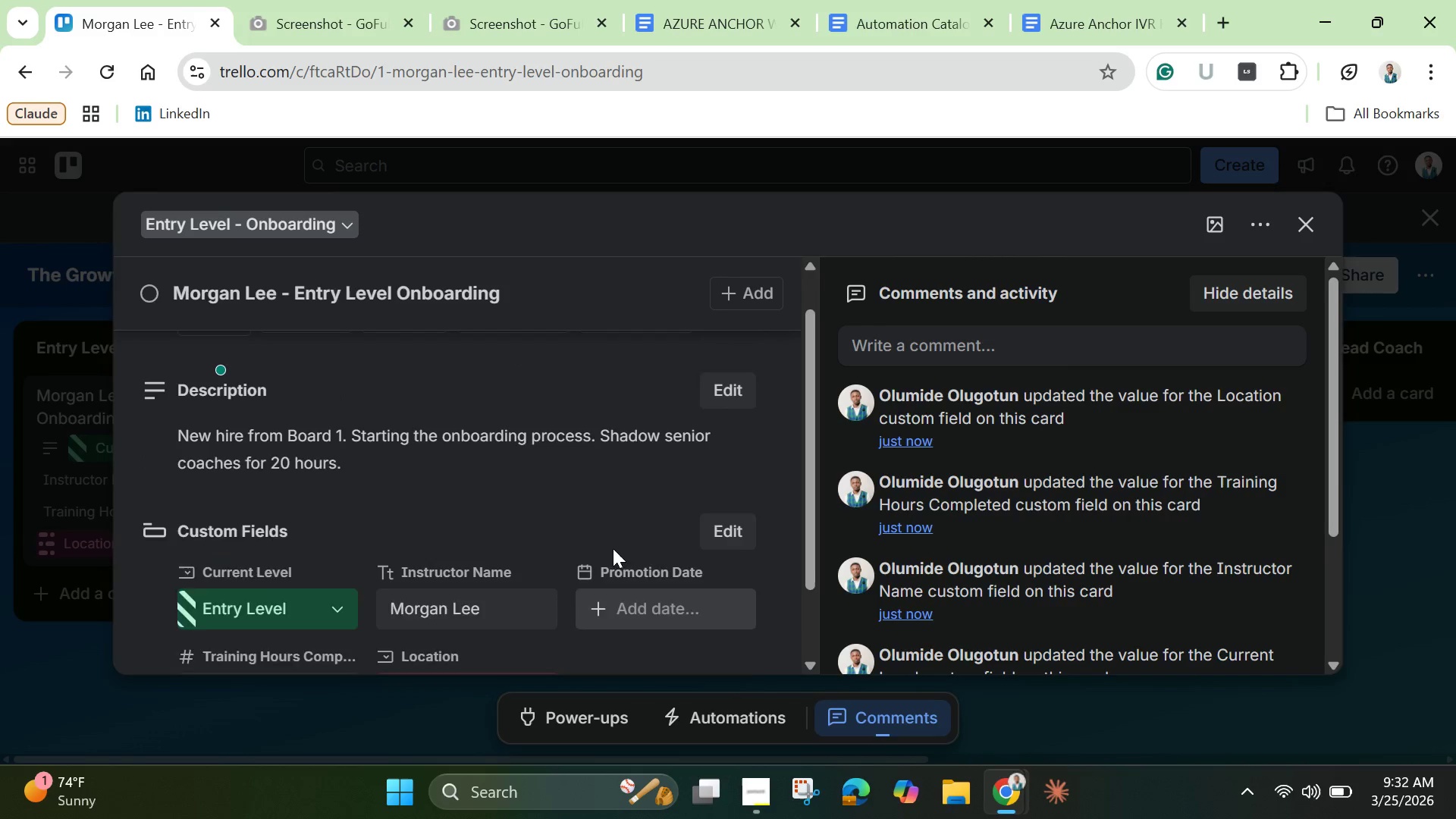 
scroll: coordinate [622, 555], scroll_direction: up, amount: 1.0
 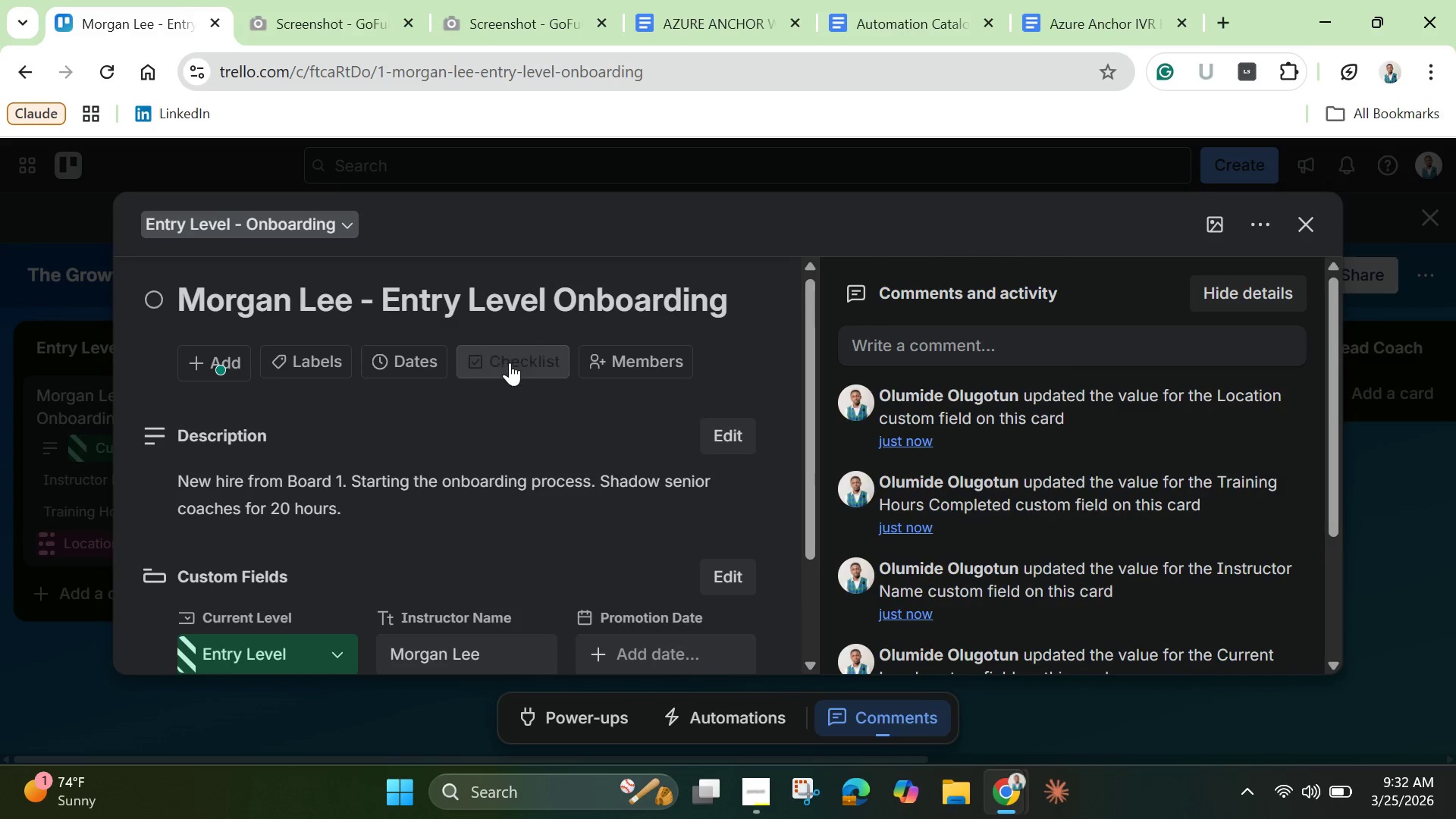 
left_click([510, 362])
 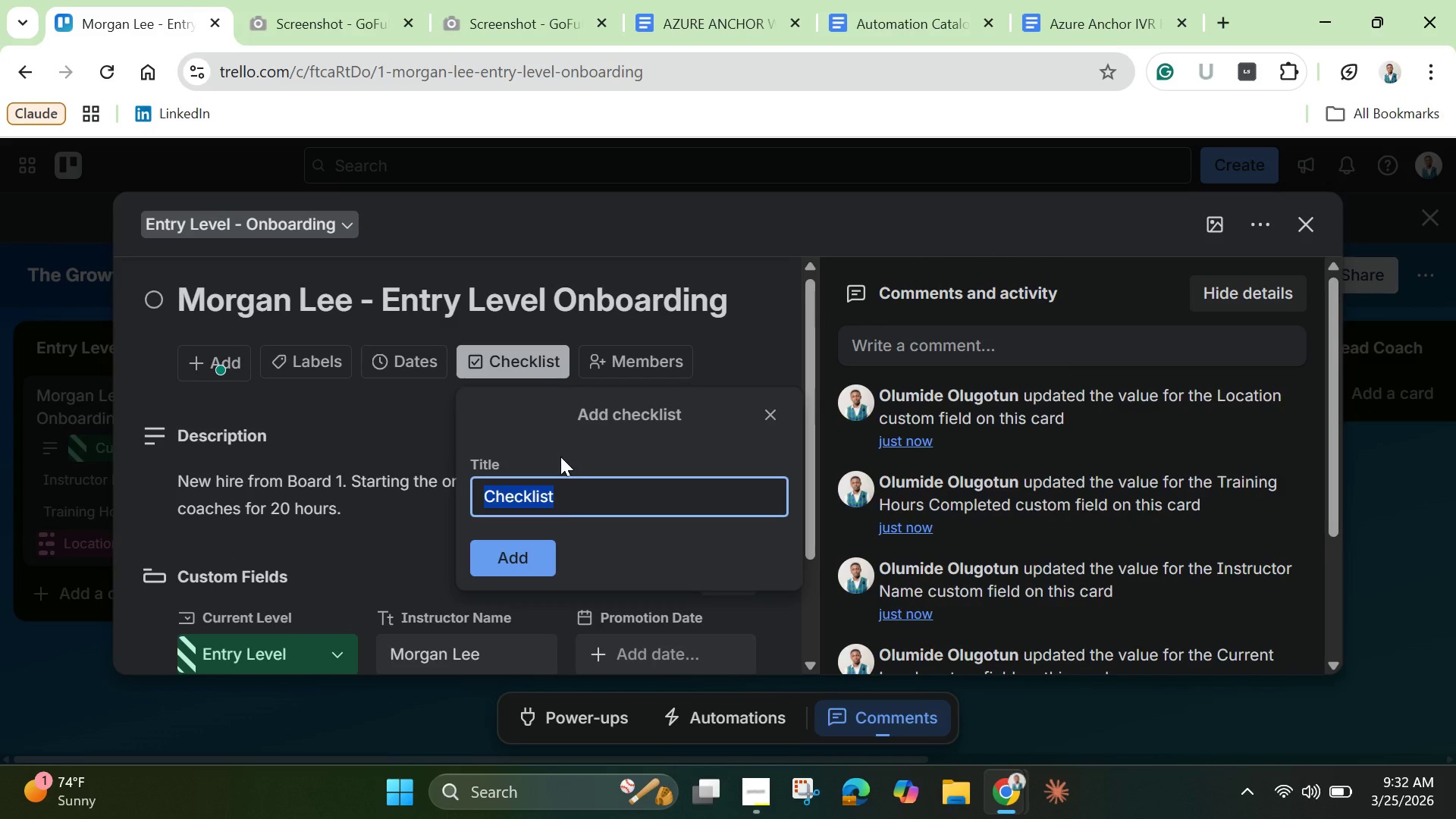 
scroll: coordinate [541, 414], scroll_direction: down, amount: 1.0
 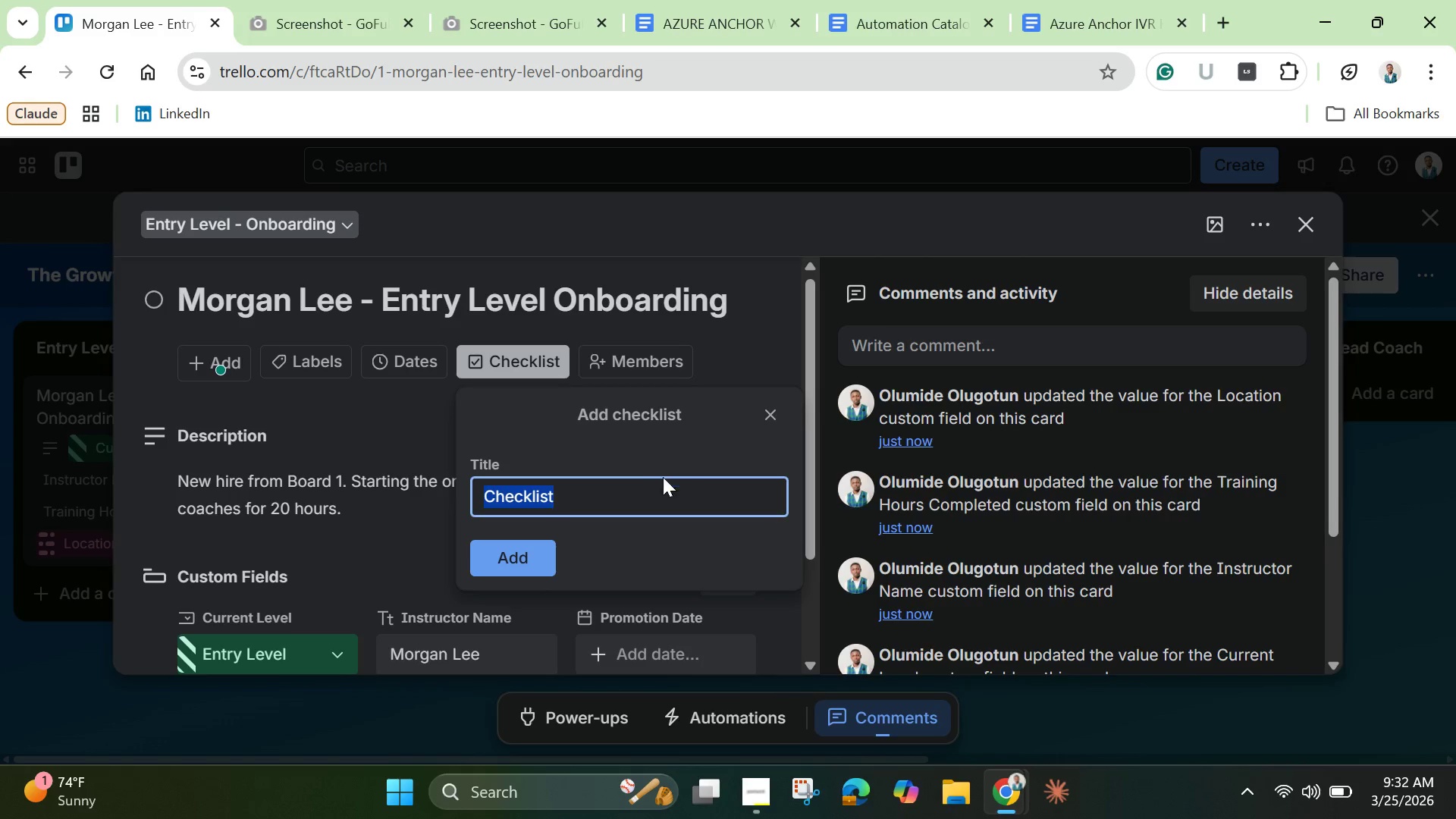 
wait(15.89)
 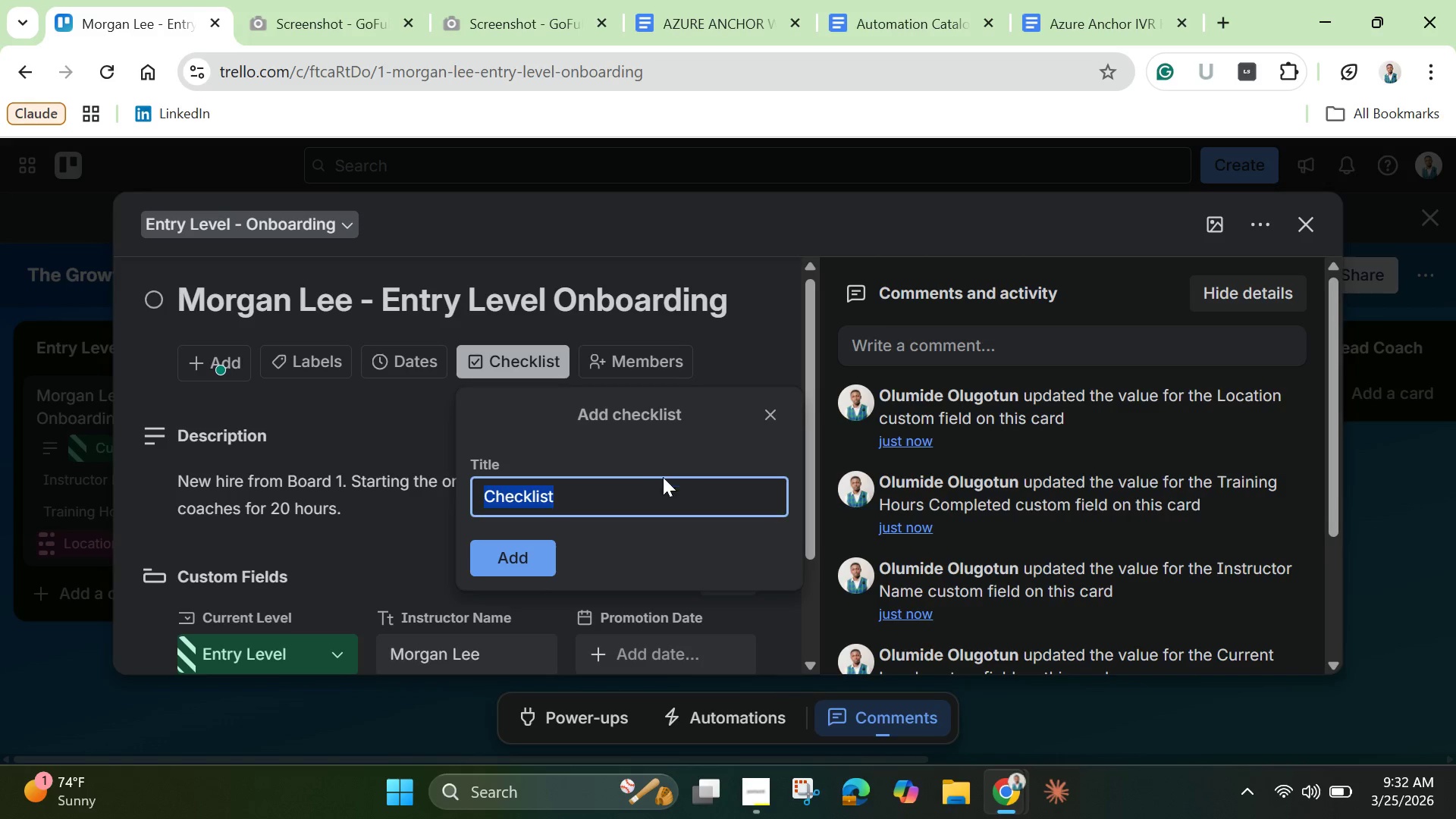 
left_click([605, 494])
 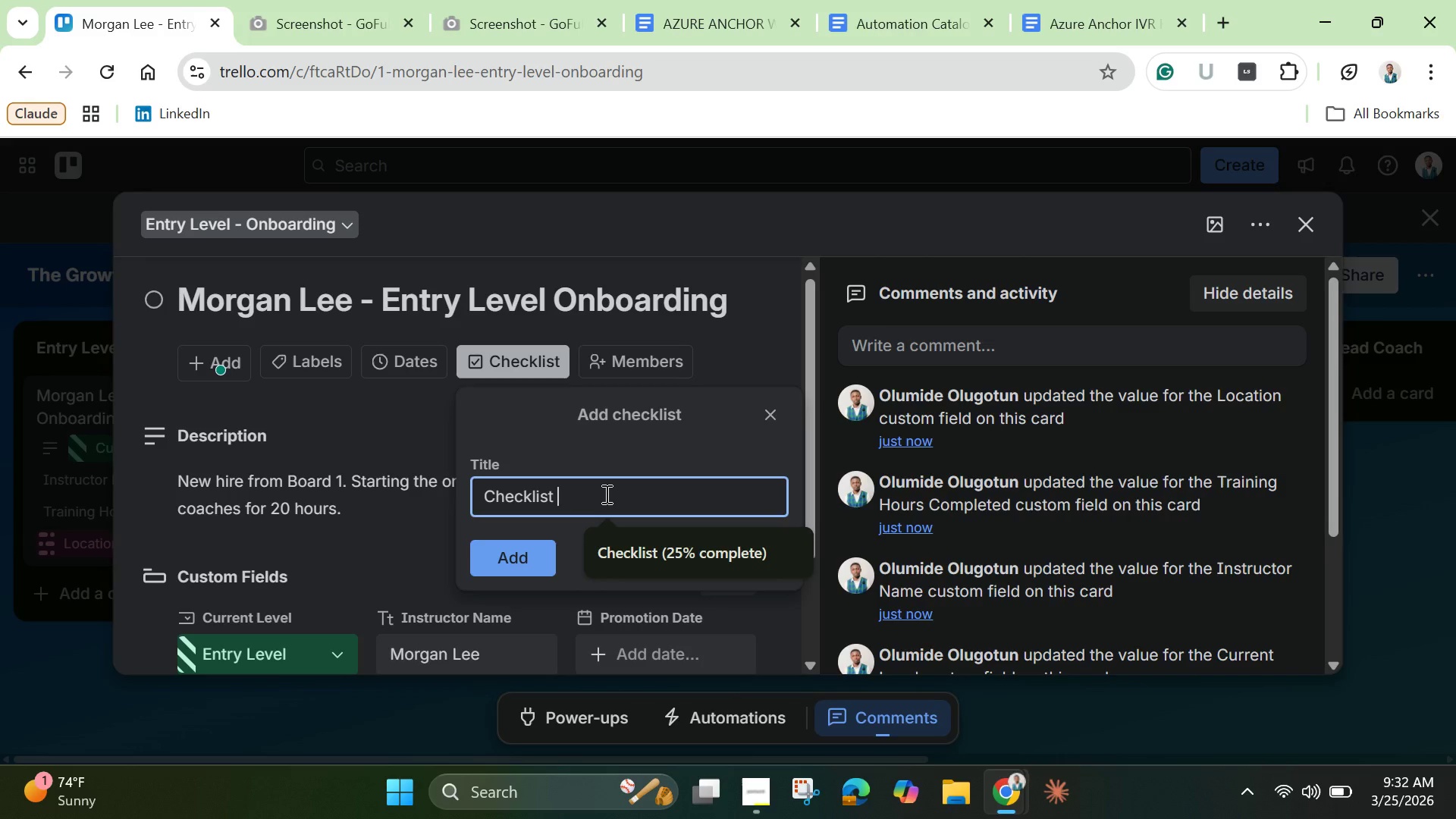 
type( *)
key(Backspace)
type((5 items, 0% complete))
 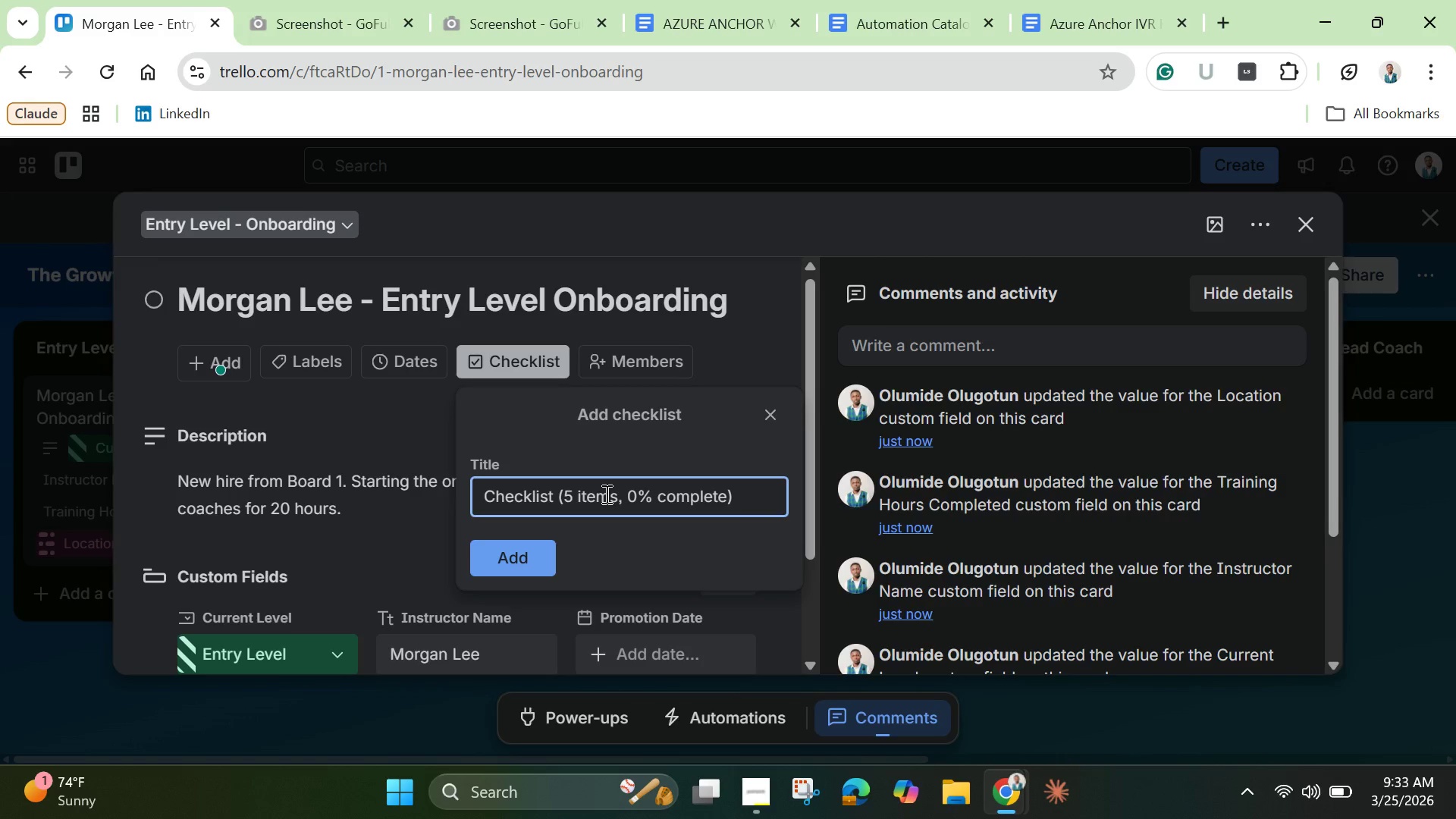 
wait(32.56)
 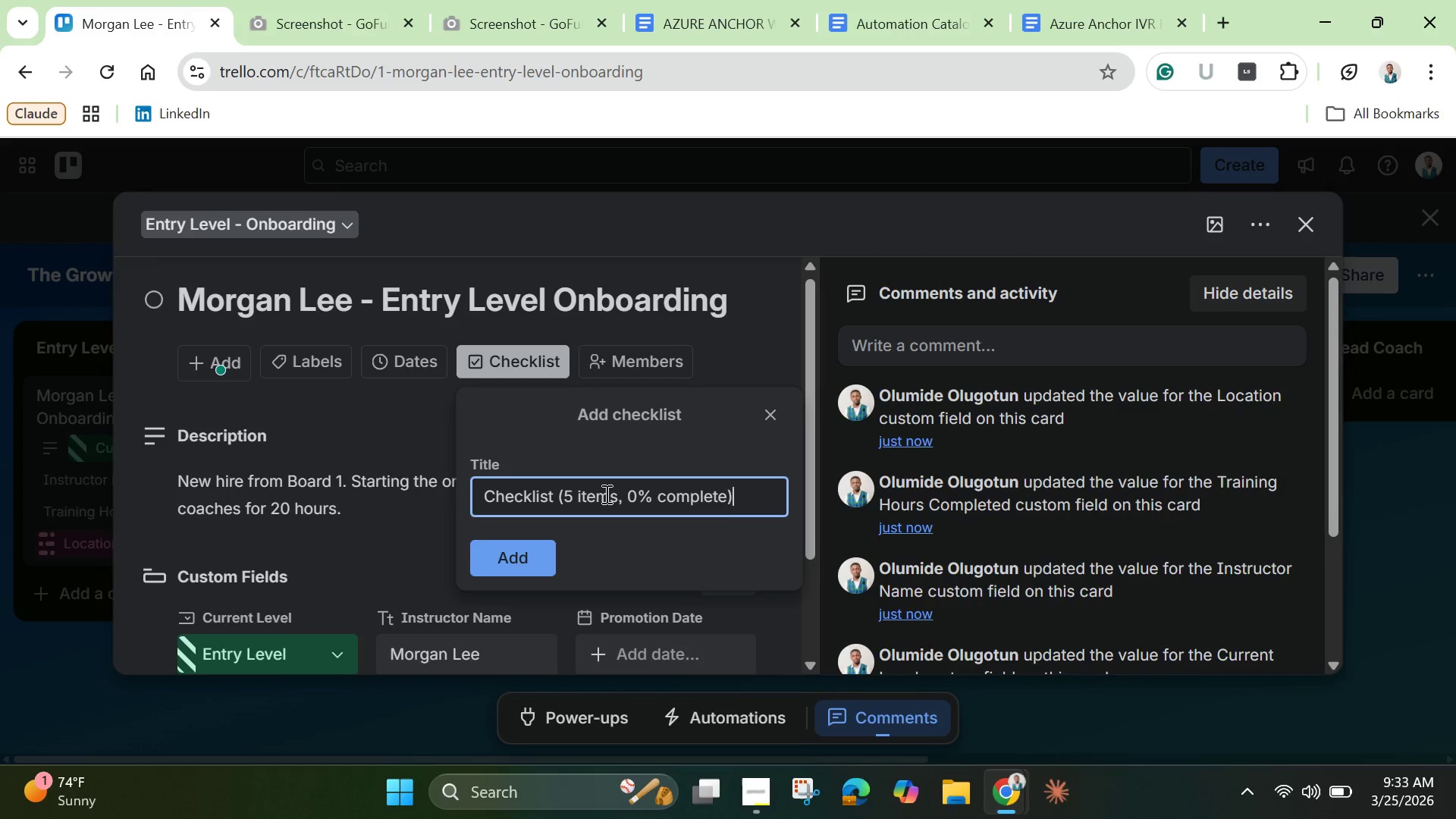 
left_click([517, 548])
 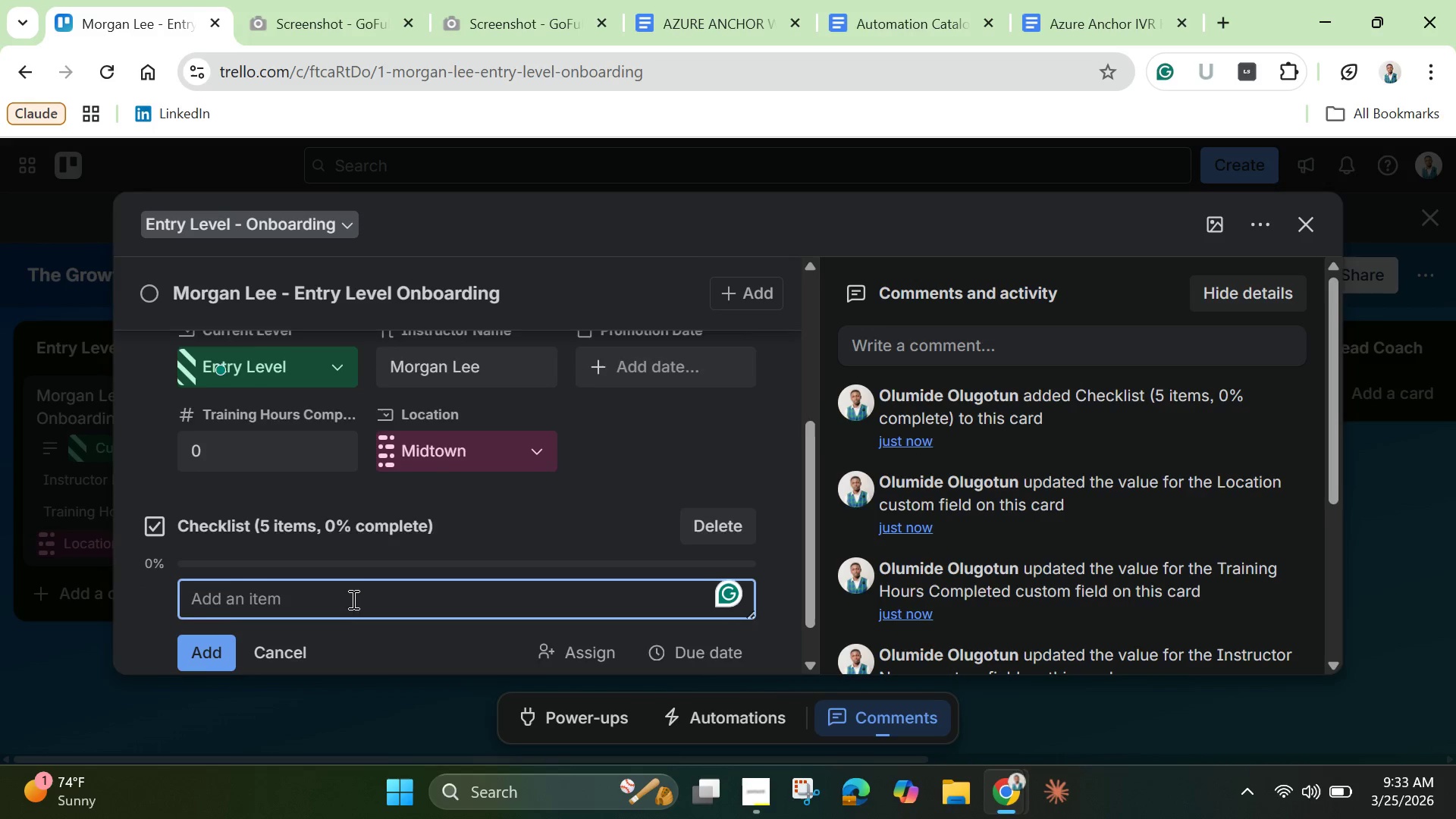 
scroll: coordinate [352, 599], scroll_direction: down, amount: 6.0
 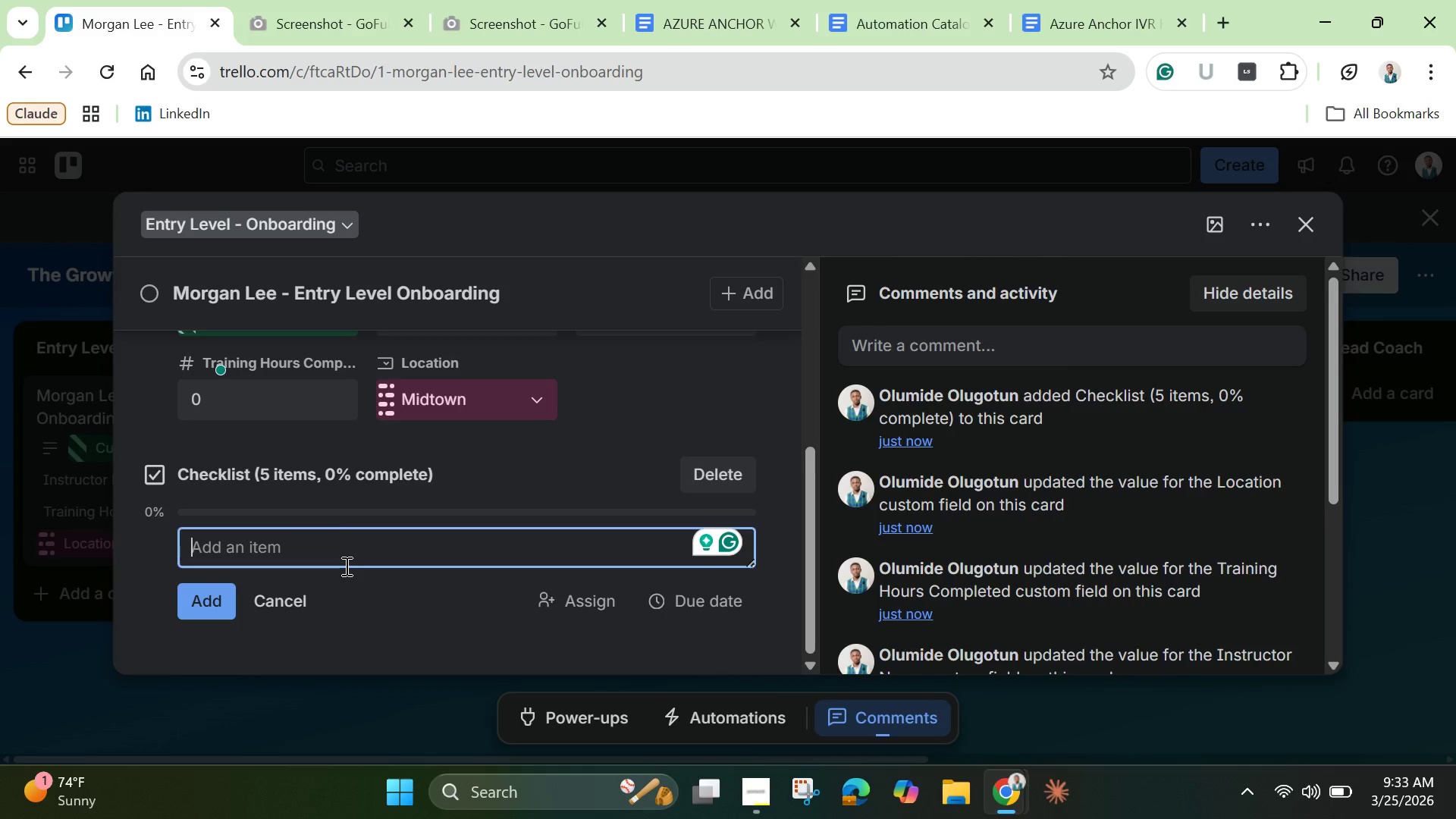 
type(Complete orientation)
 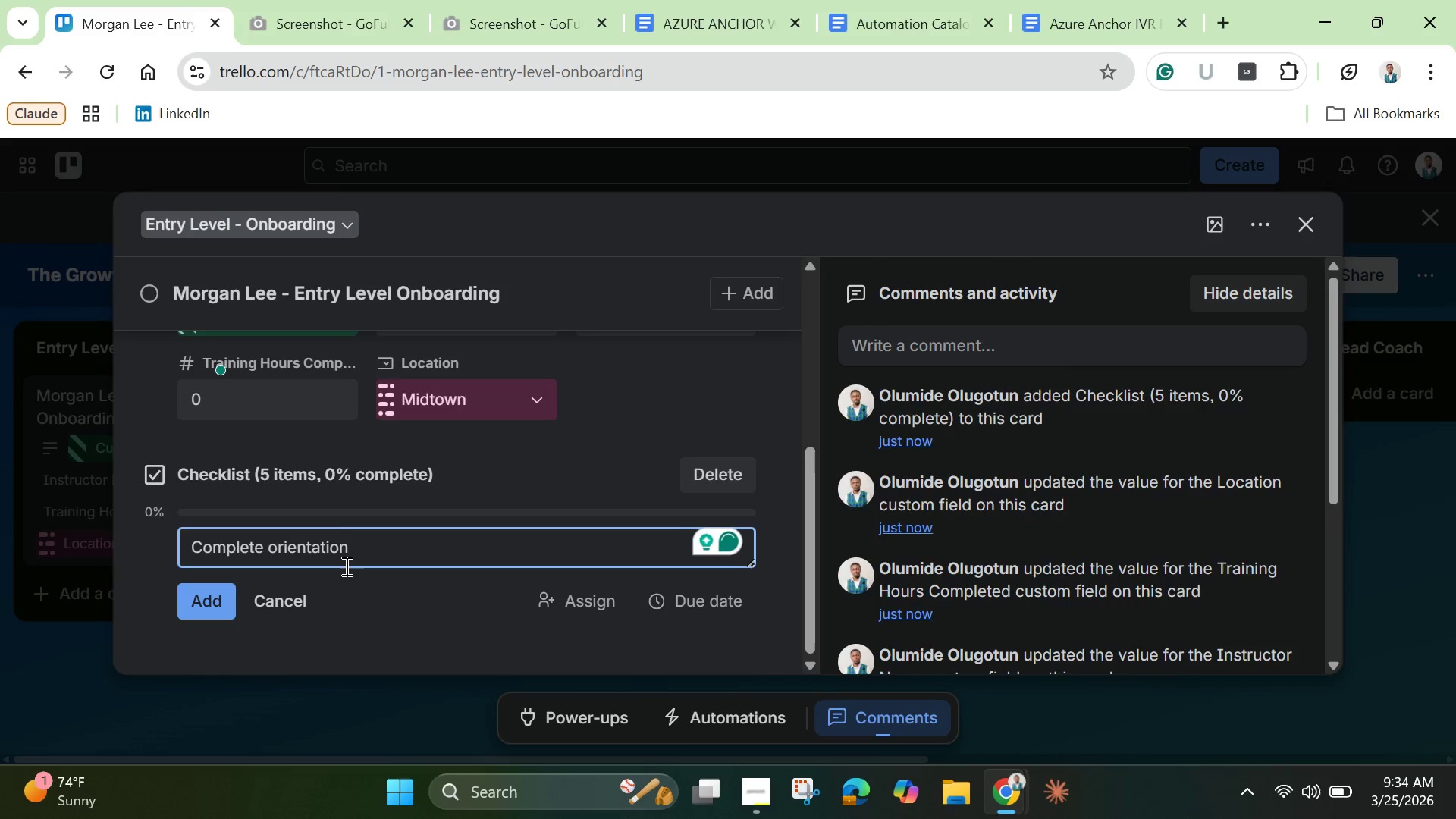 
key(Enter)
 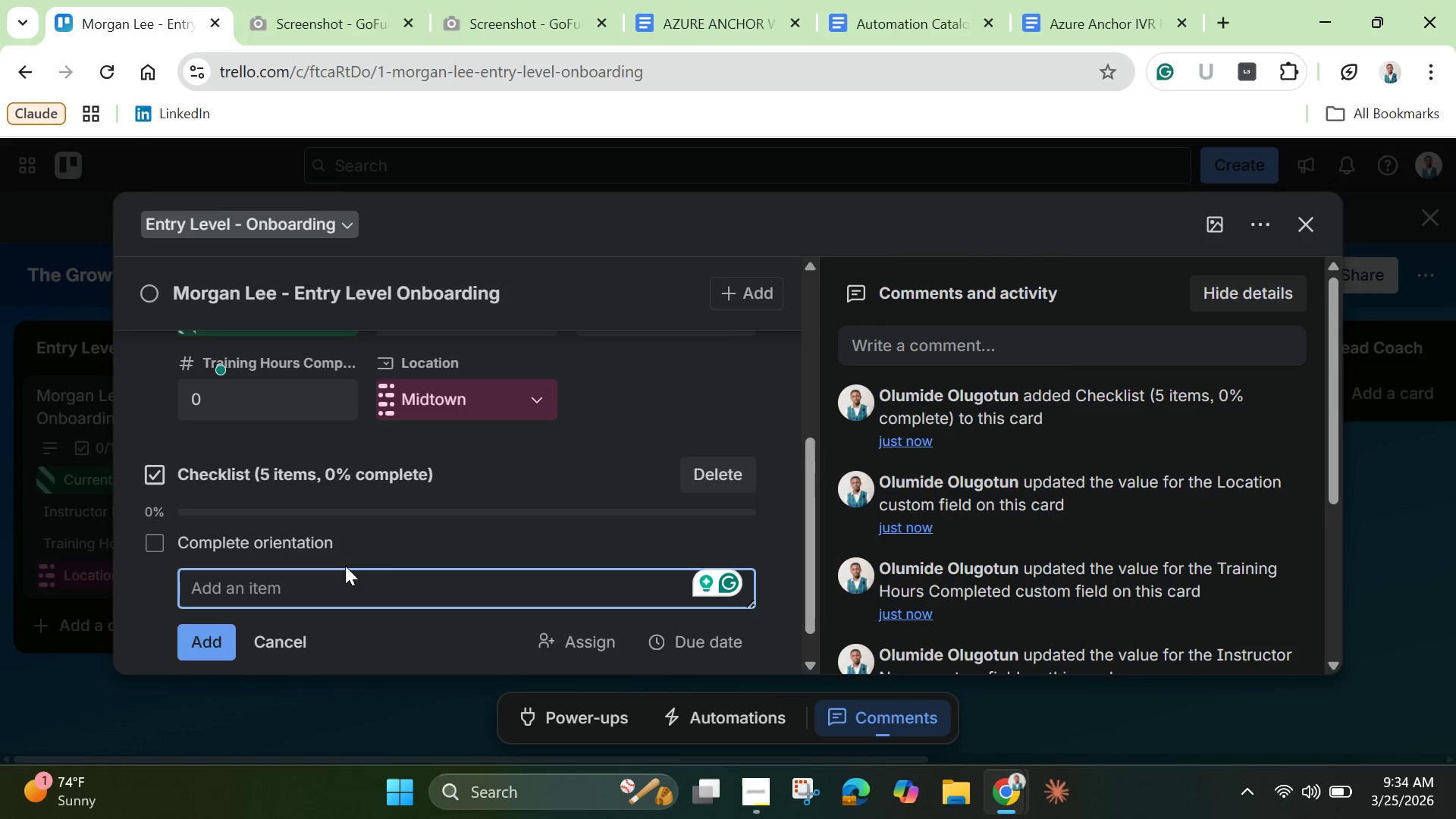 
type(Shadow 20 hours minimum)
 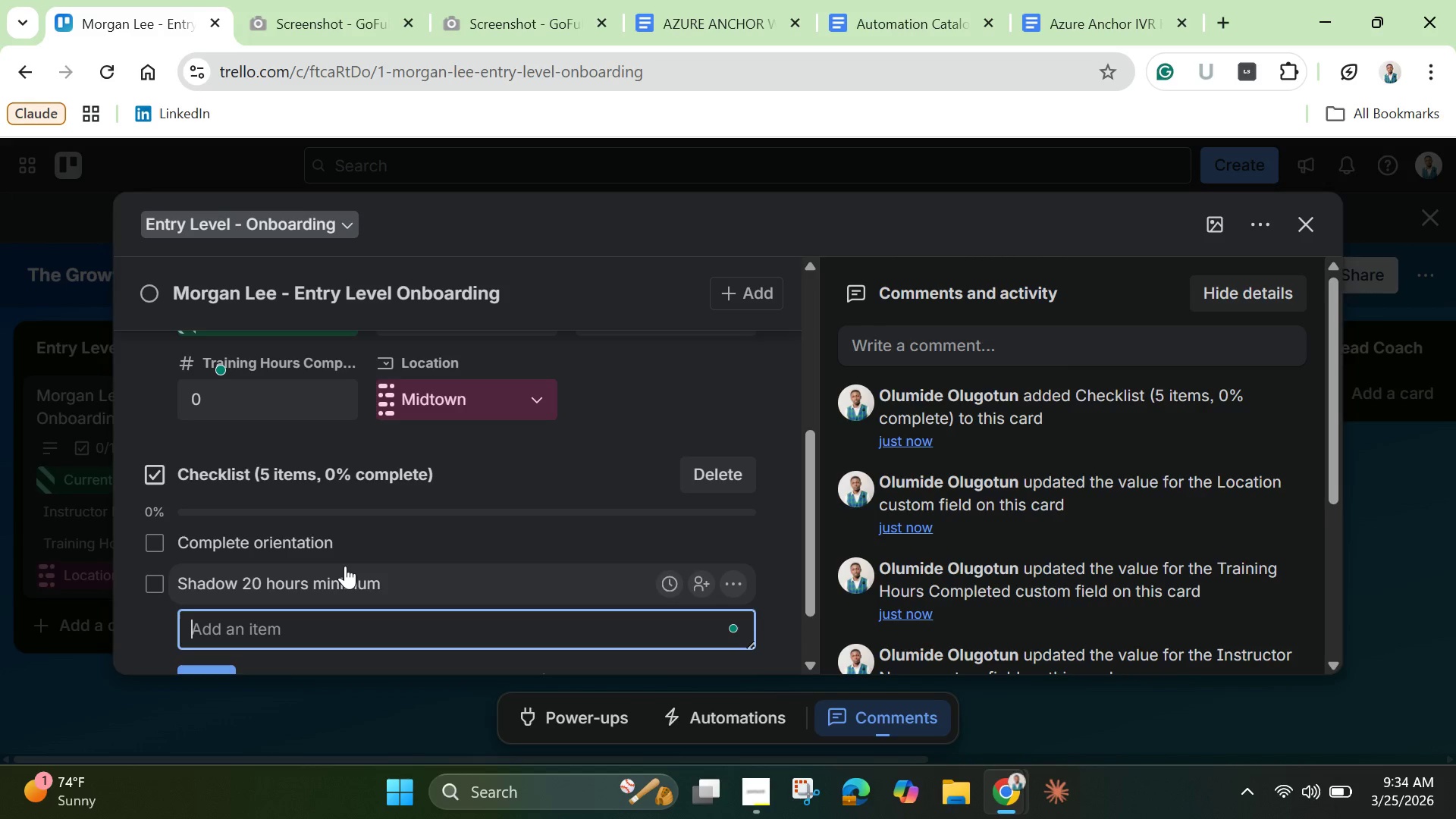 
key(Enter)
 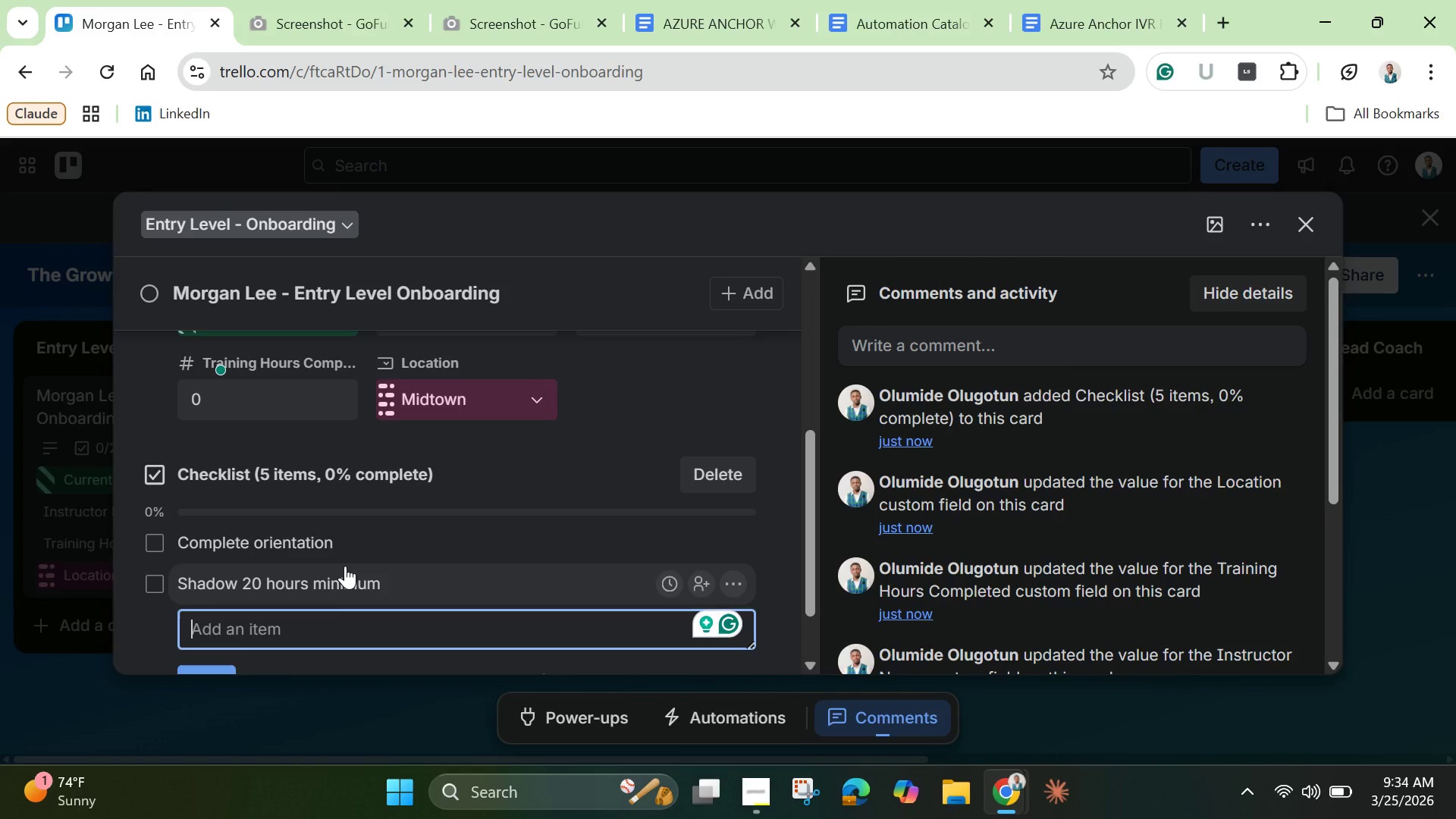 
type(Teach 5 demo classes)
 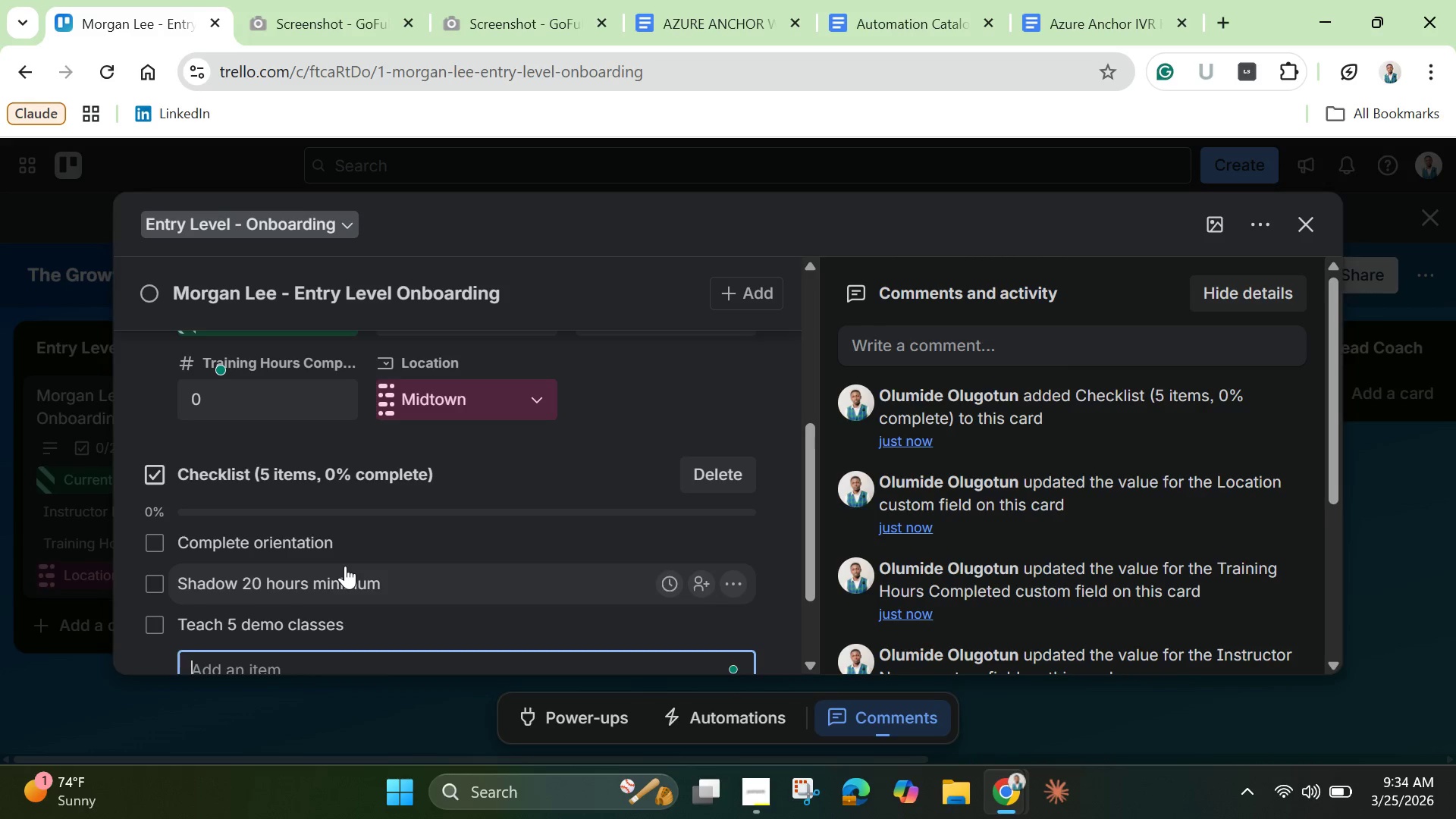 
key(Enter)
 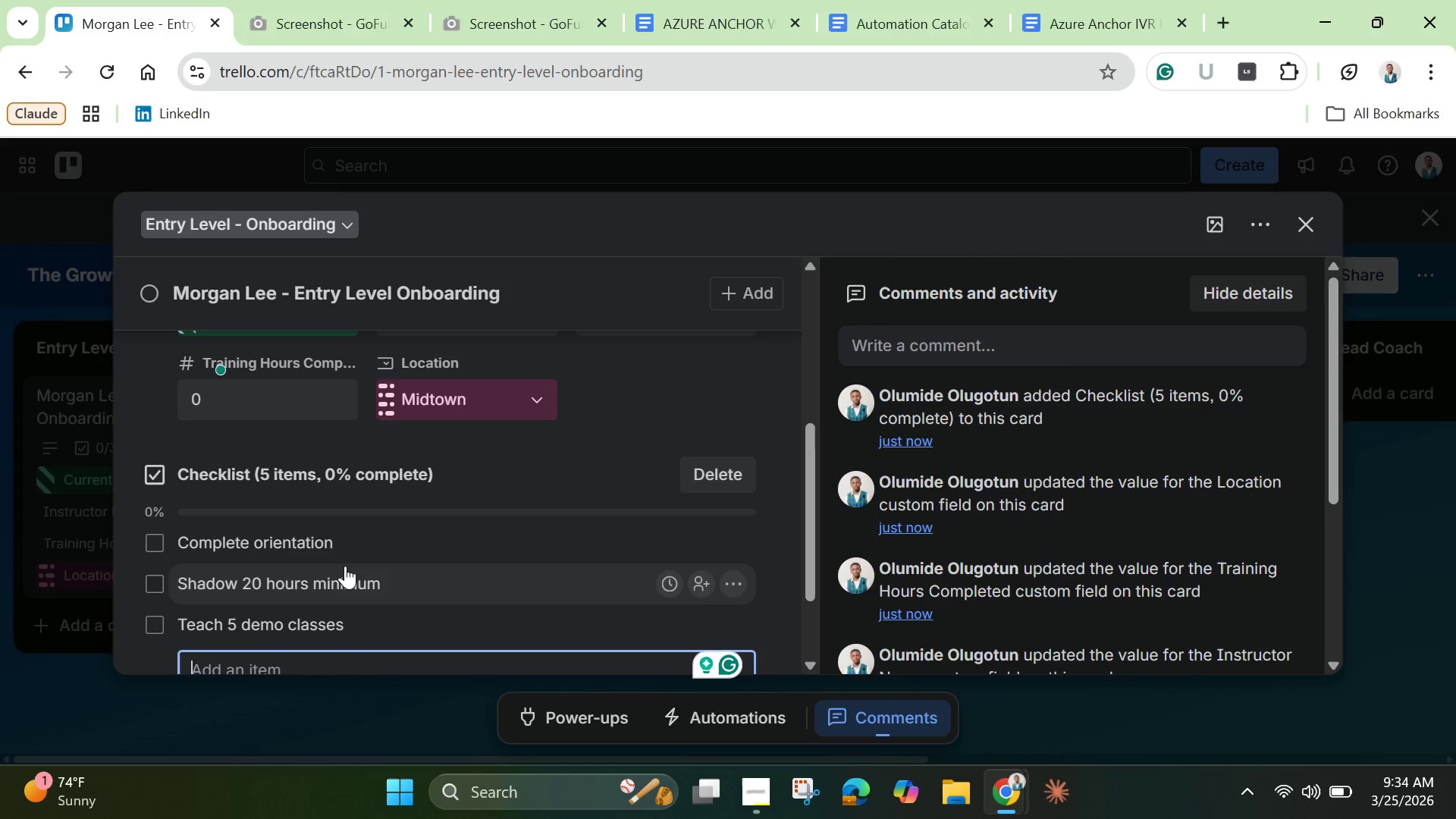 
type(Pass knowlw)
key(Backspace)
type(edge assessment)
 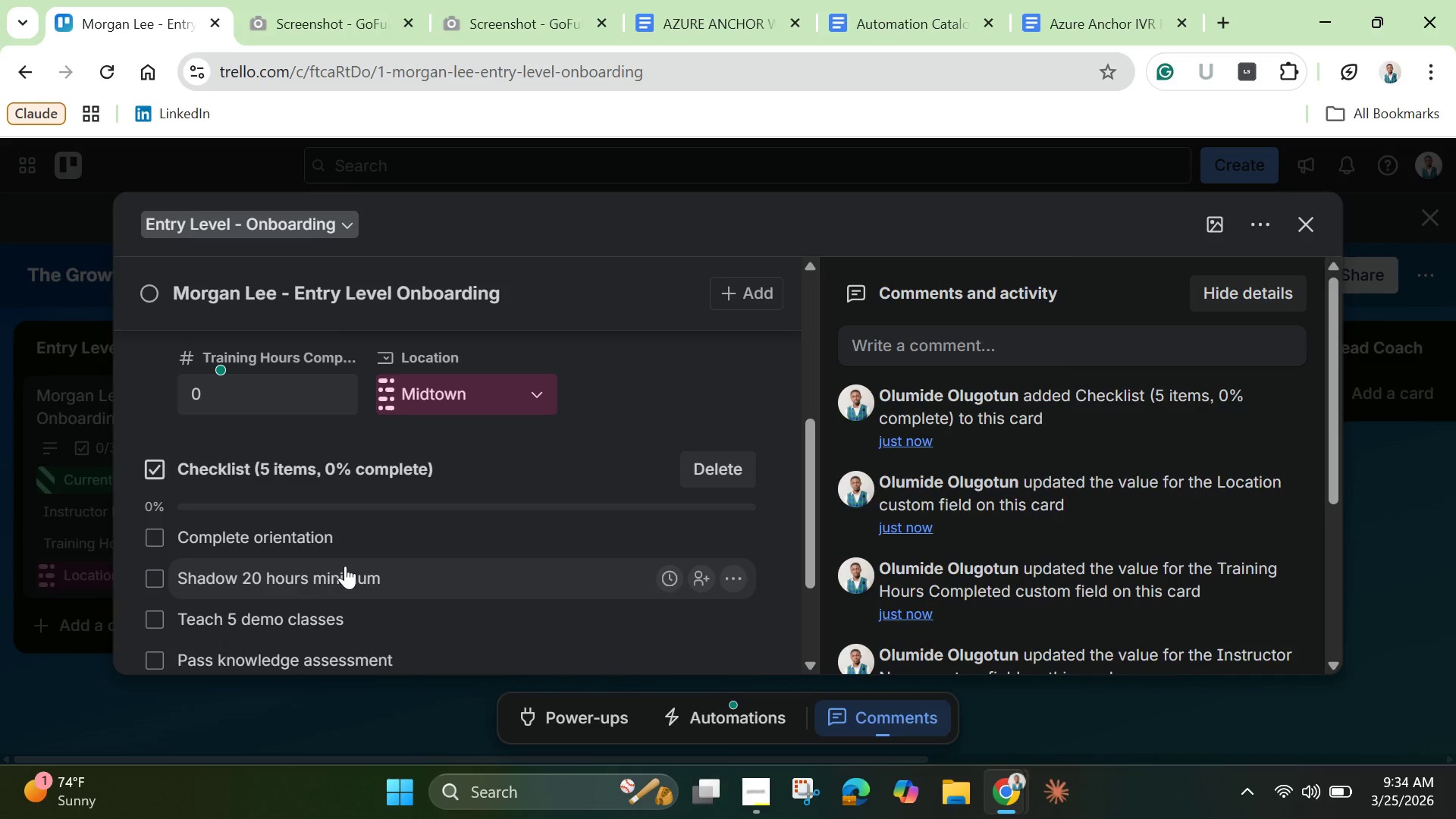 
key(Enter)
 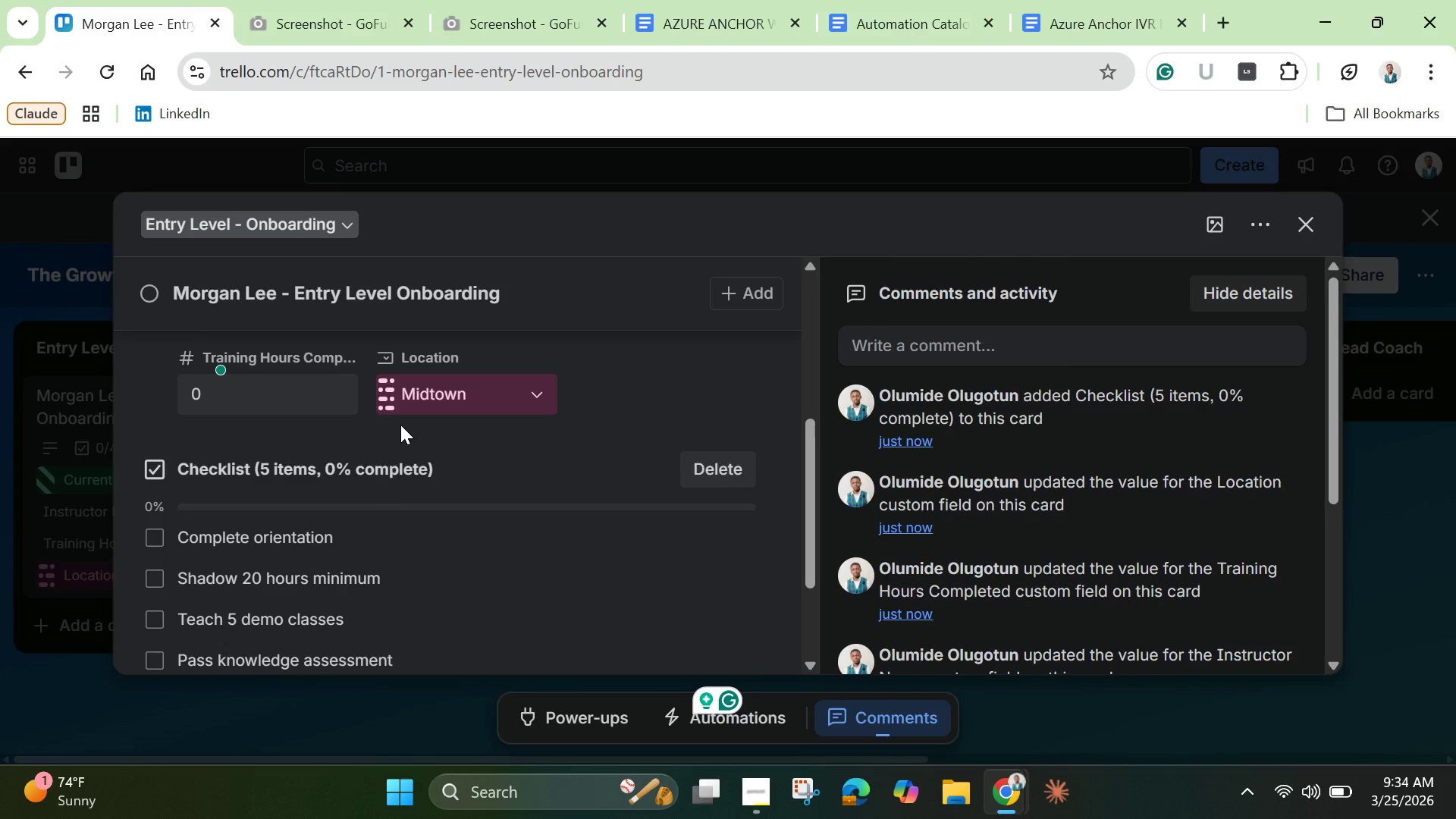 
scroll: coordinate [405, 425], scroll_direction: down, amount: 3.0
 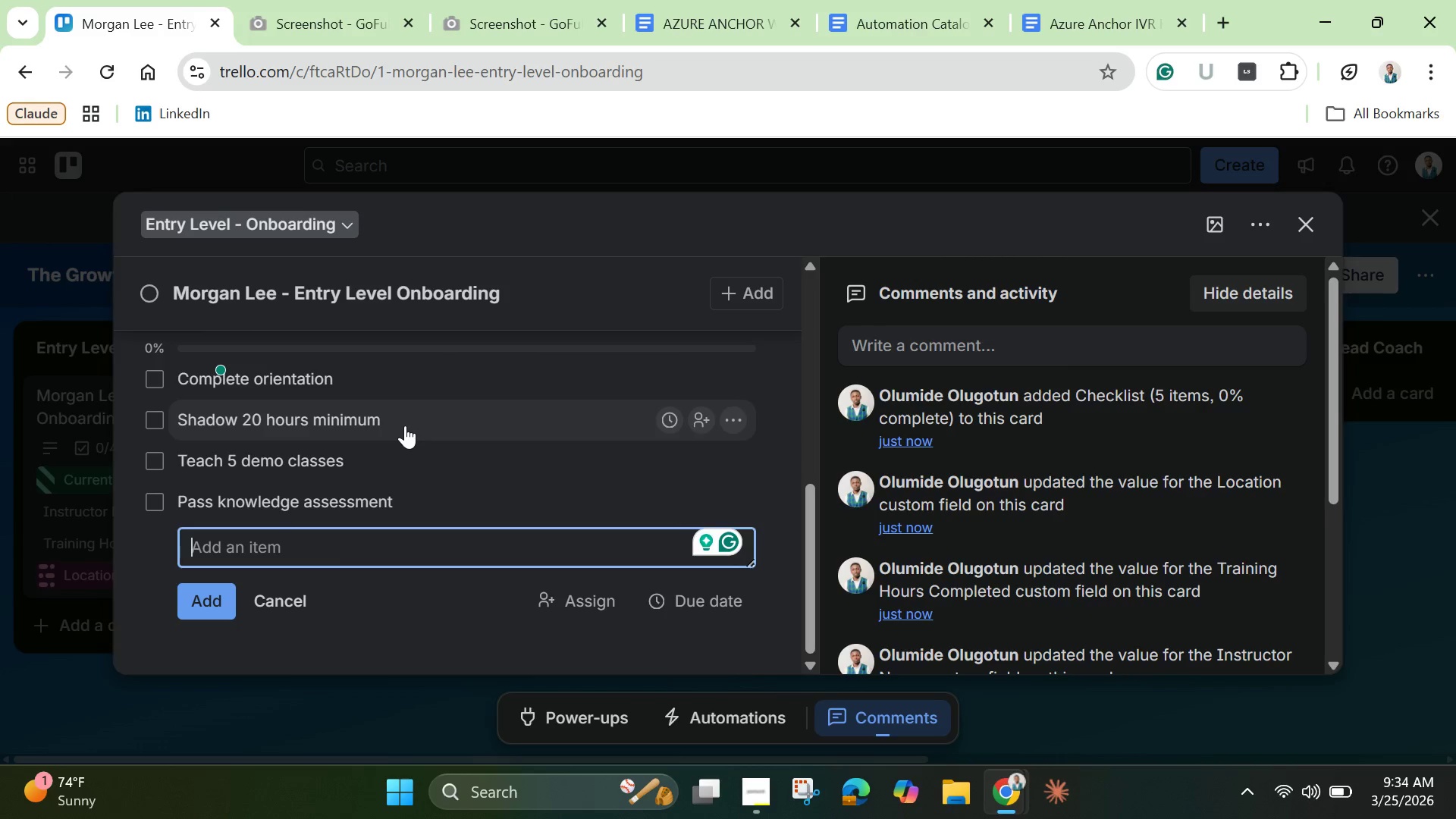 
type(Ready doe Ju)
key(Backspace)
key(Backspace)
key(Backspace)
key(Backspace)
key(Backspace)
key(Backspace)
type(for Junior Coach E)
key(Backspace)
type(evaluation)
 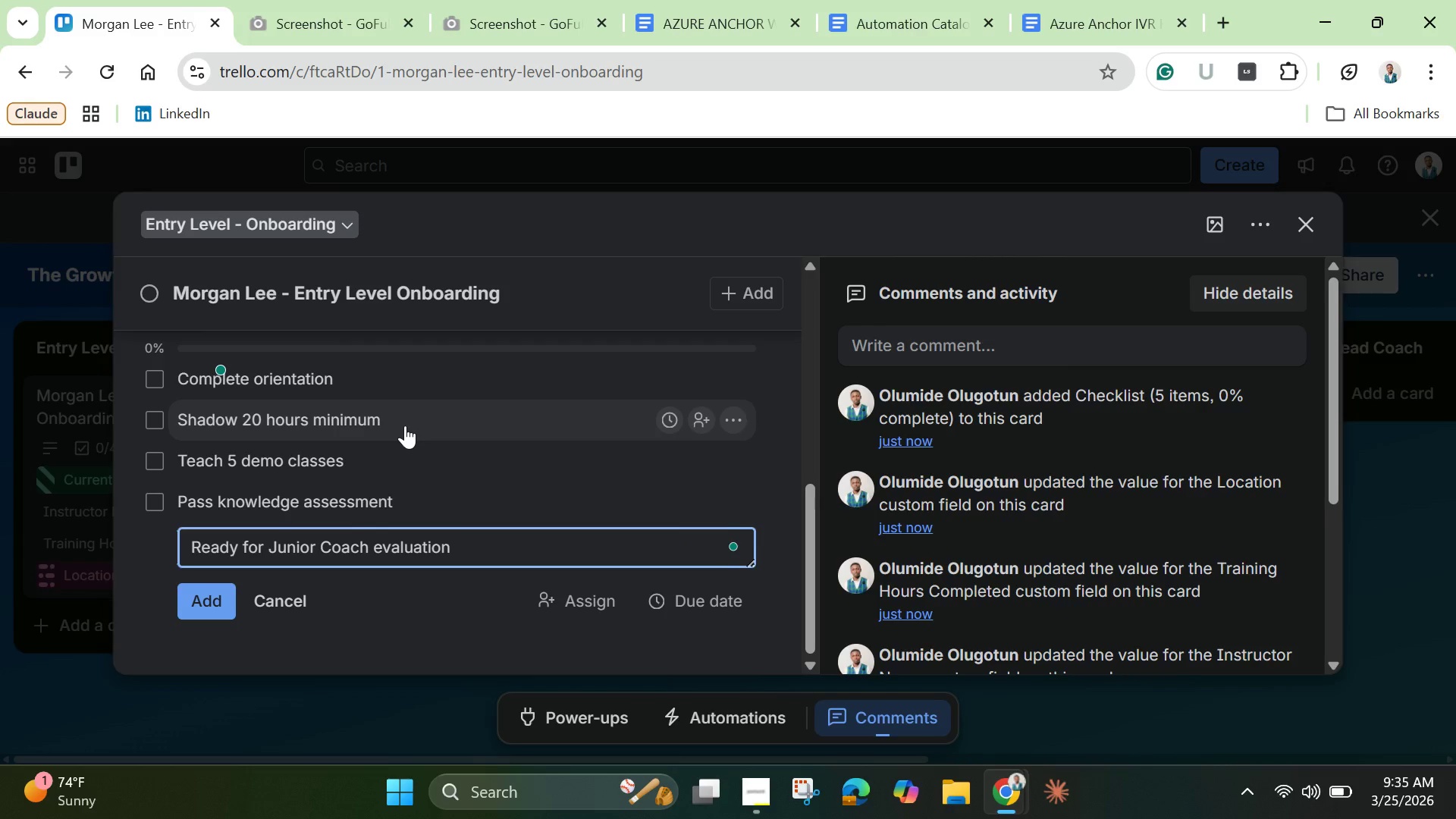 
wait(17.23)
 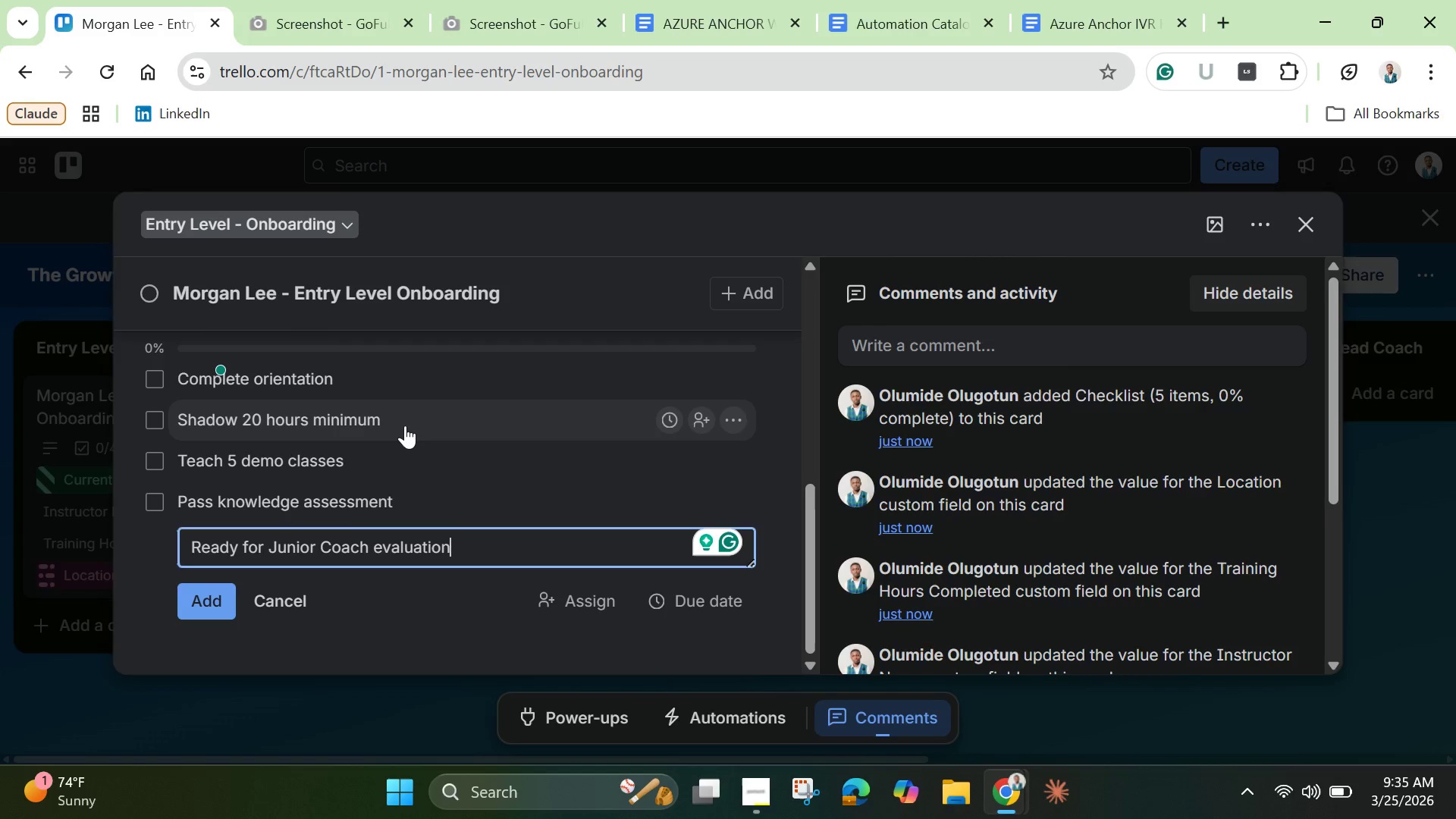 
key(Enter)
 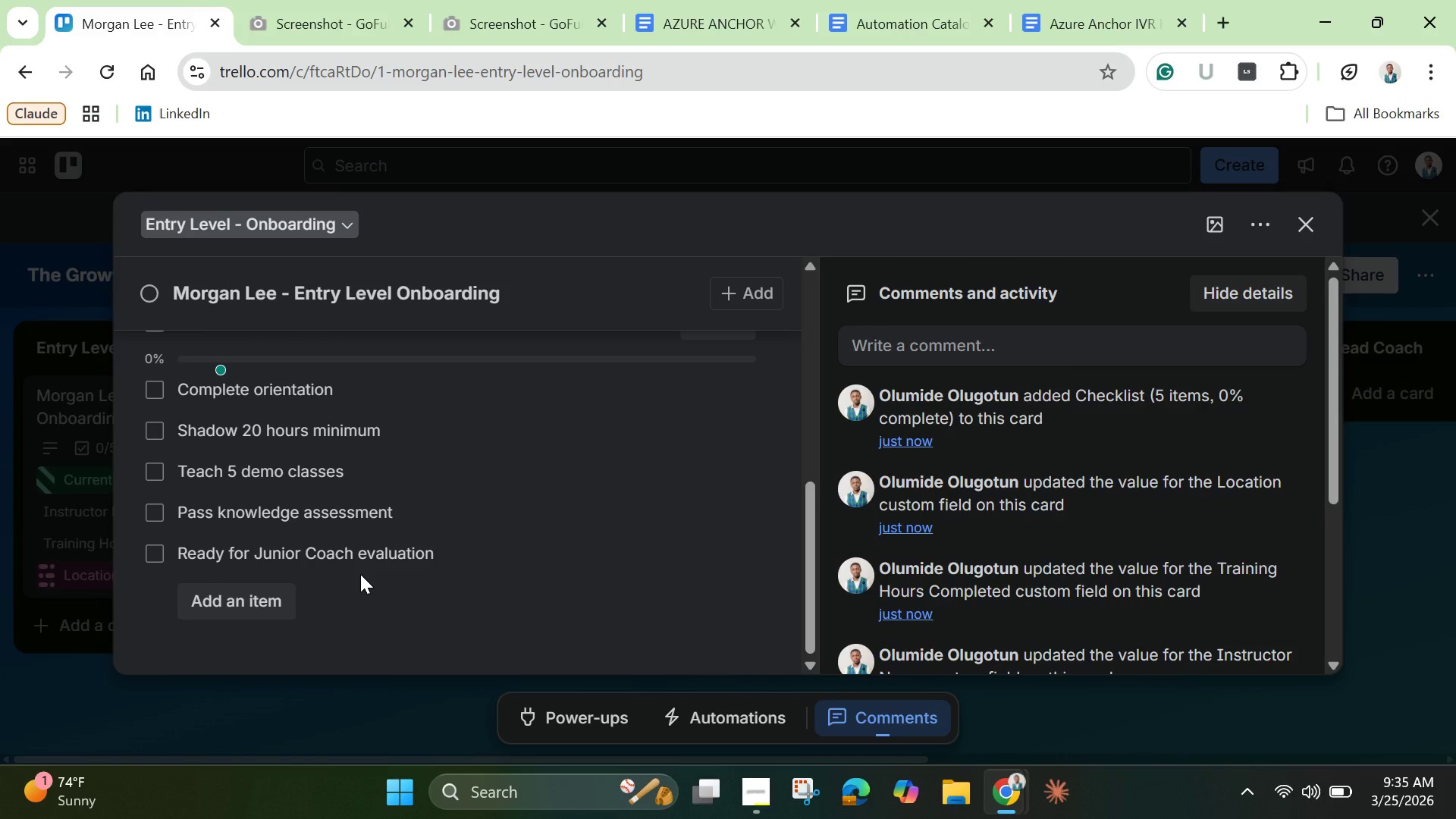 
wait(21.47)
 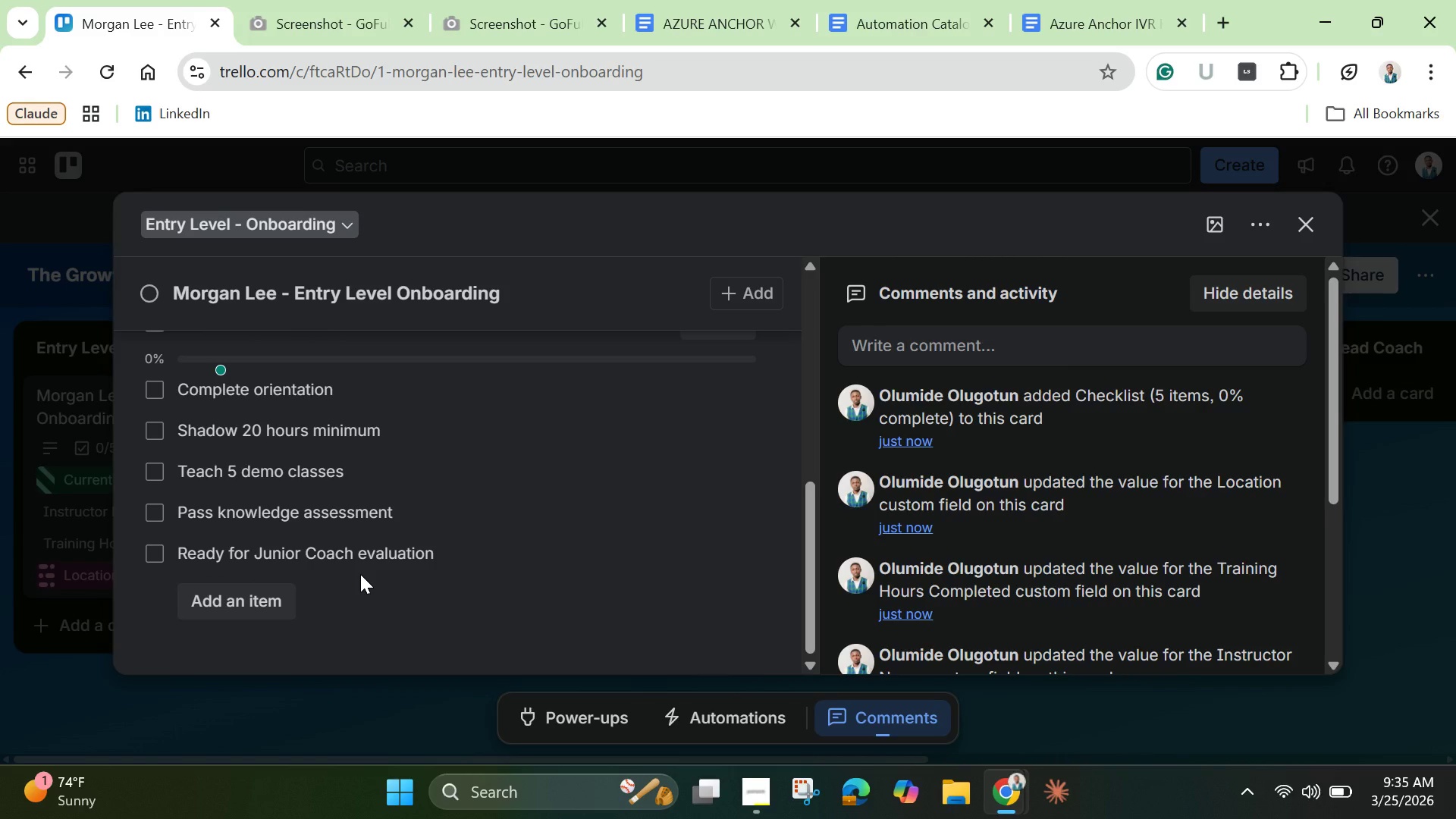 
scroll: coordinate [369, 452], scroll_direction: up, amount: 14.0
 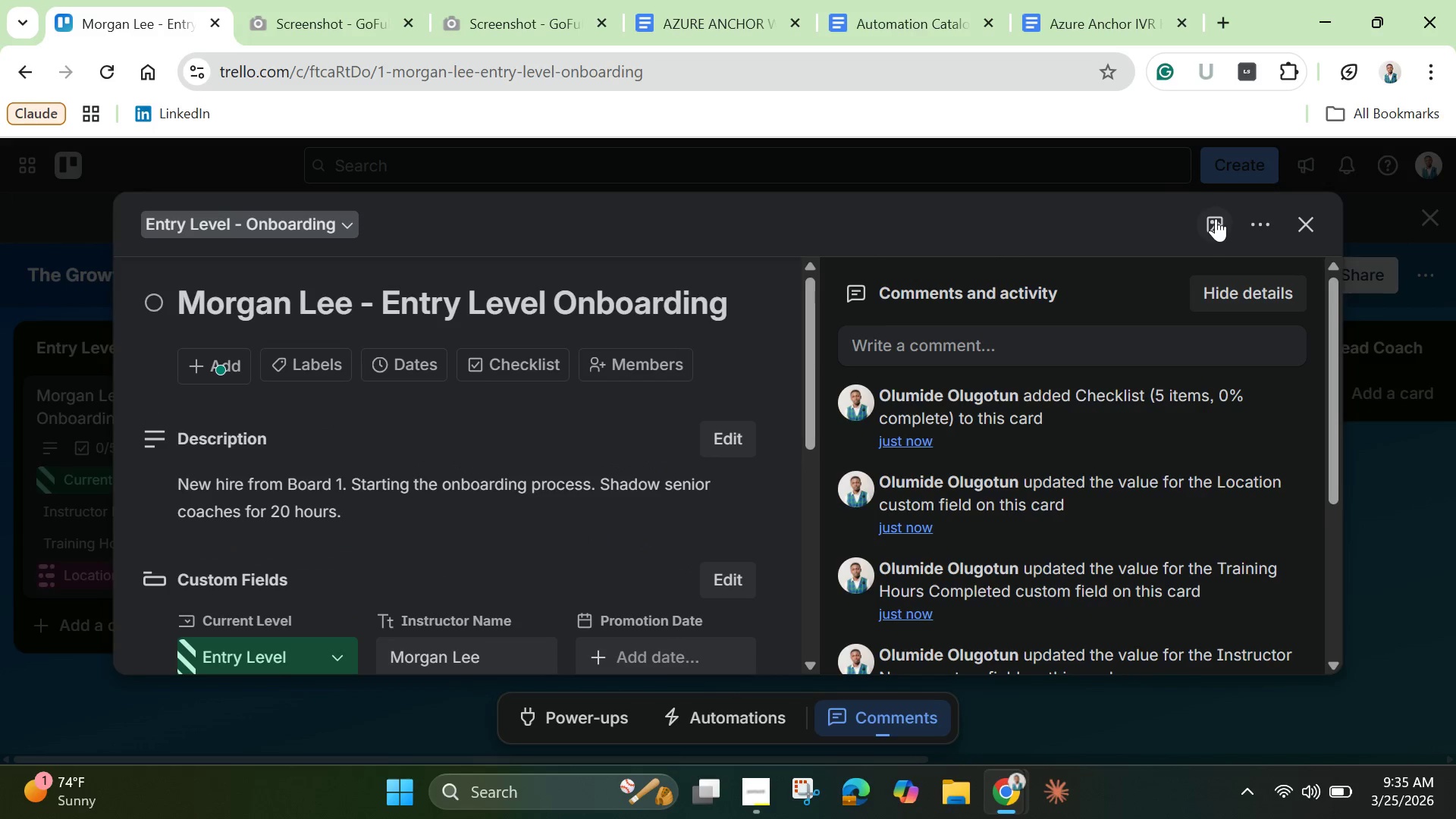 
left_click([1216, 218])
 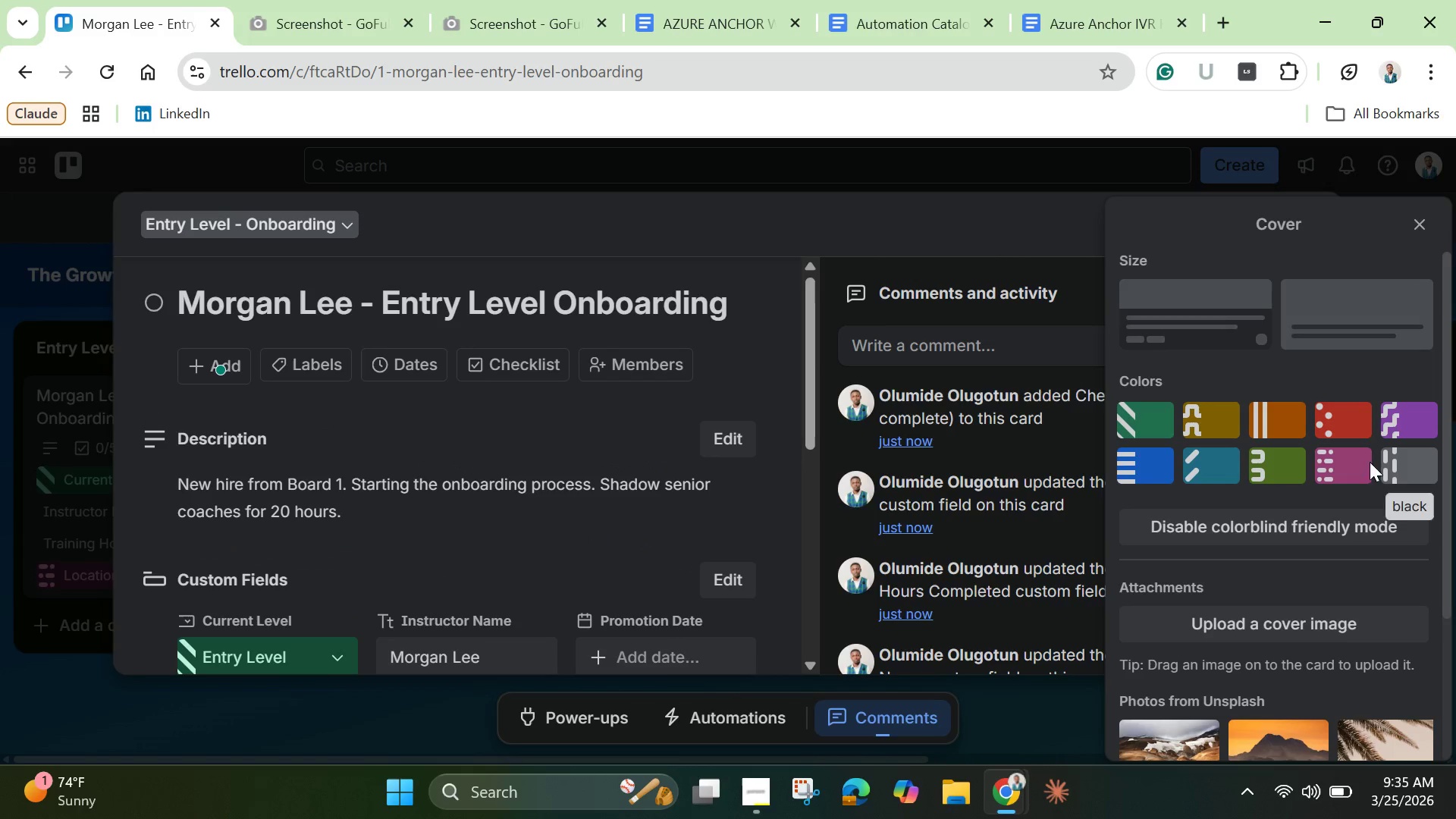 
wait(5.26)
 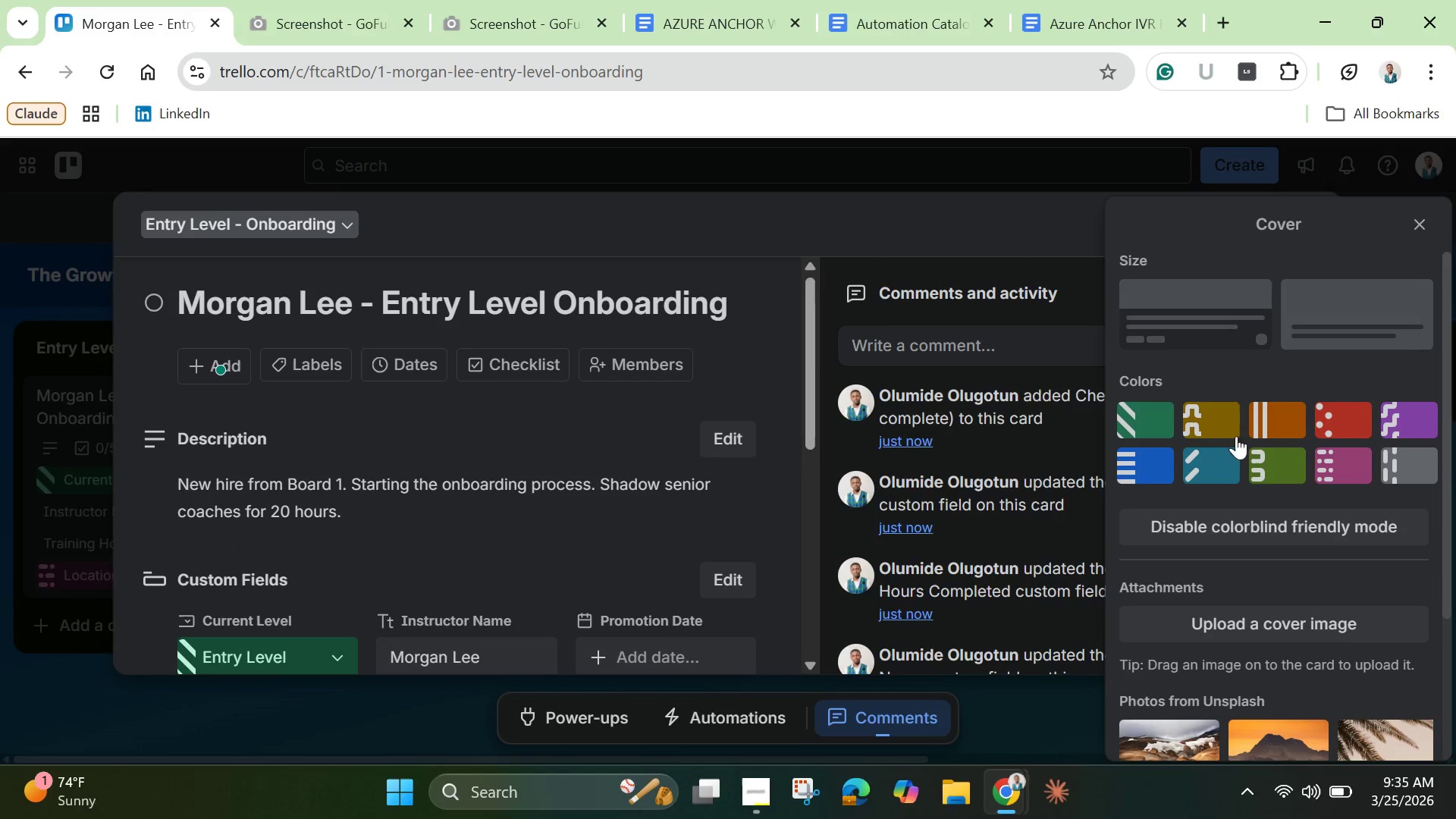 
left_click([1401, 458])
 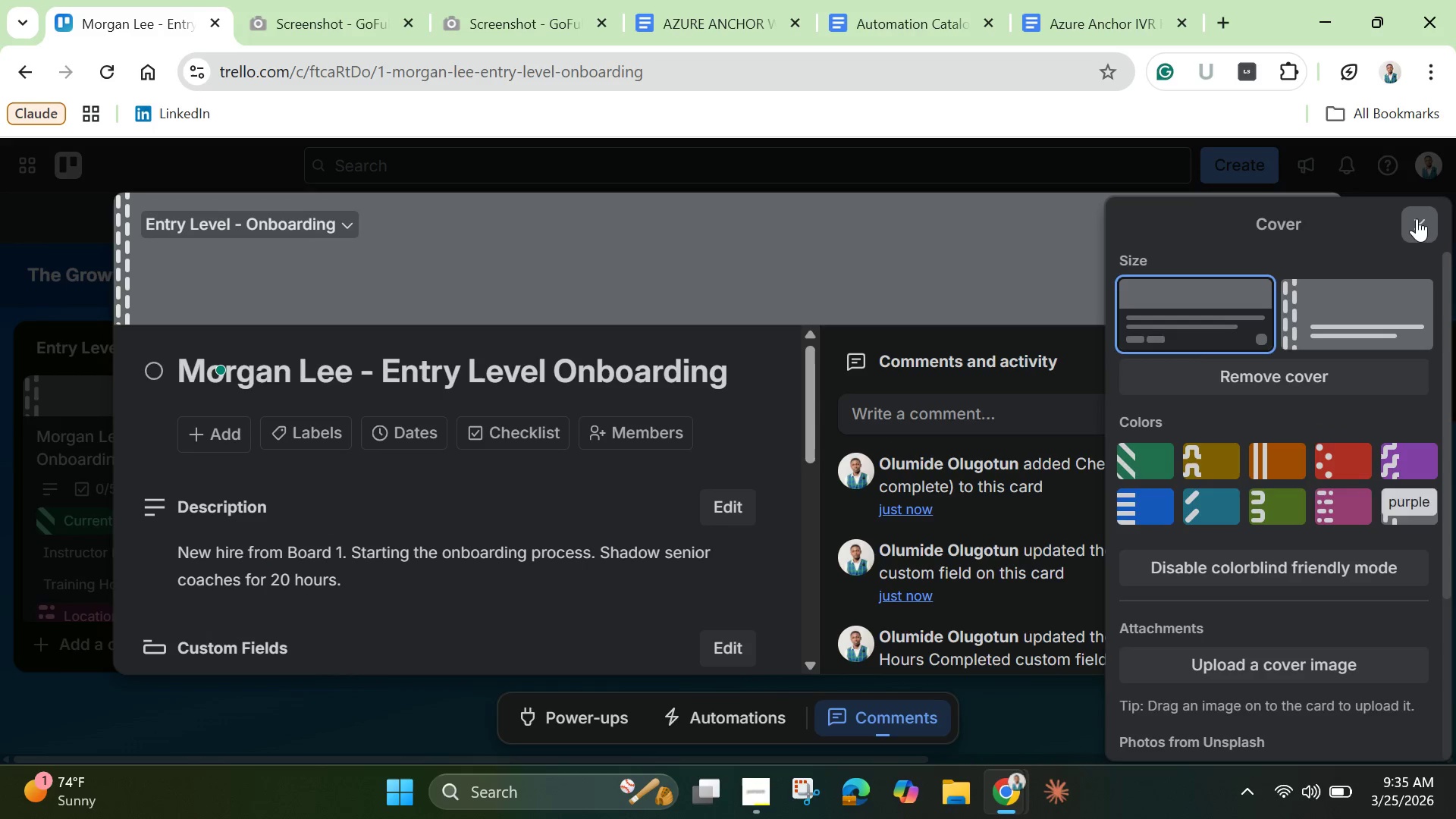 
left_click([1417, 218])
 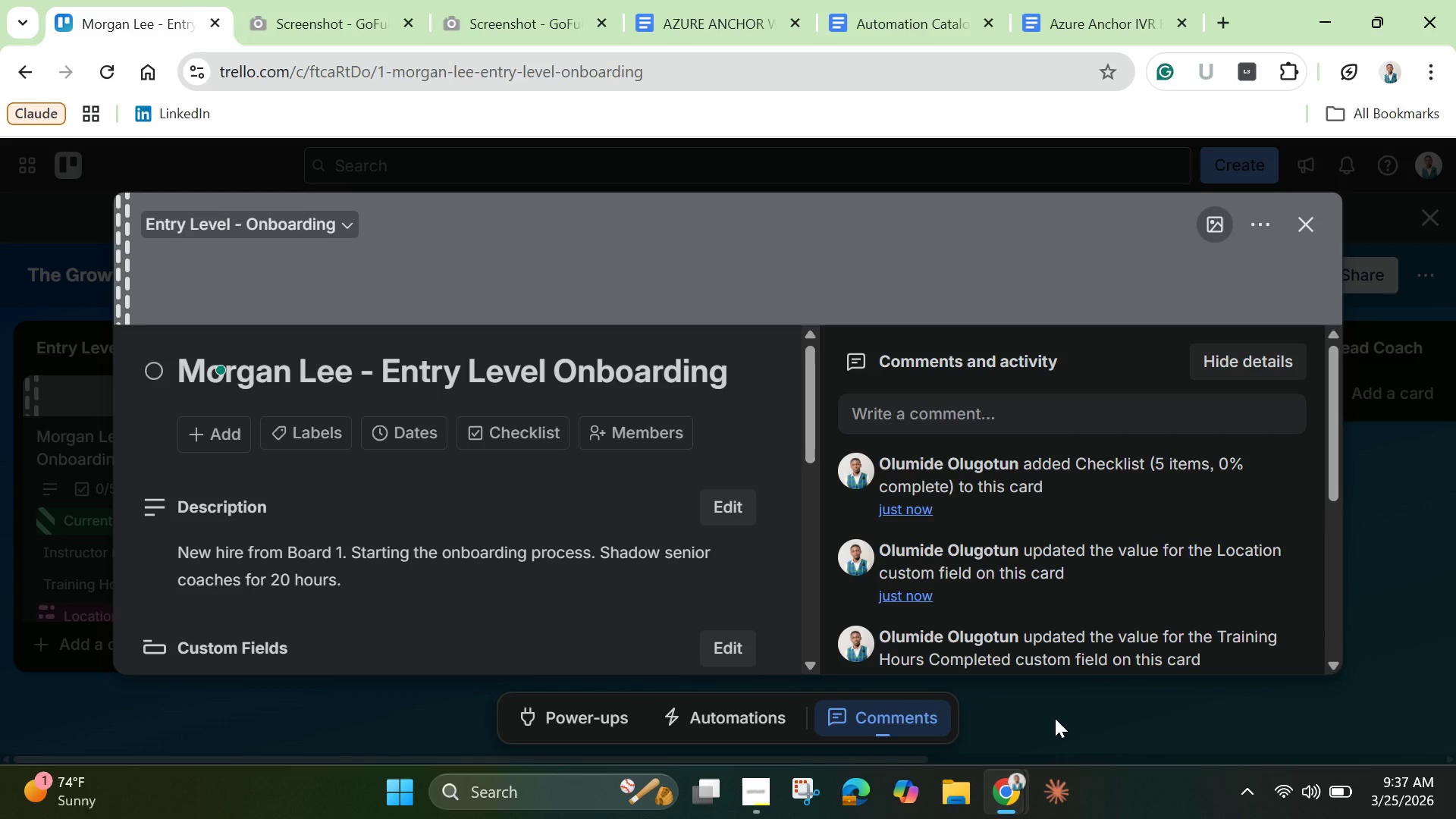 
wait(86.17)
 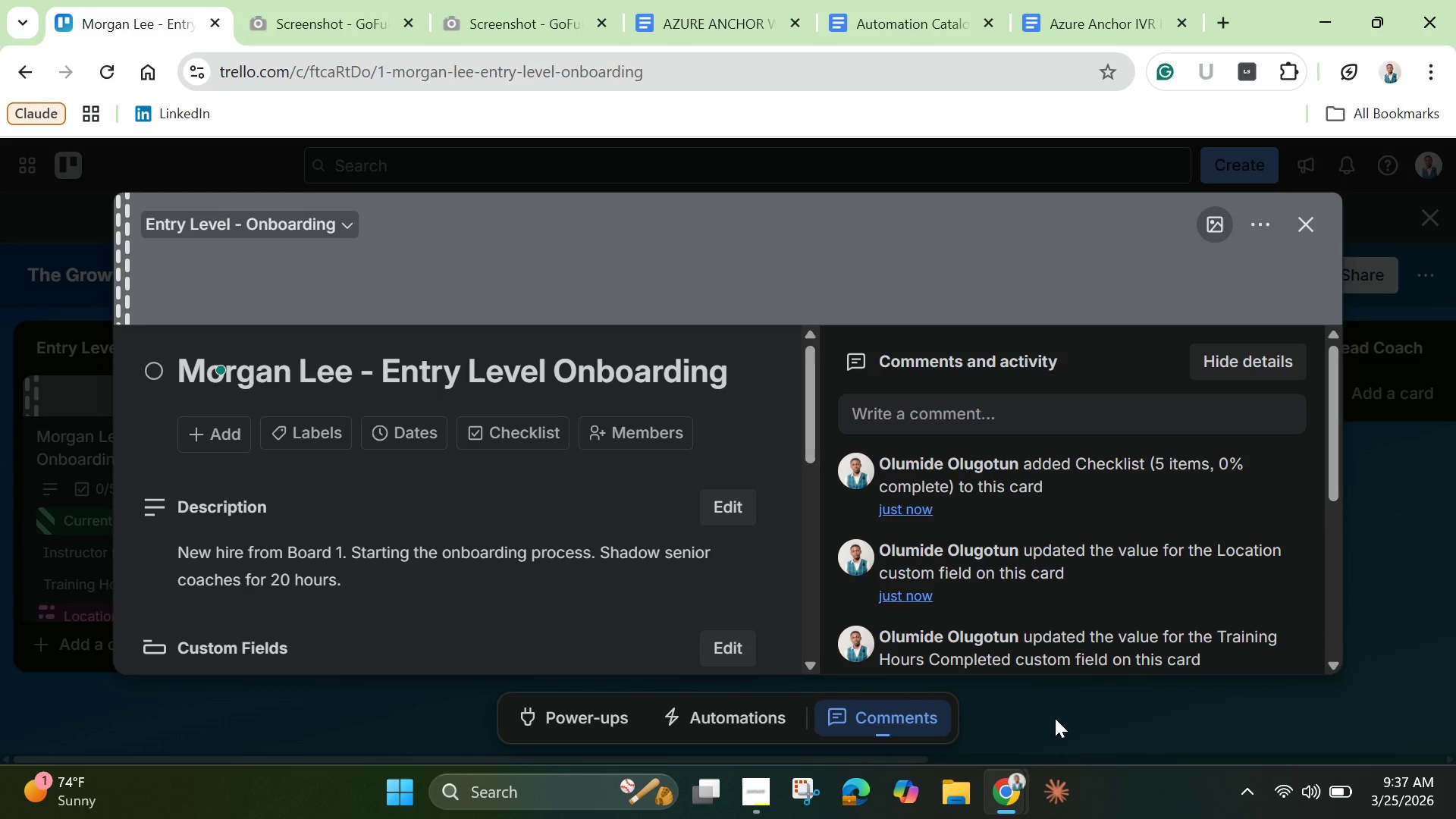 
scroll: coordinate [599, 524], scroll_direction: down, amount: 3.0
 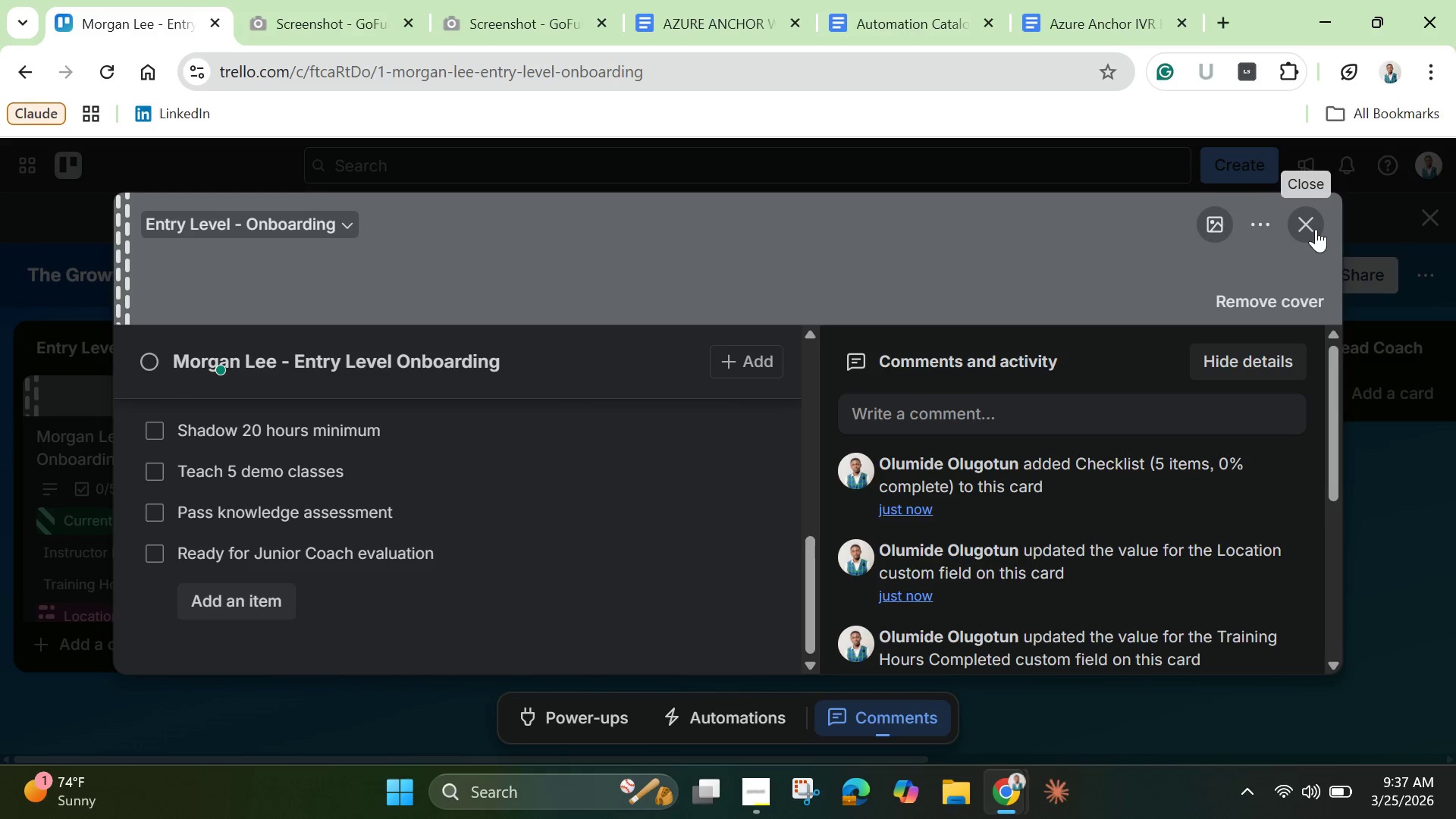 
left_click([1316, 229])
 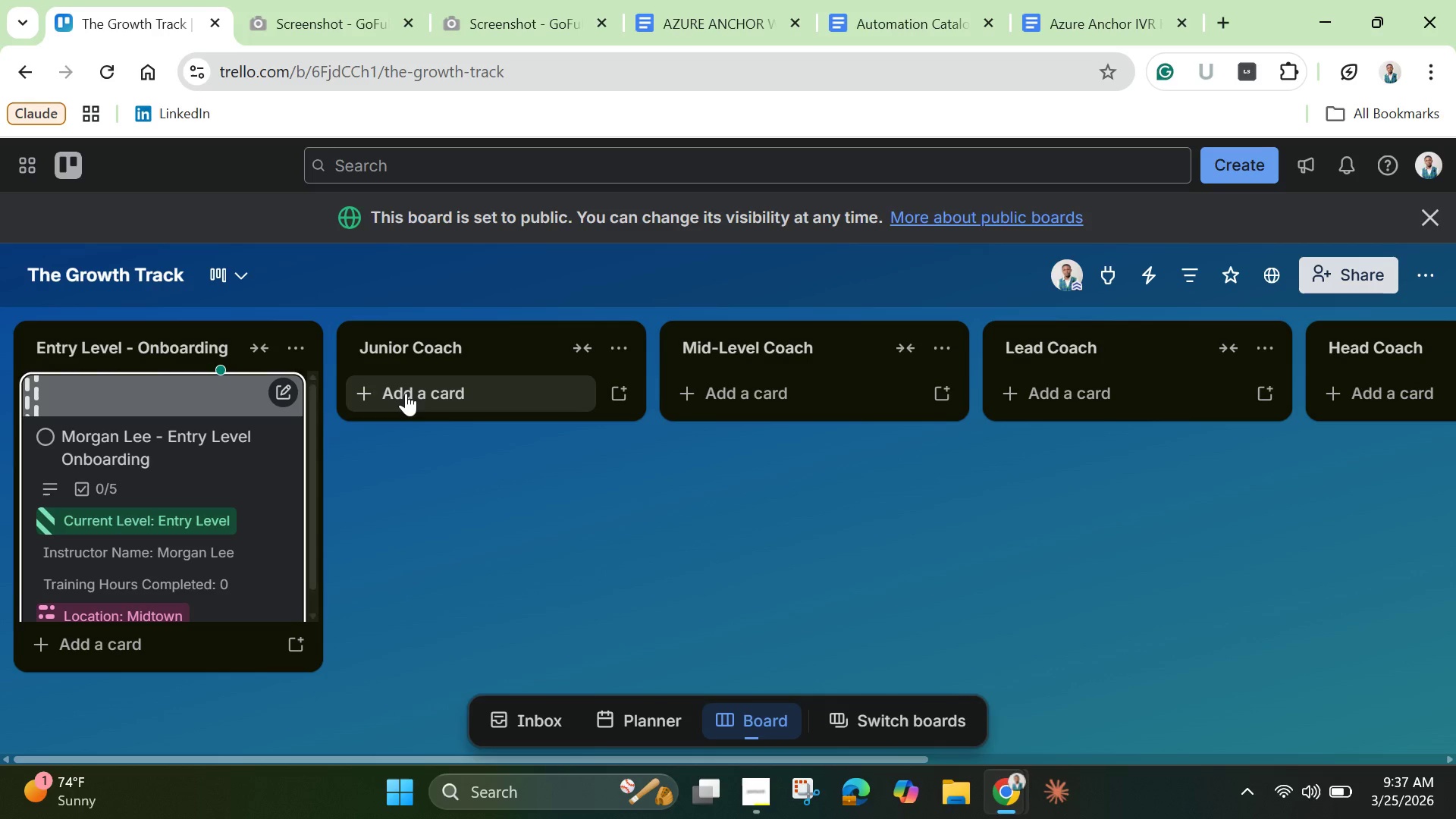 
left_click([406, 393])
 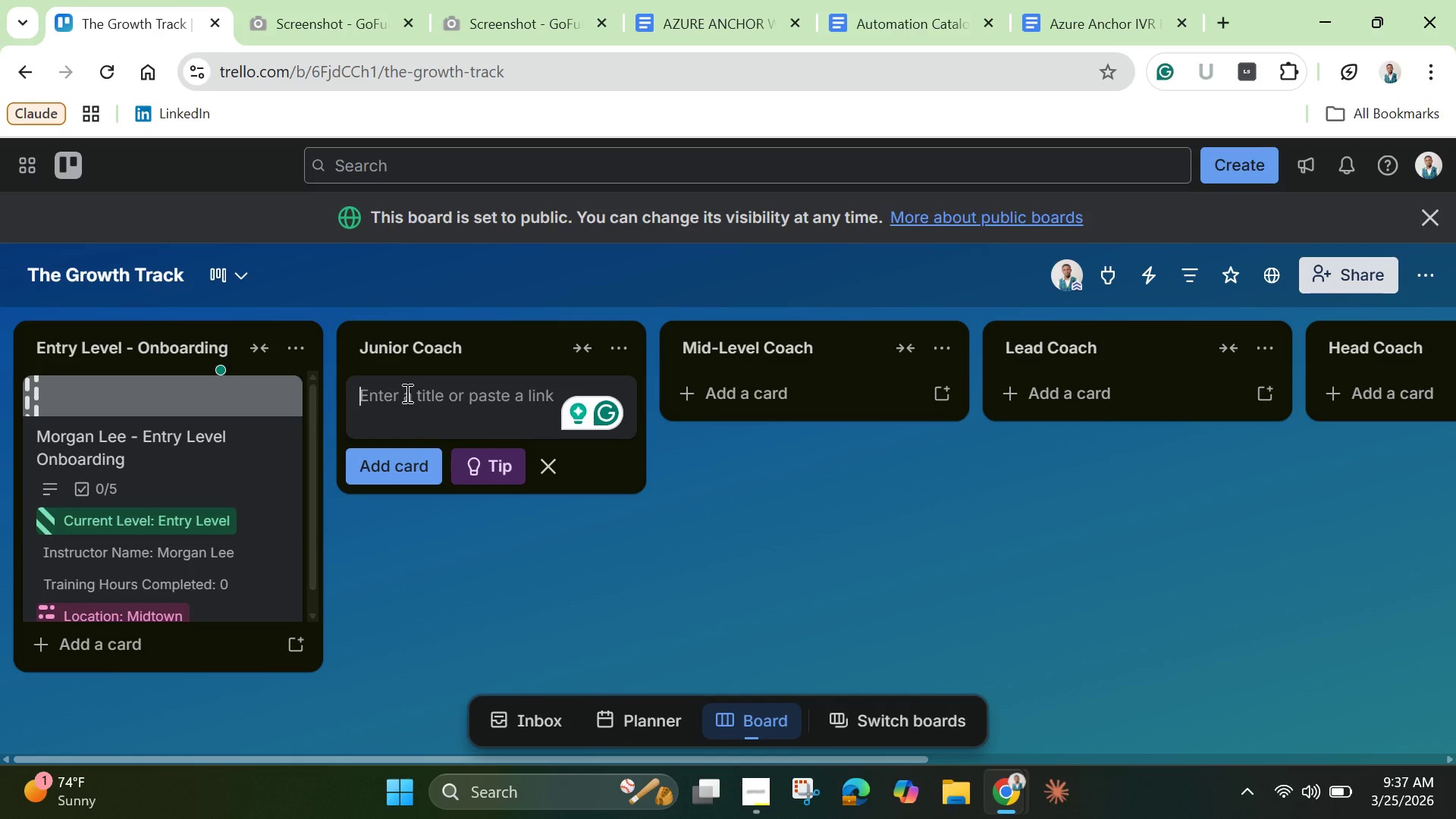 
wait(8.69)
 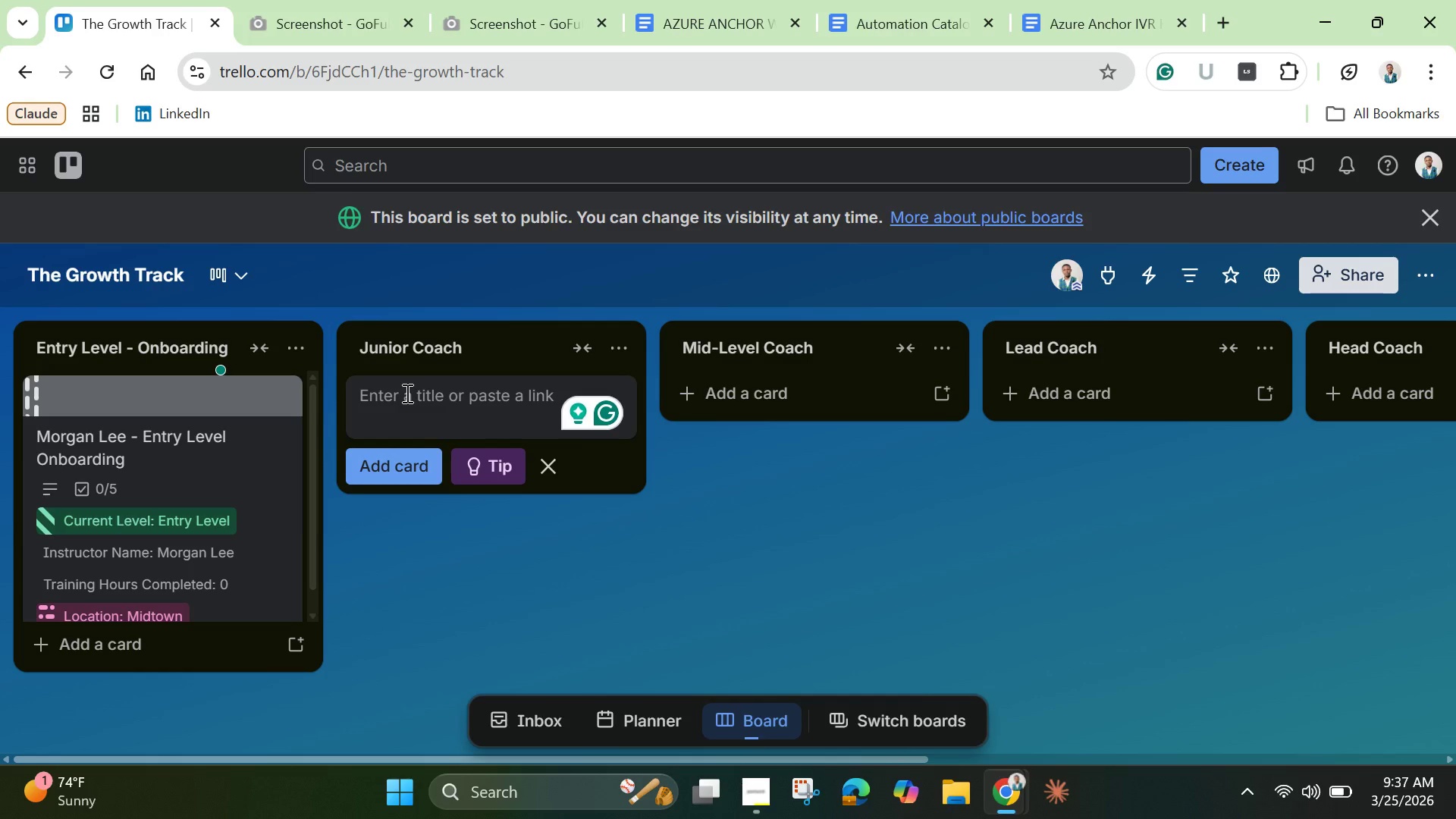 
type(Sam)
 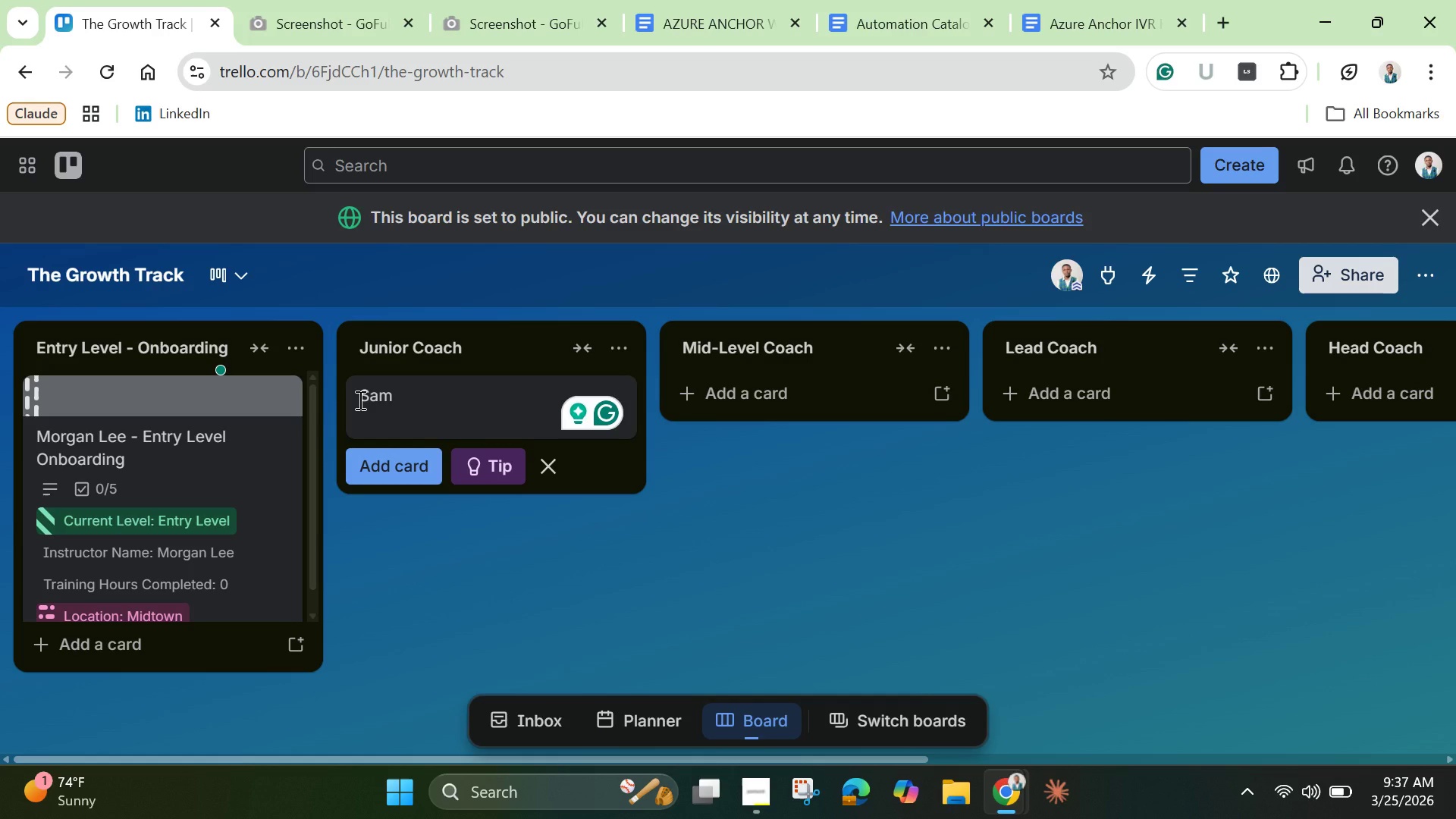 
wait(16.94)
 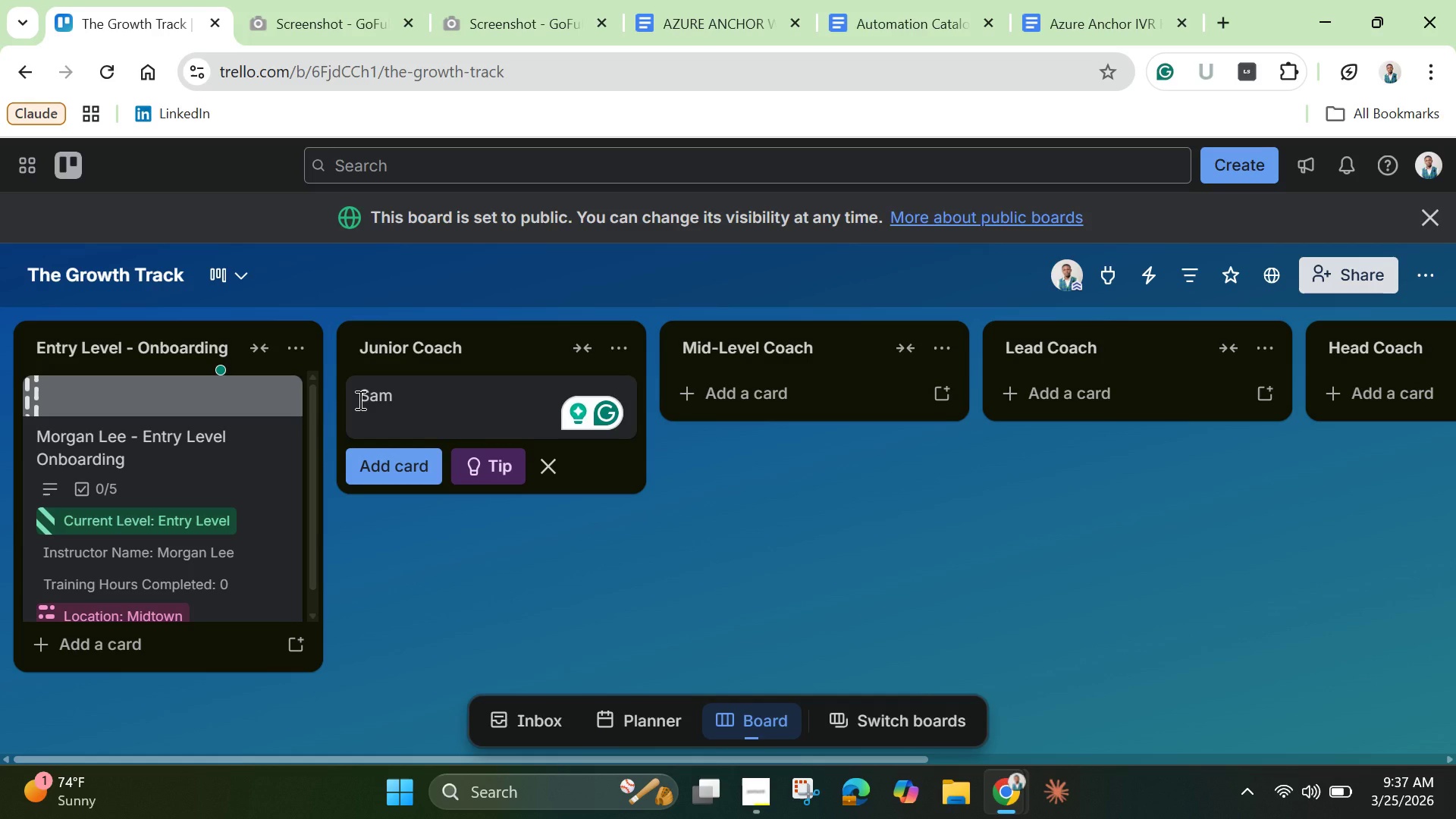 
type( Rodr)
 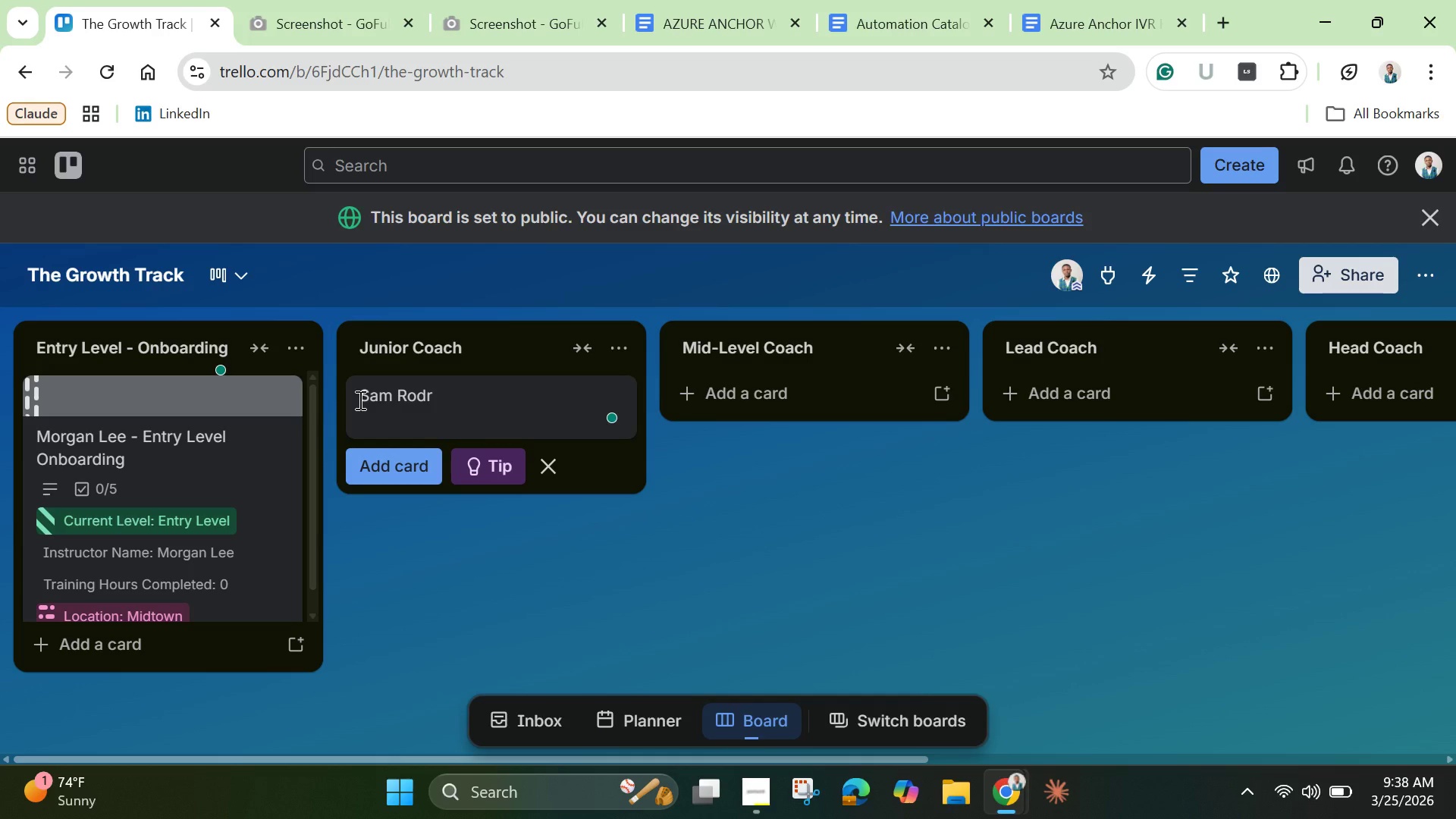 
type(ig)
 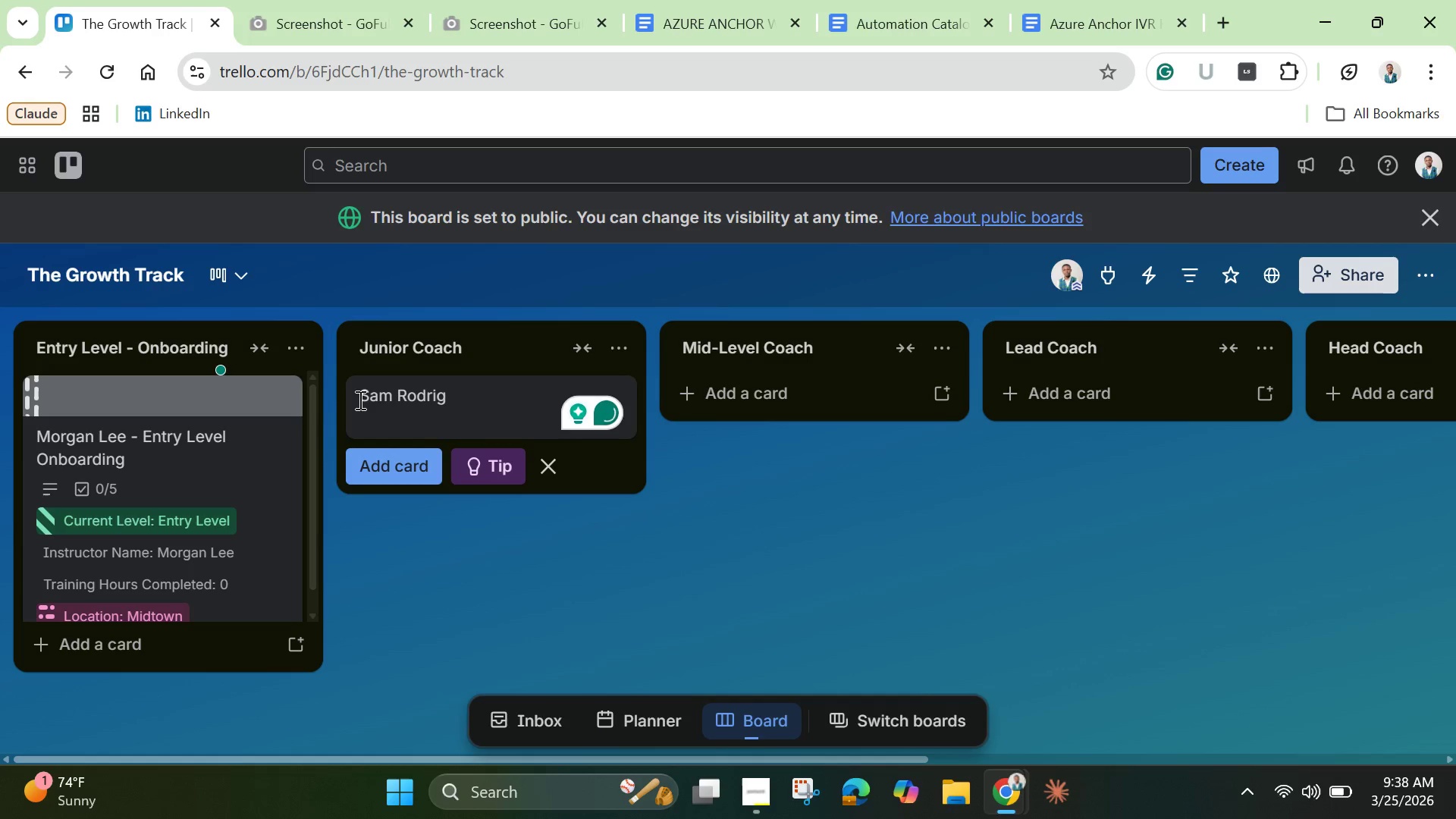 
type(uez)
 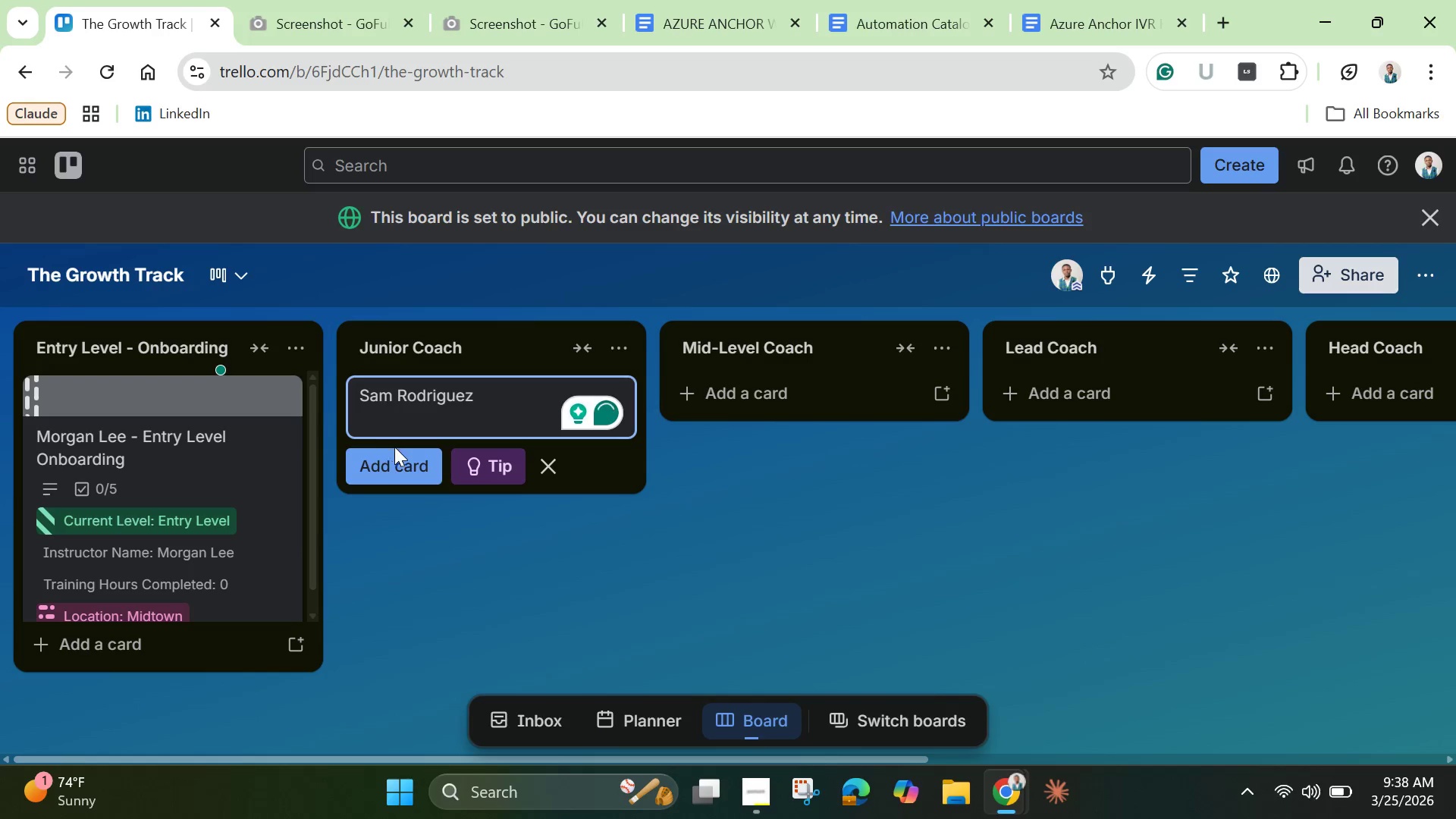 
wait(6.36)
 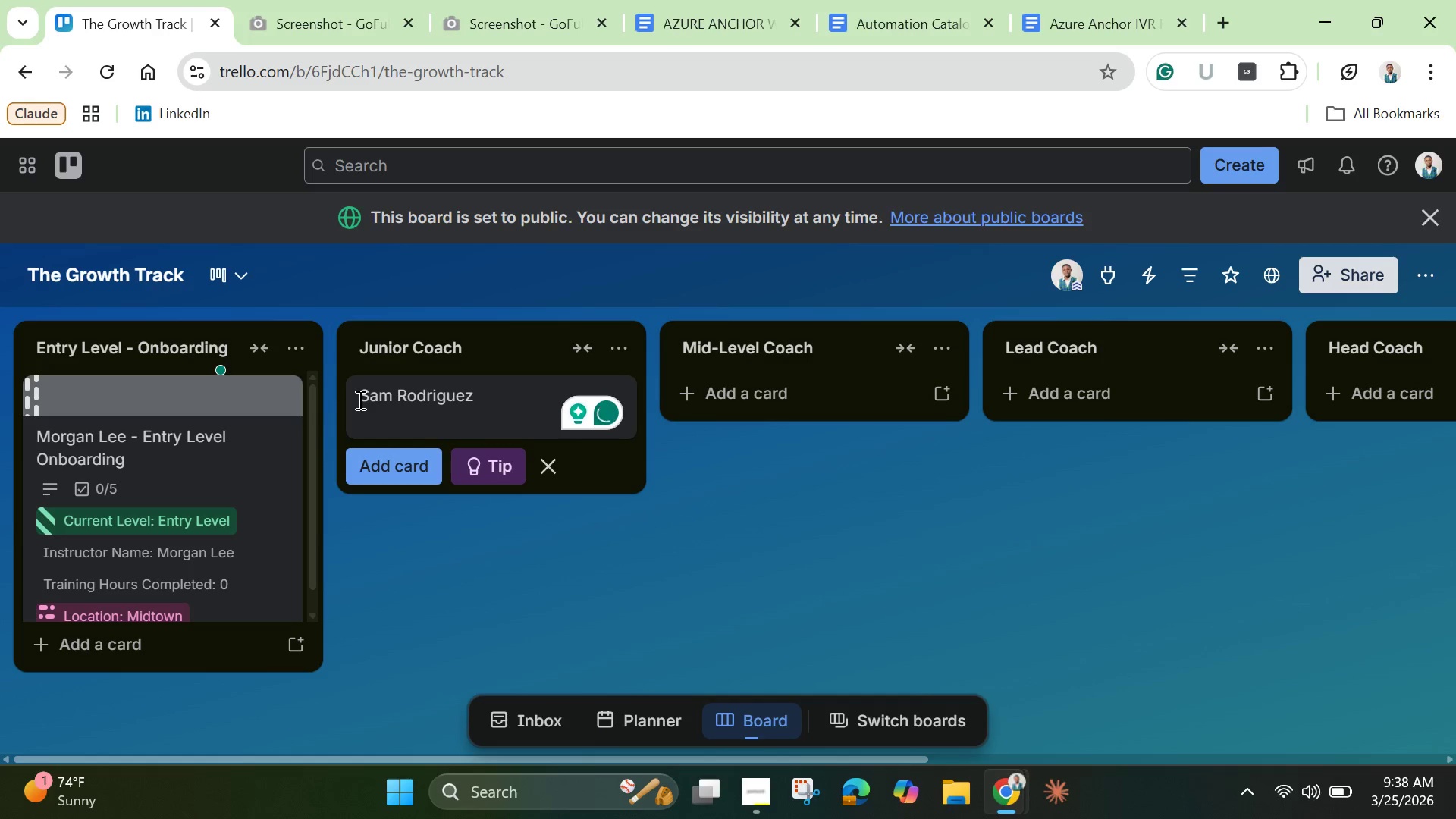 
type( 0)
key(Backspace)
type(- Junior Coach)
 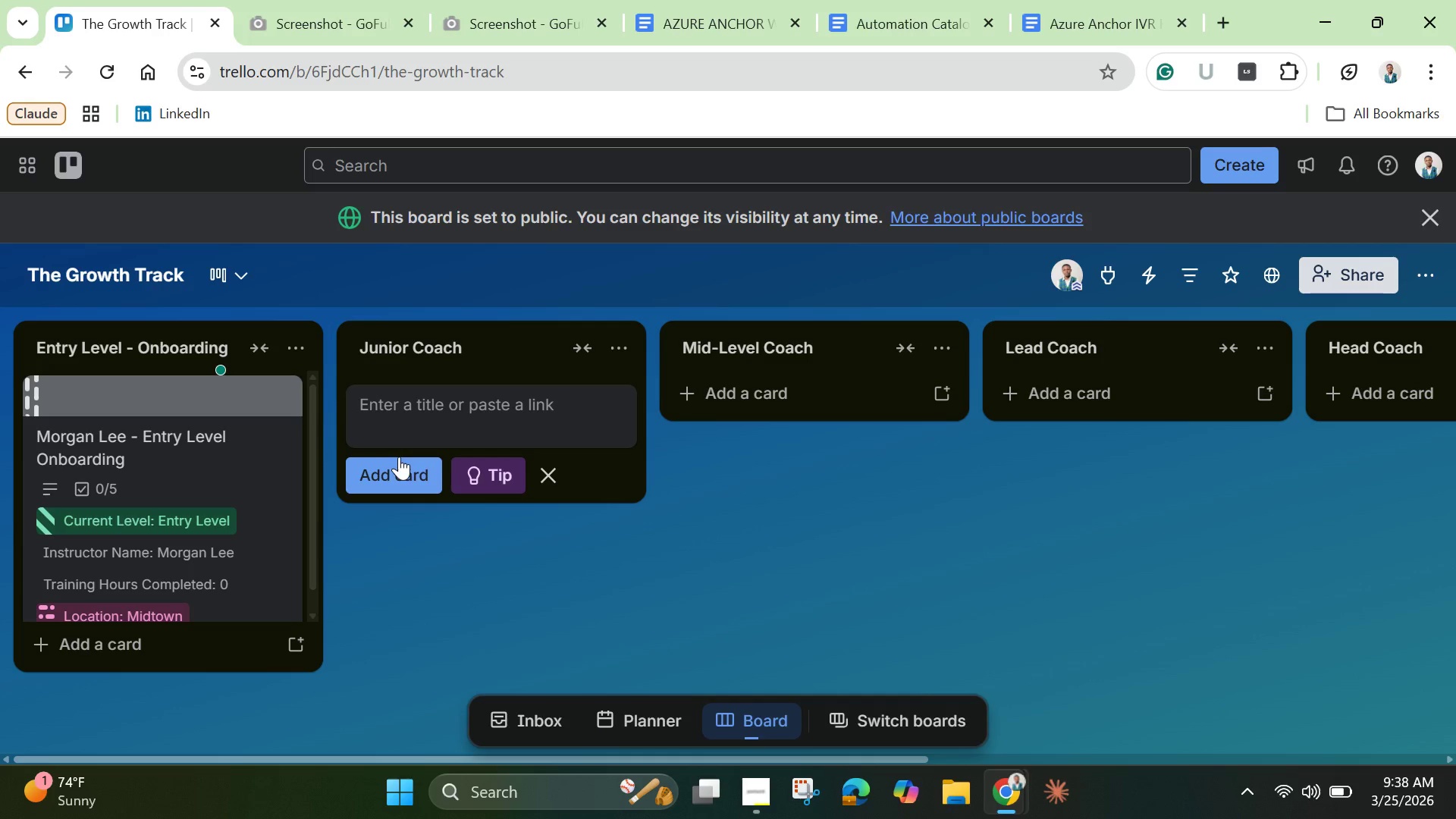 
key(Enter)
 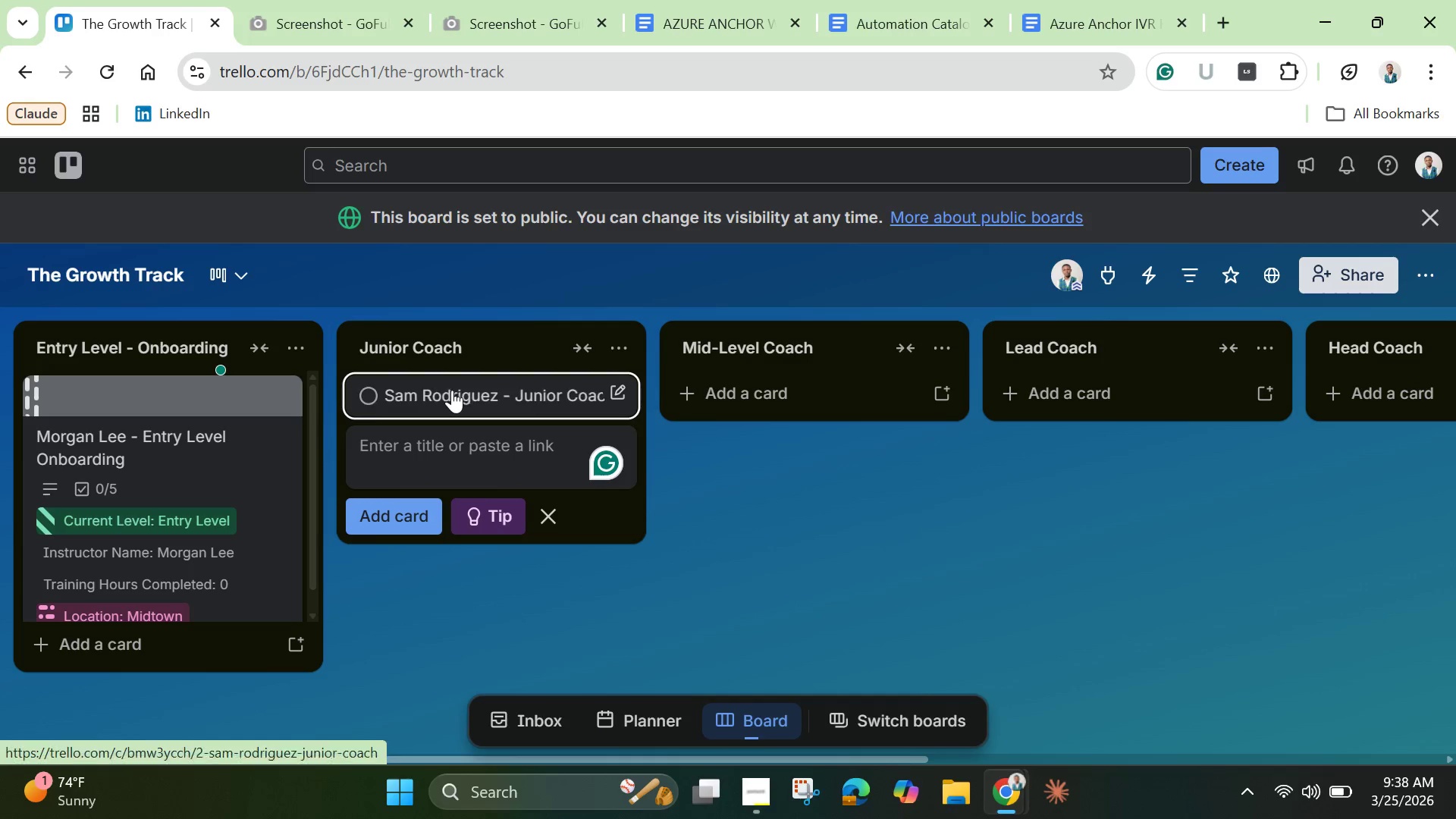 
left_click([452, 390])
 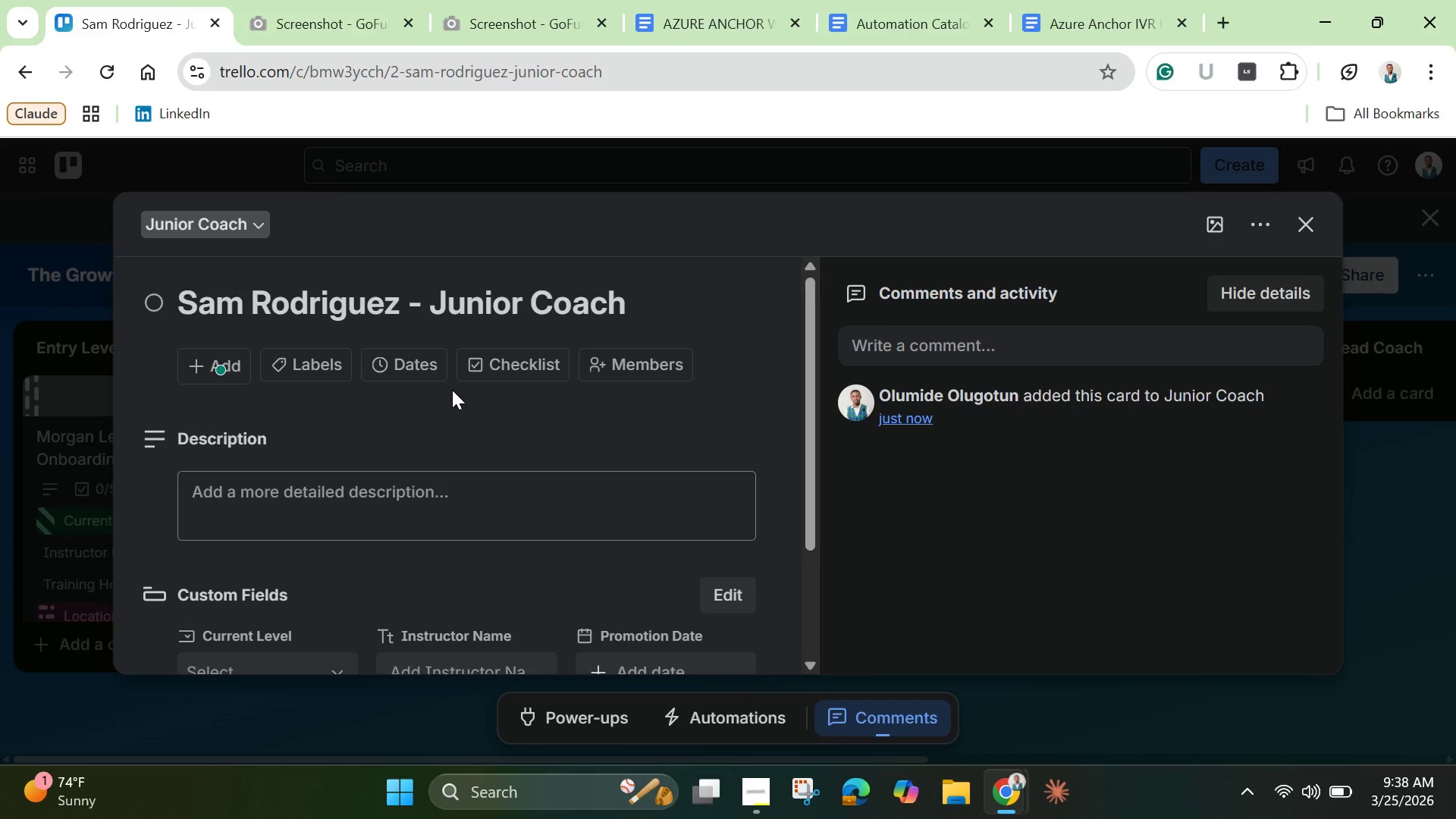 
wait(30.5)
 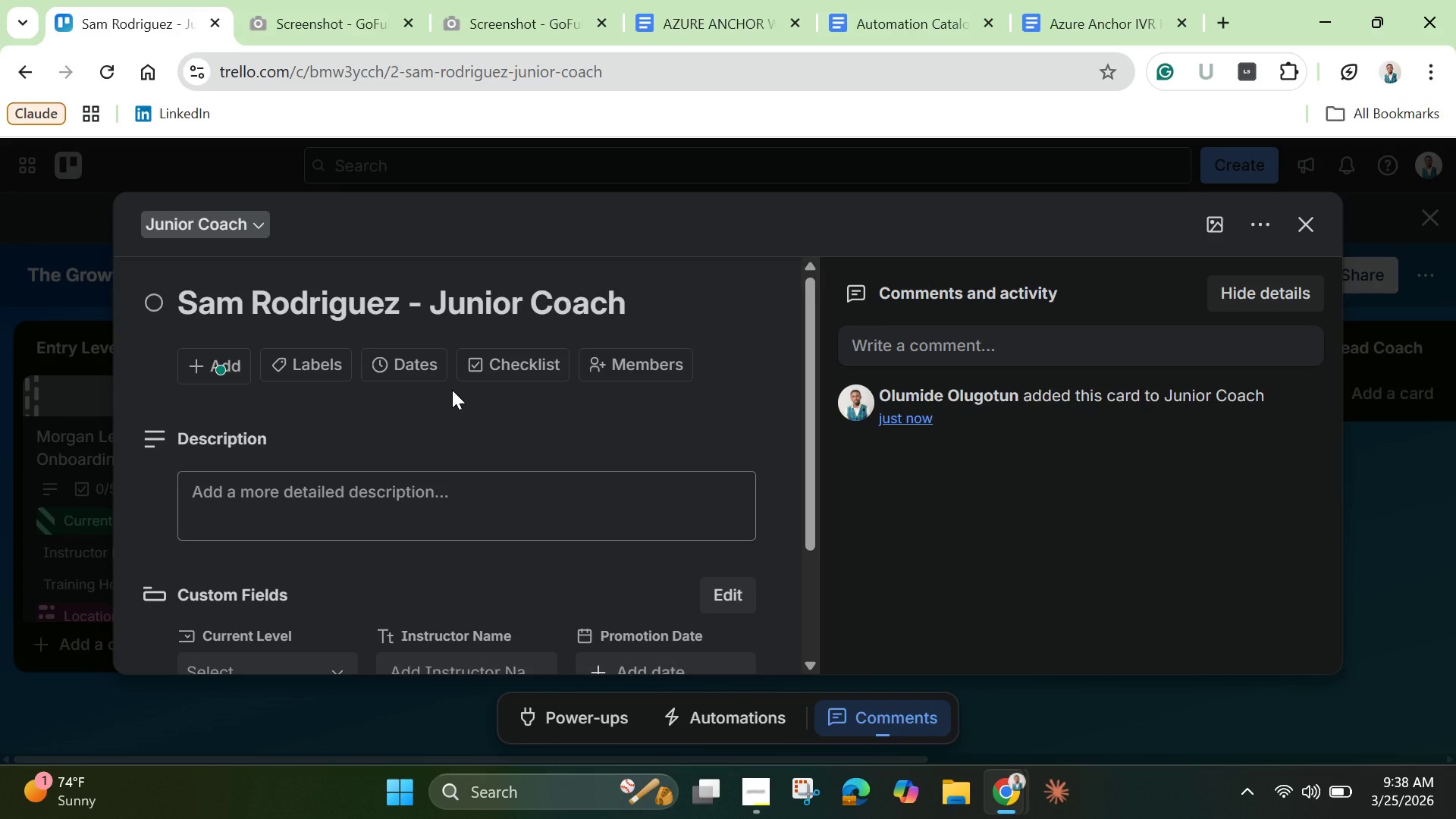 
scroll: coordinate [452, 390], scroll_direction: up, amount: 1.0
 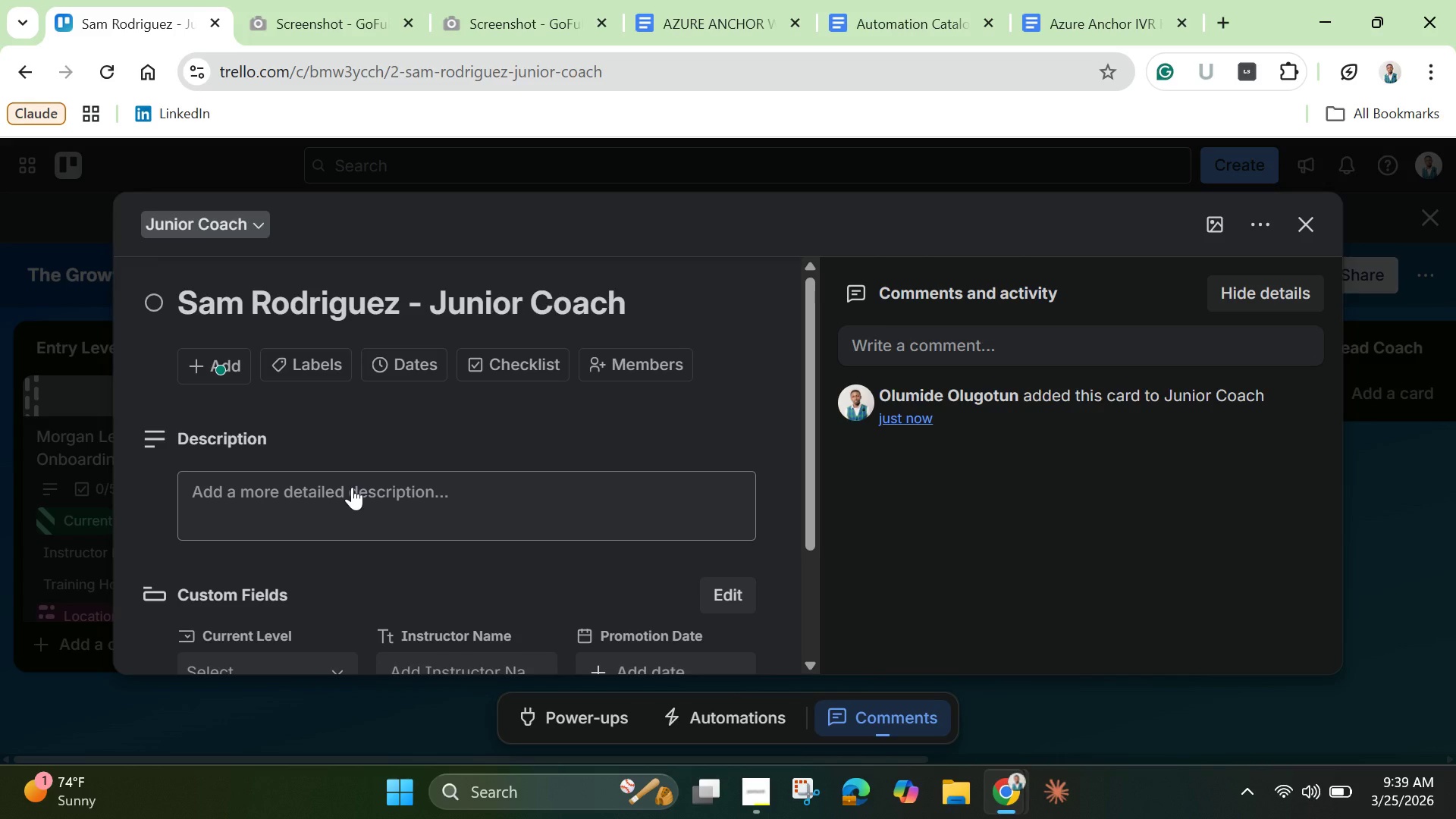 
left_click([352, 487])
 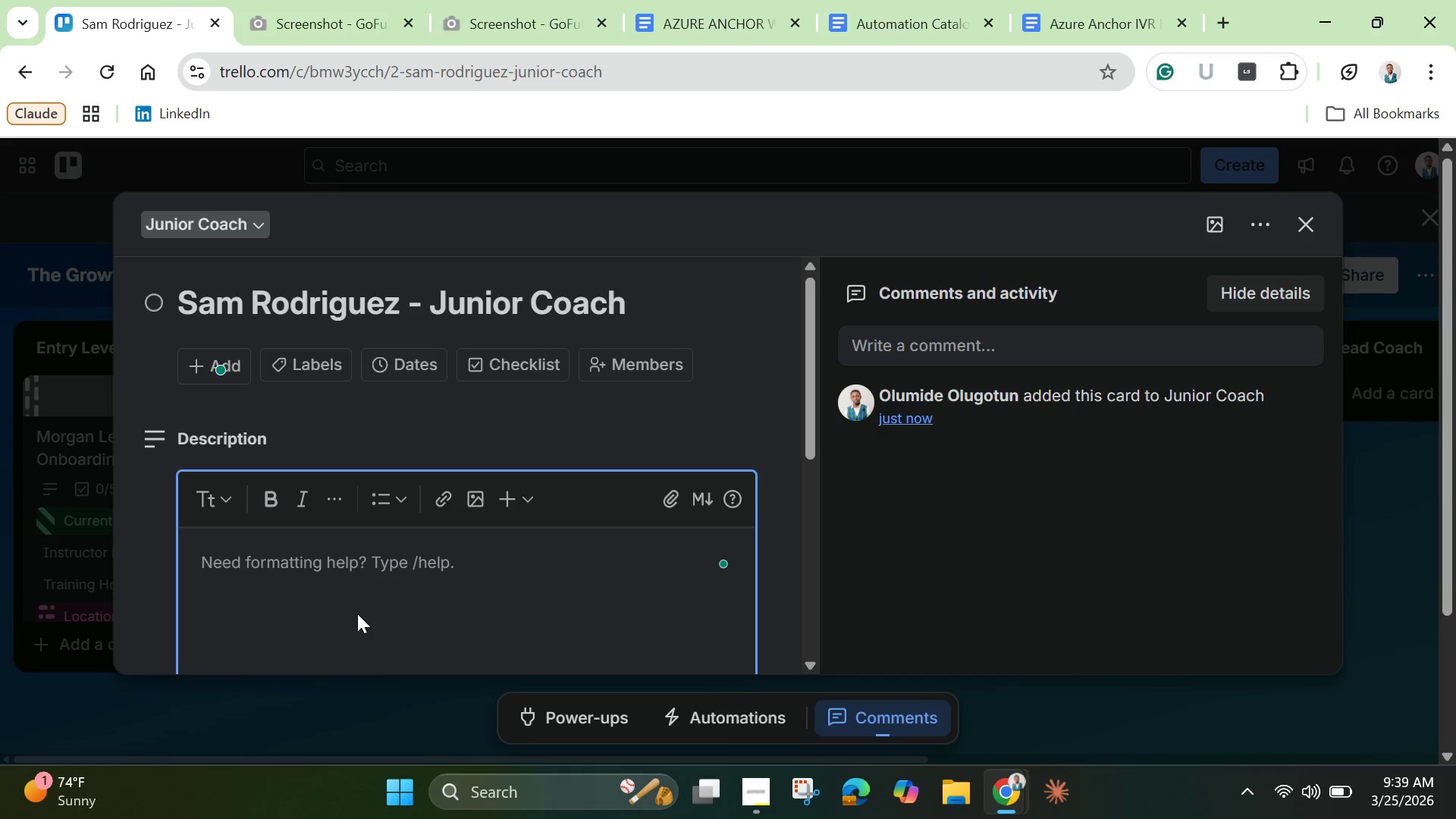 
wait(10.09)
 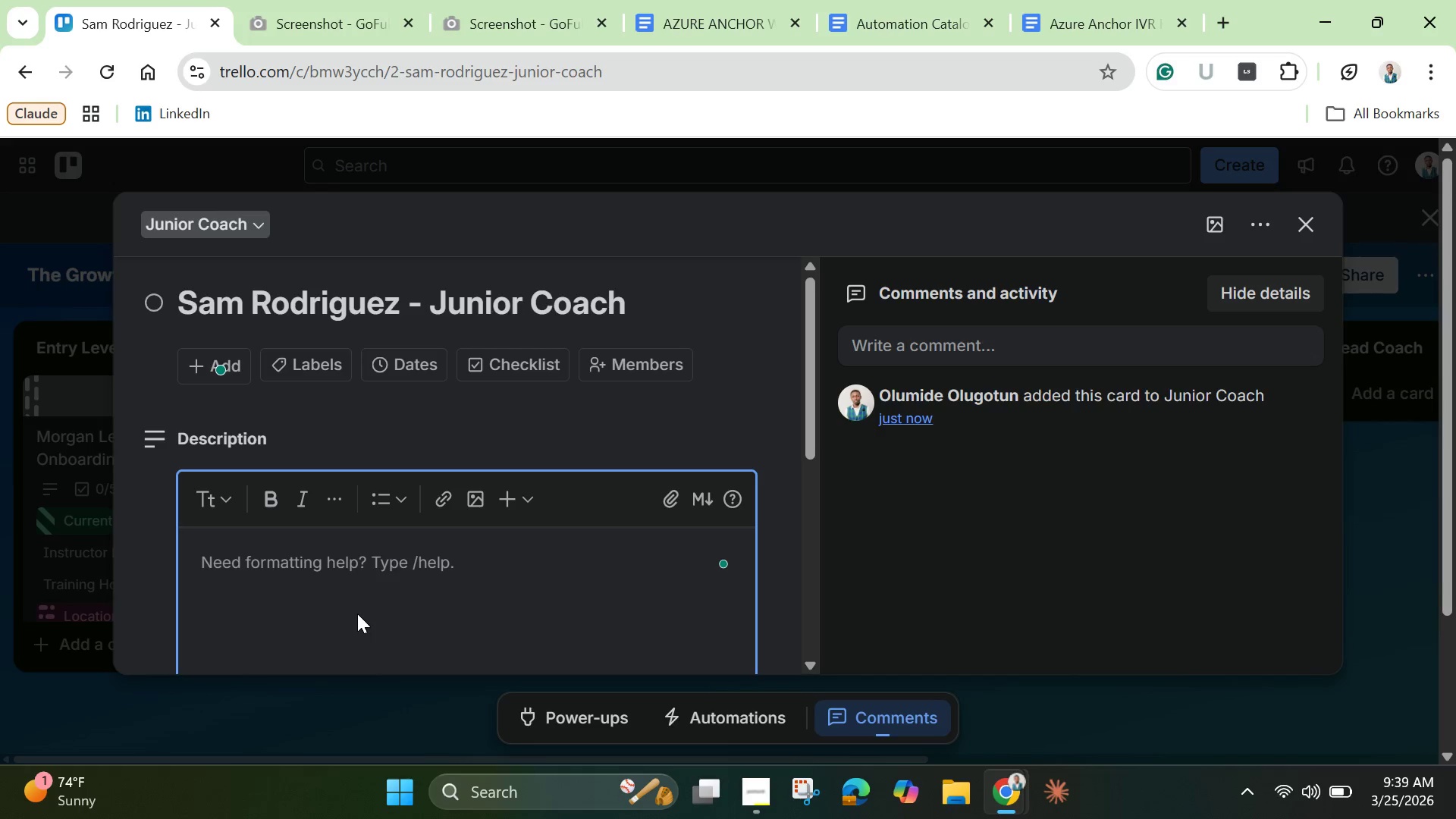 
type(Promotedtob)
key(Backspace)
key(Backspace)
key(Backspace)
type( to Junior CO)
key(Backspace)
type(oach )
 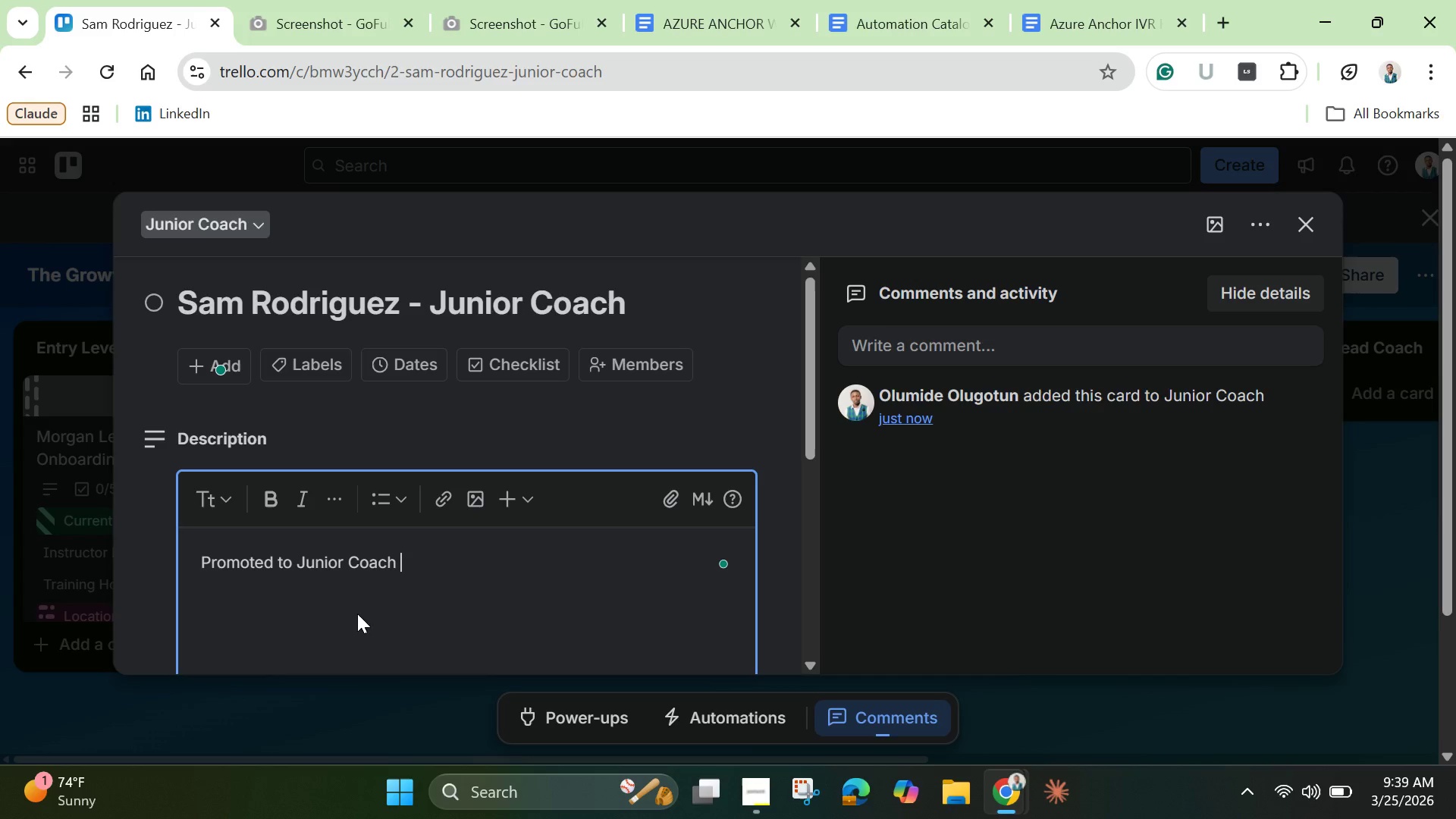 
key(Period)
 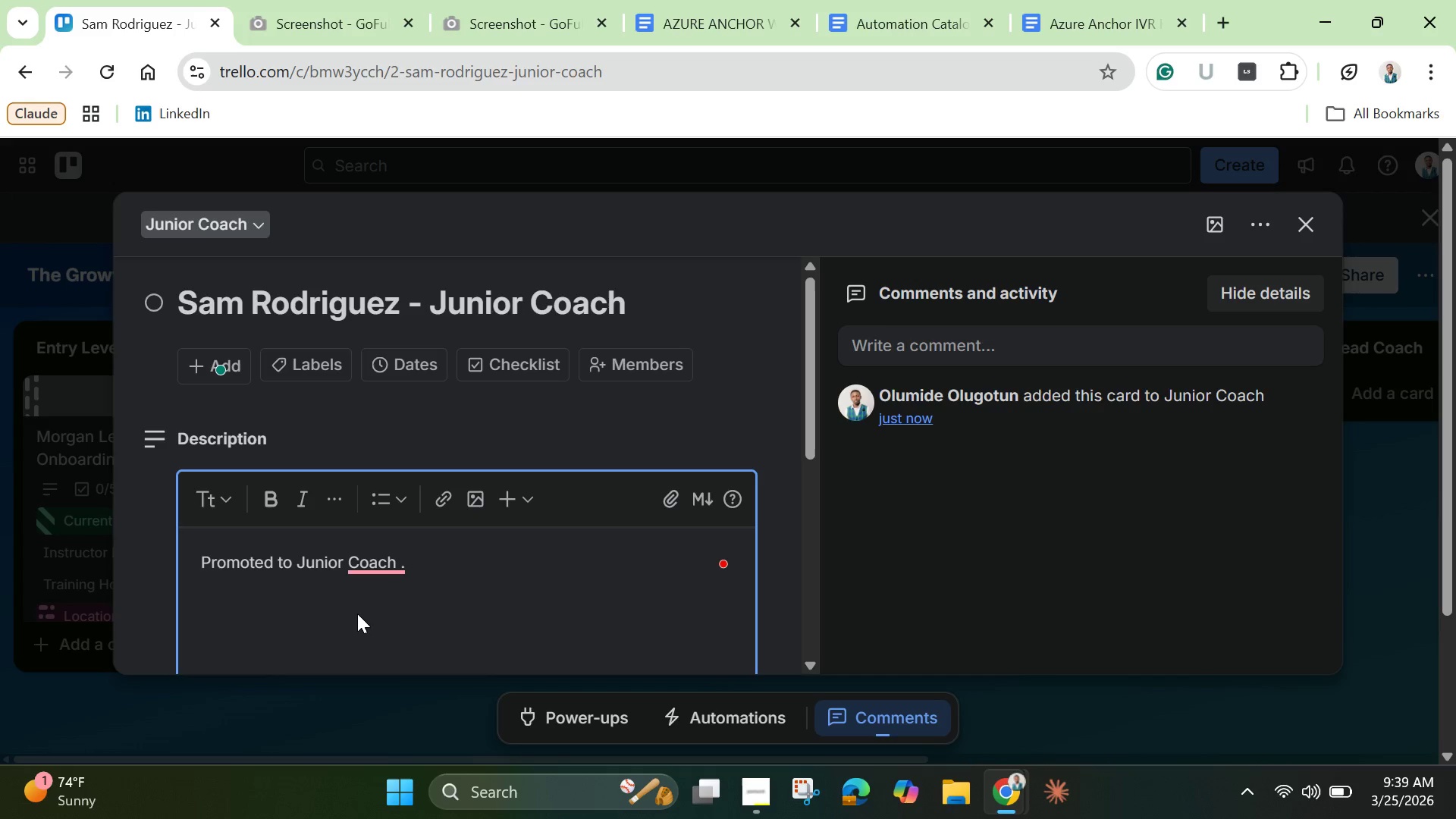 
key(Backspace)
 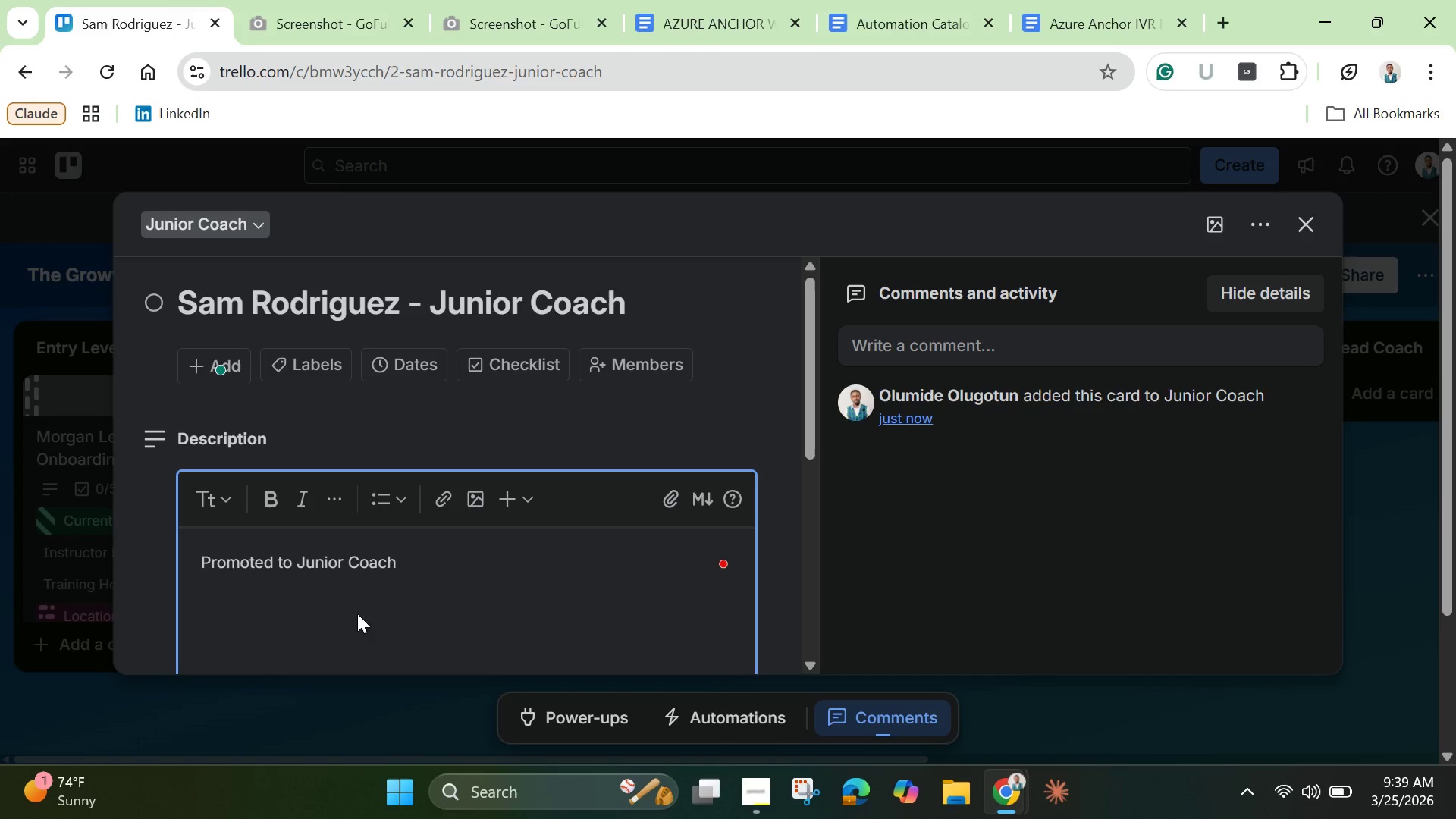 
key(Backspace)
 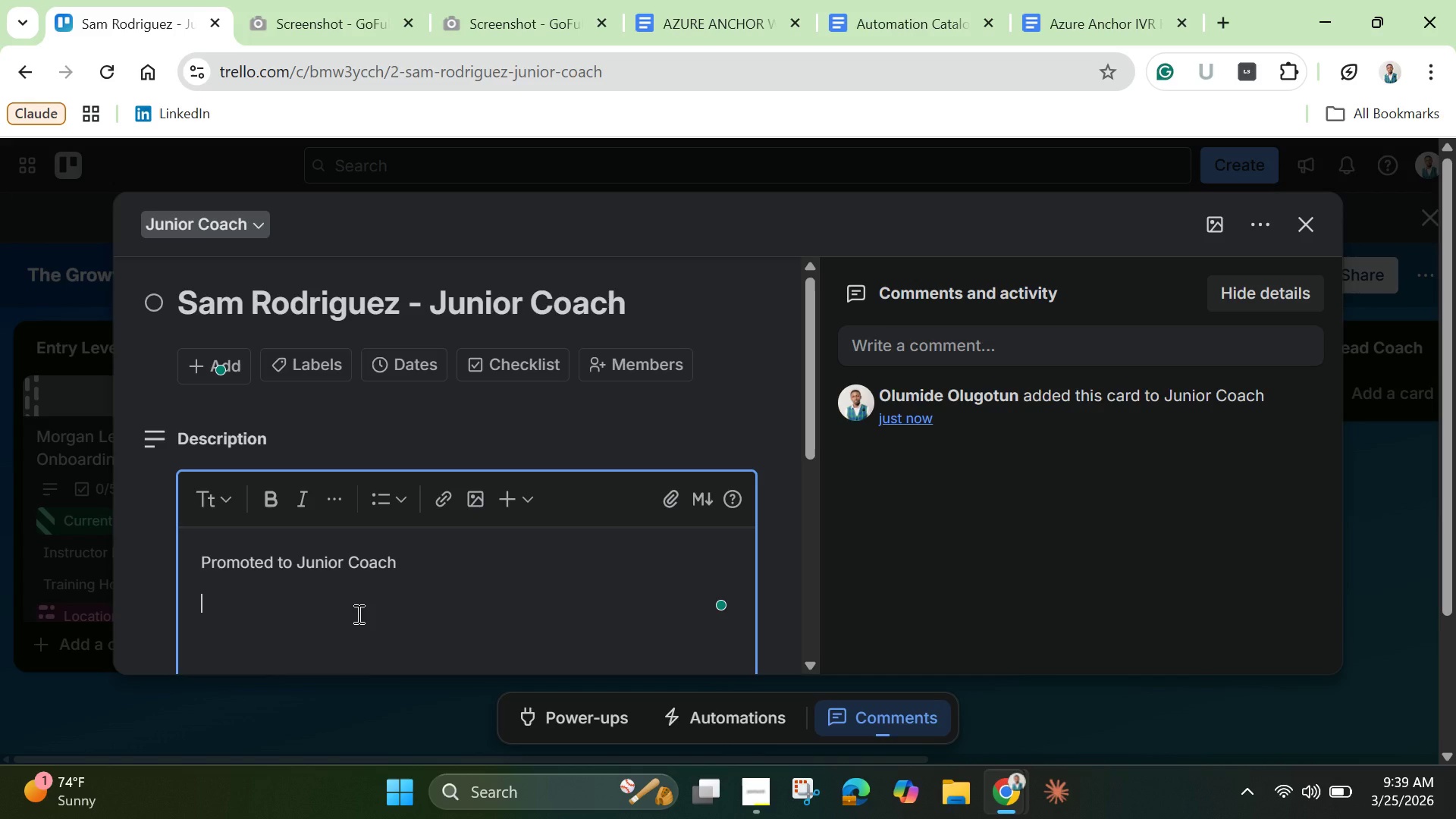 
key(Enter)
 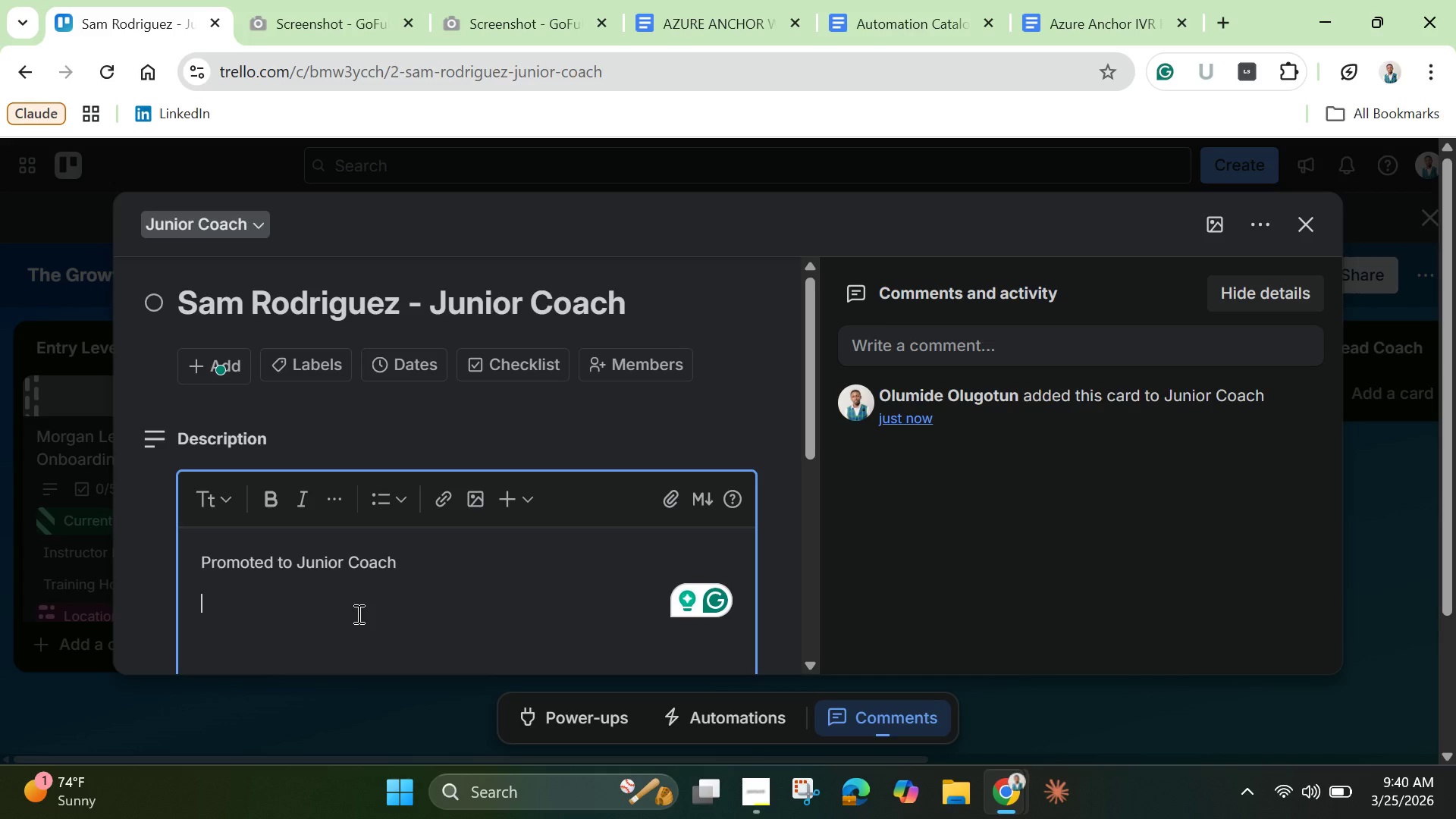 
wait(19.88)
 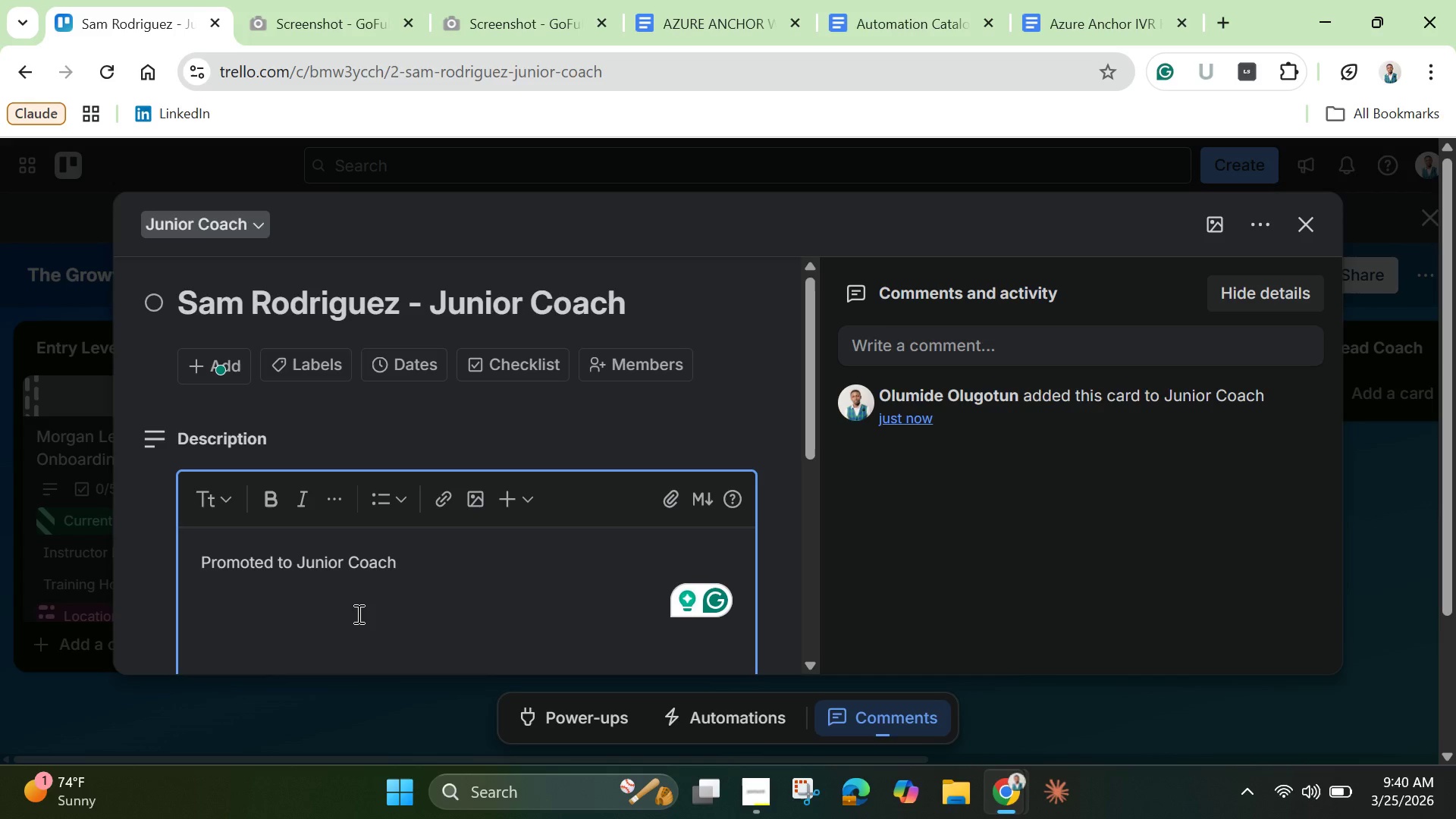 
type(Leading class independently)
 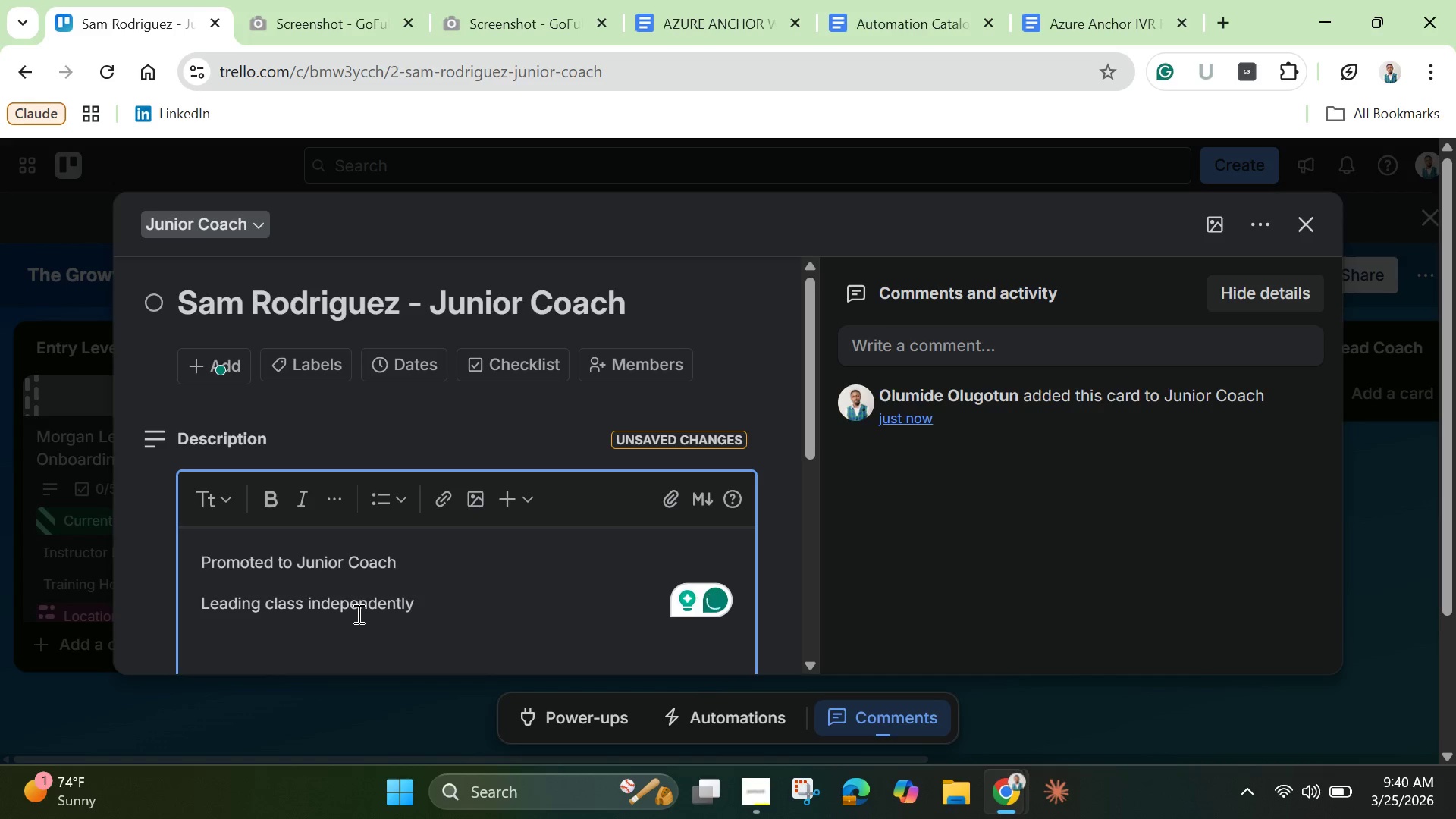 
key(Enter)
 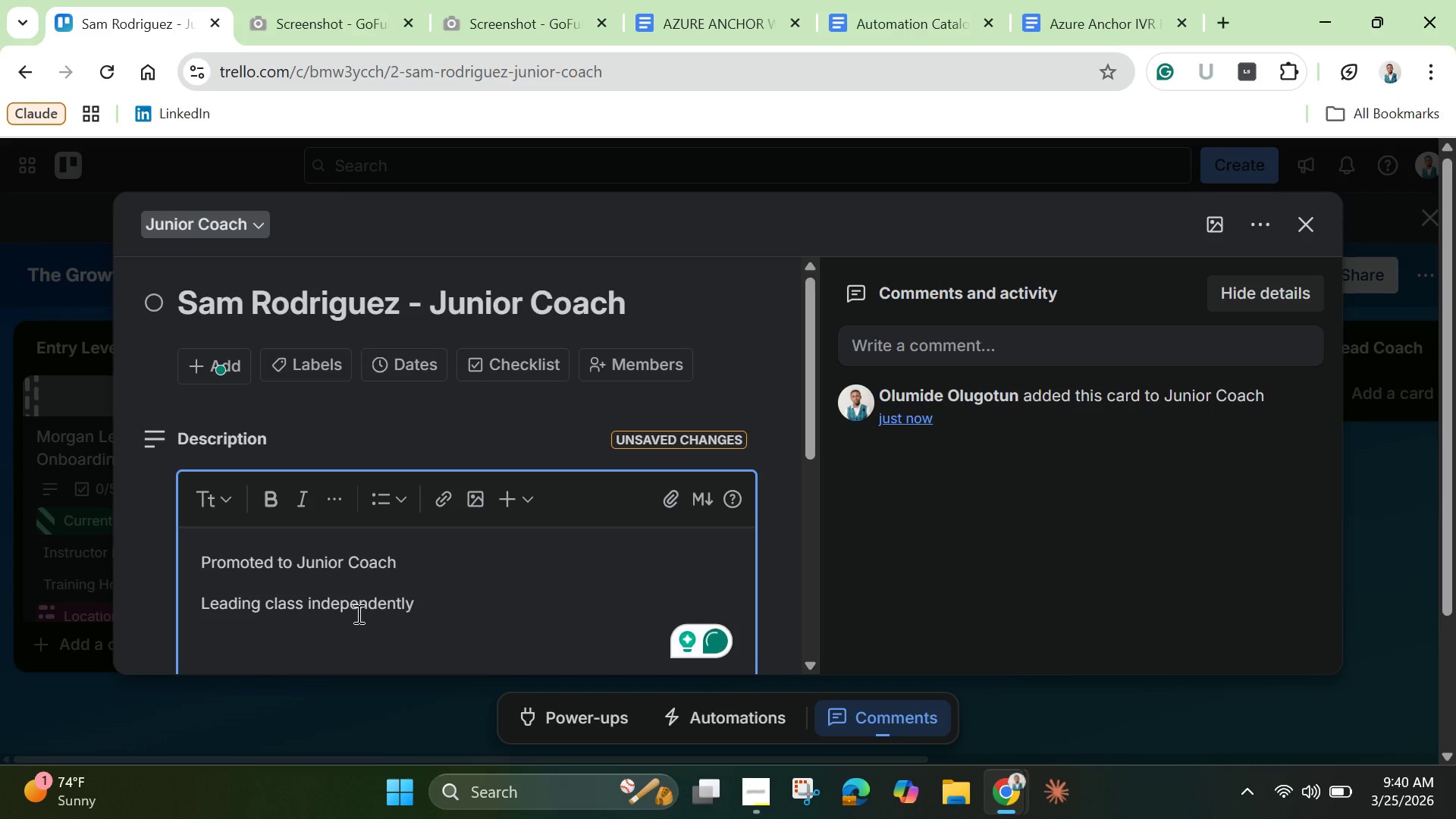 
type(Training hours )
key(Backspace)
 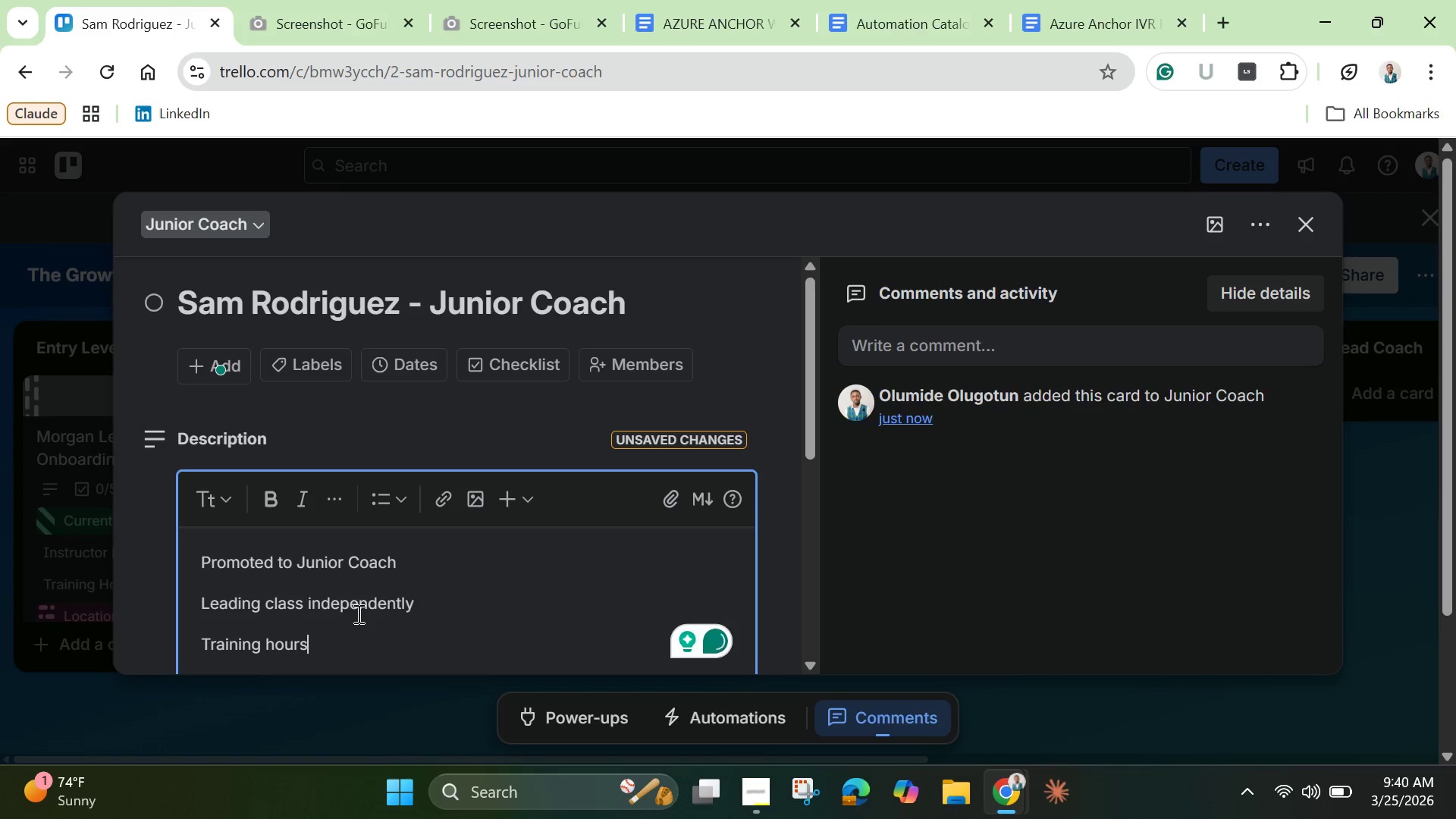 
hold_key(key=ShiftLeft, duration=1.53)
 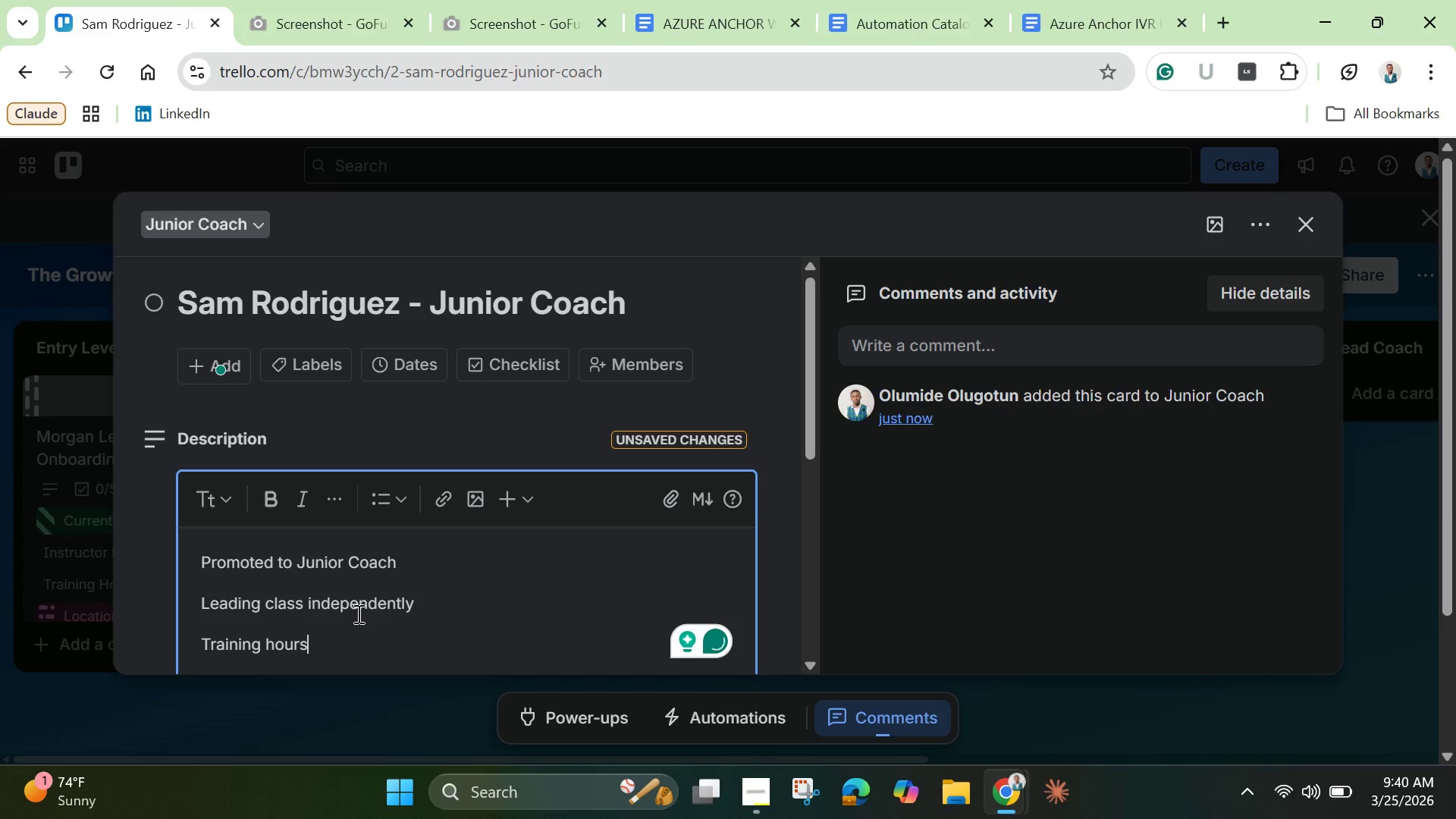 
type(")
key(Backspace)
type(: 45.)
key(Backspace)
type(/60 required)
 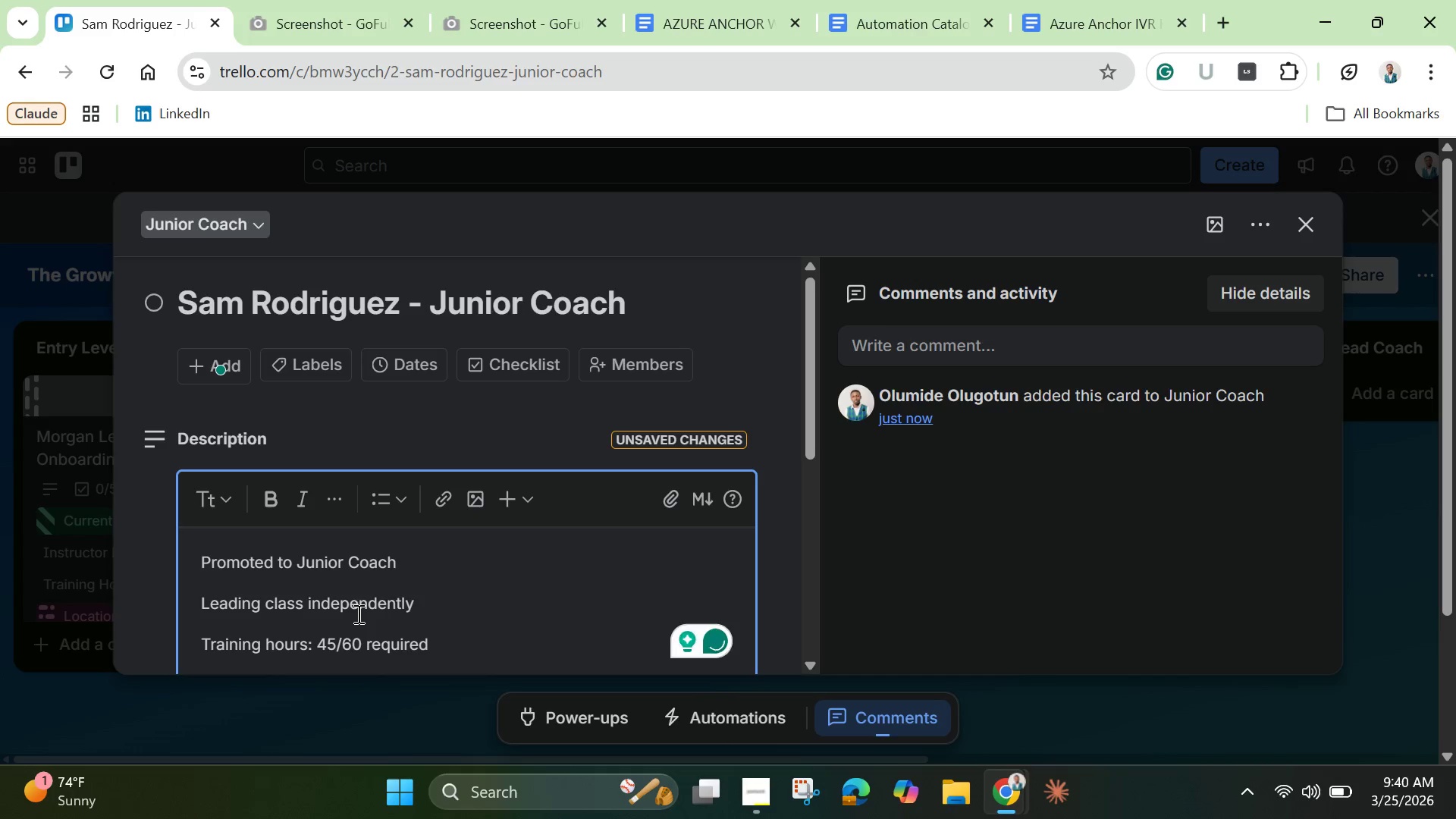 
key(Enter)
 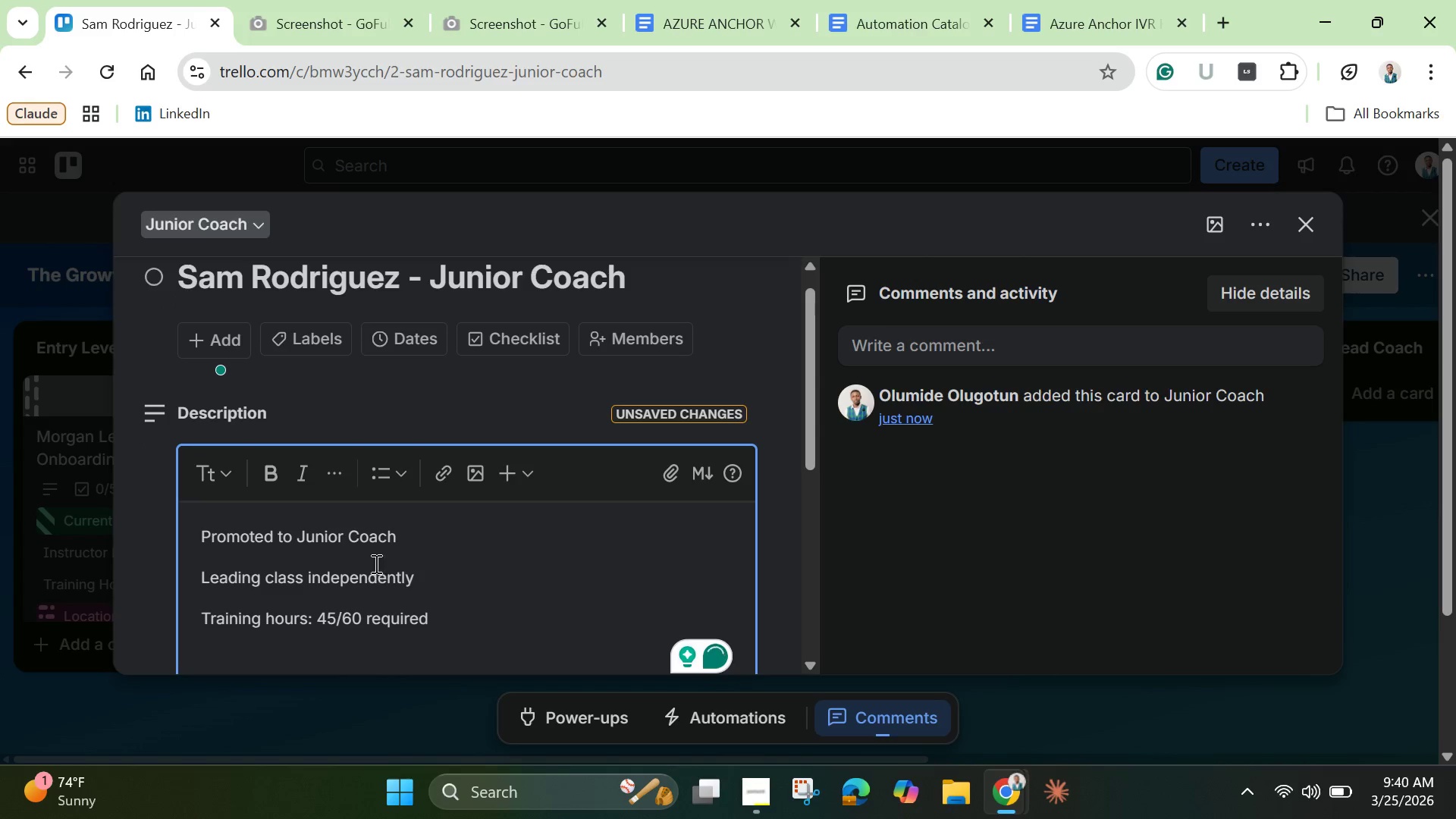 
scroll: coordinate [366, 547], scroll_direction: down, amount: 3.0
 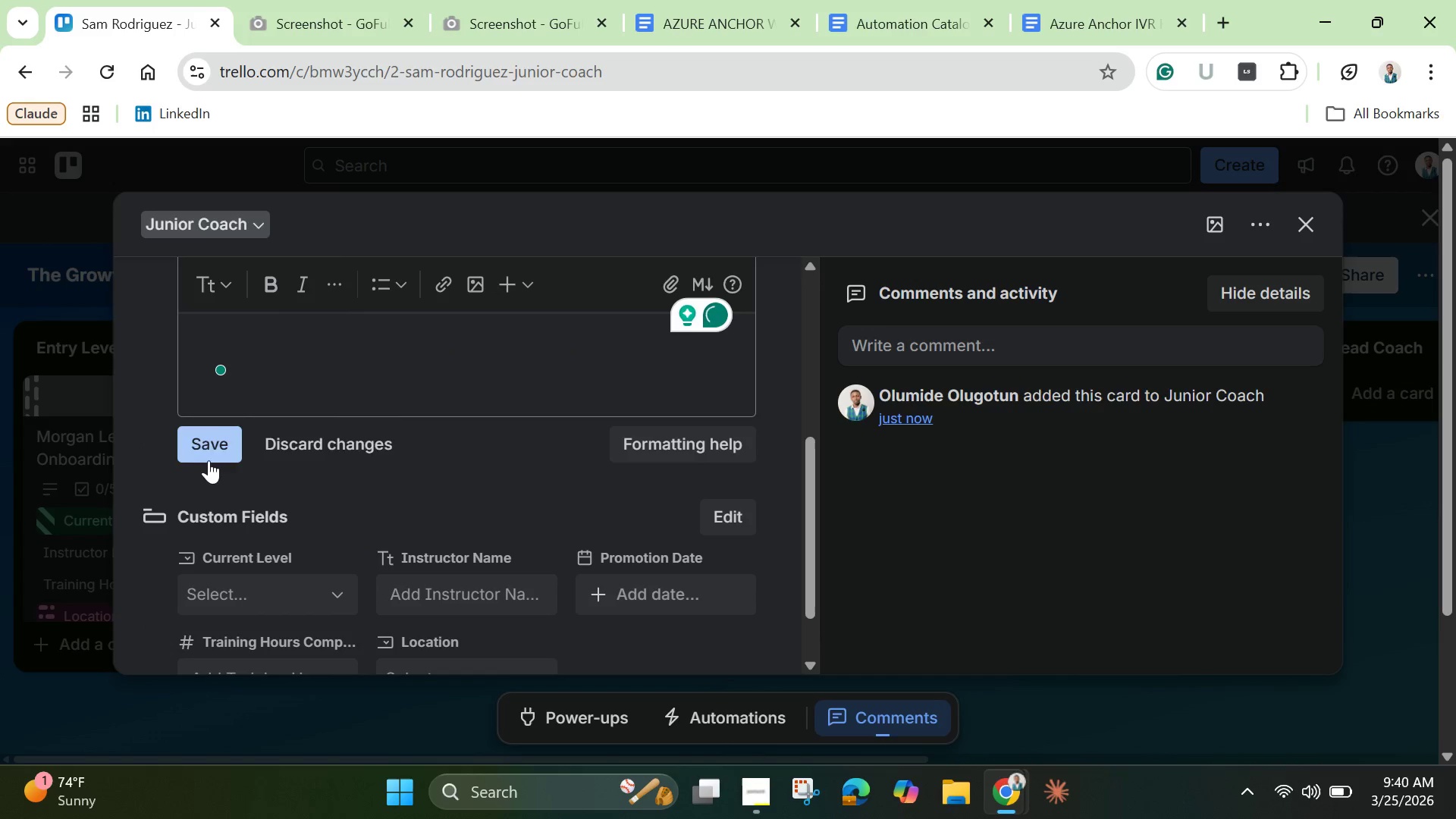 
left_click([209, 460])
 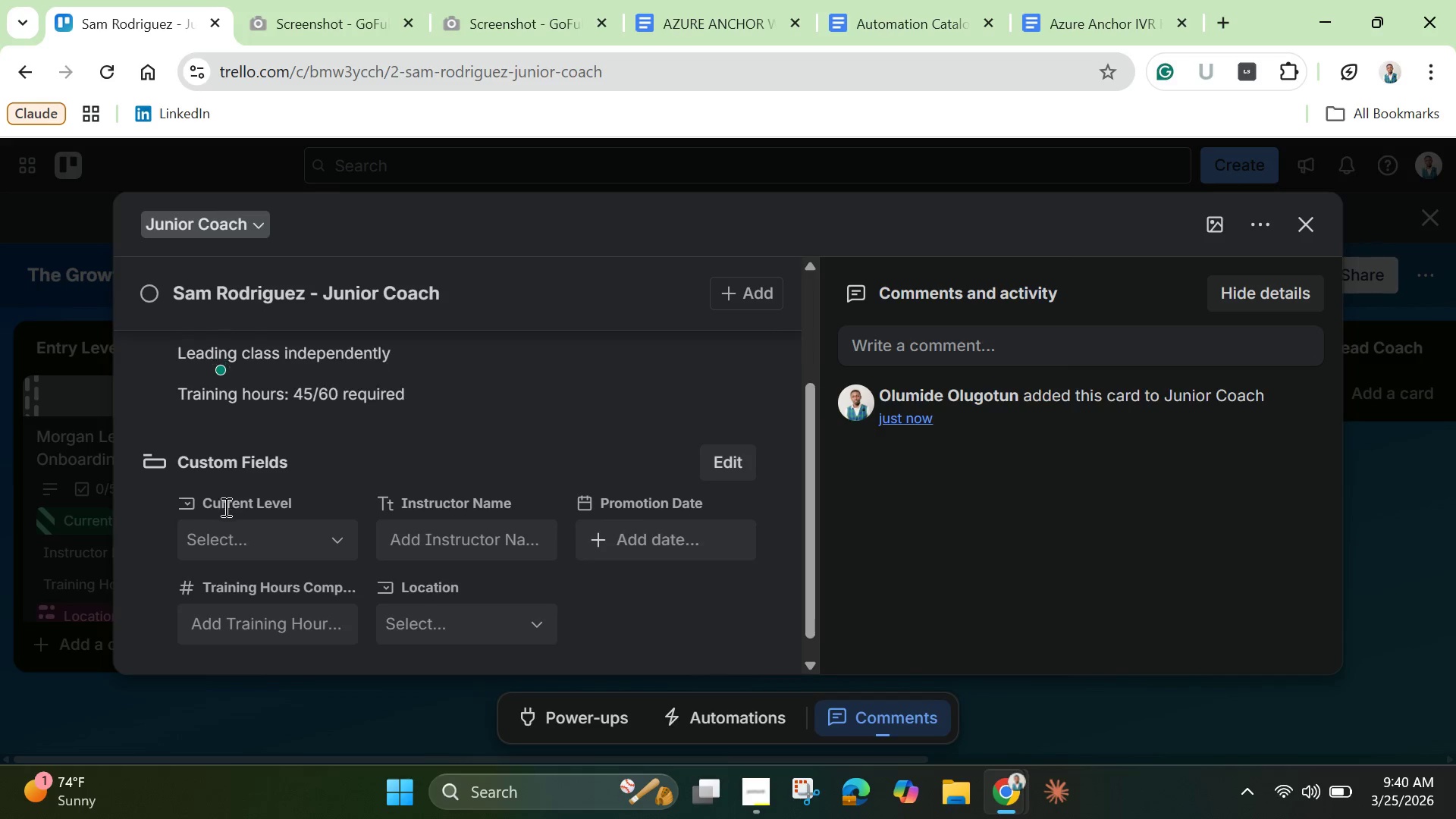 
scroll: coordinate [224, 507], scroll_direction: down, amount: 1.0
 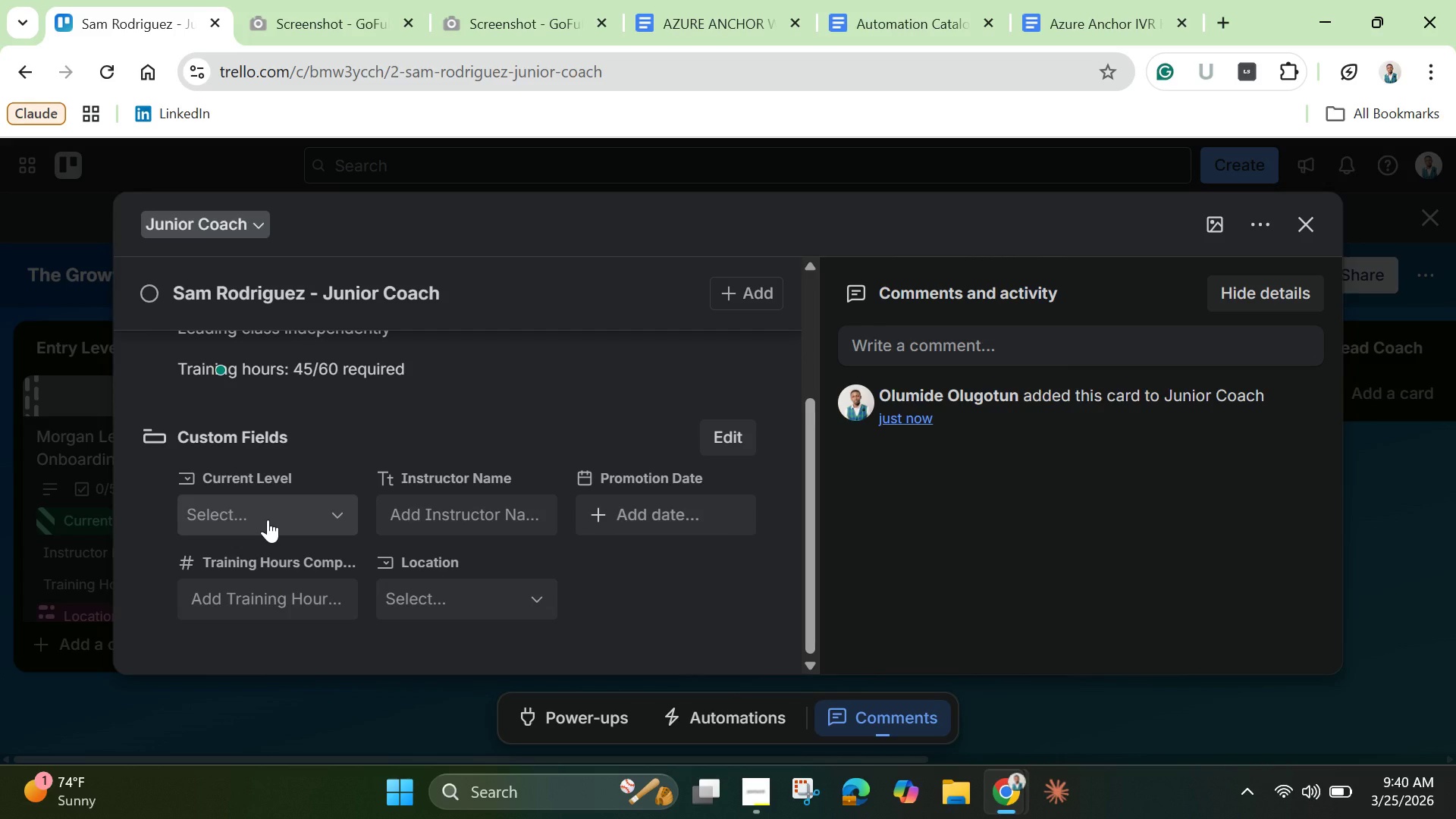 
left_click([268, 519])
 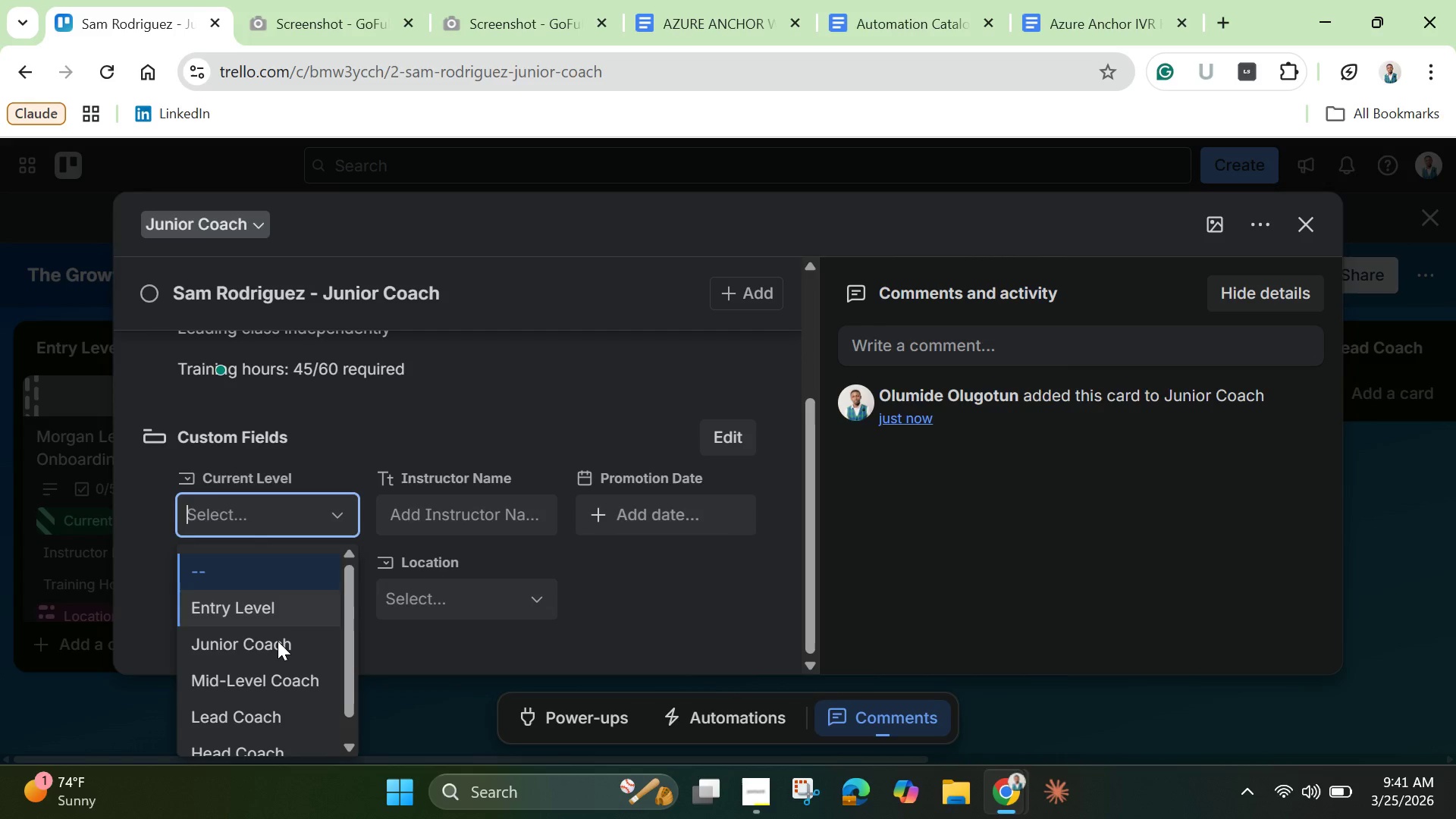 
wait(6.45)
 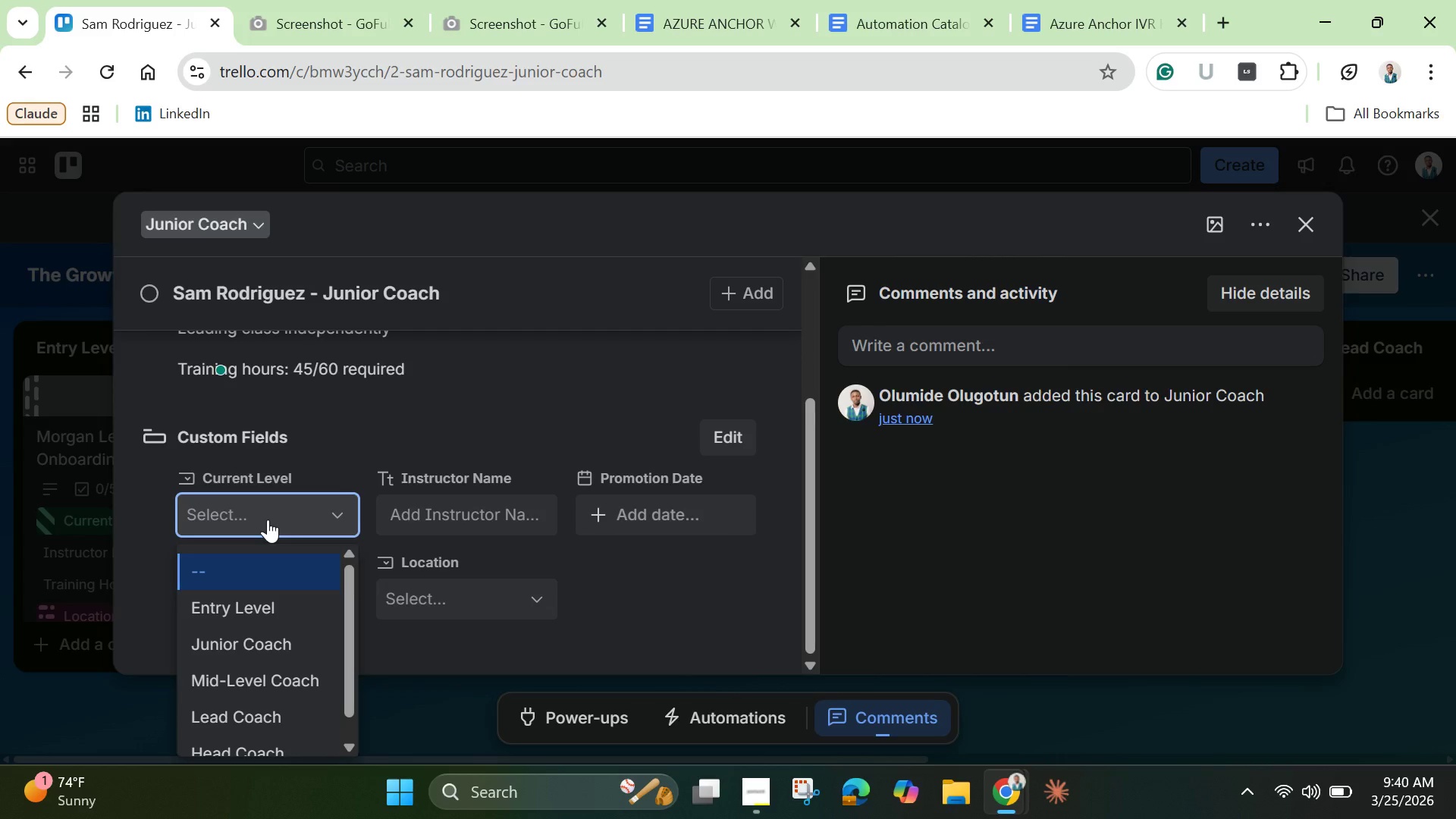 
left_click([251, 644])
 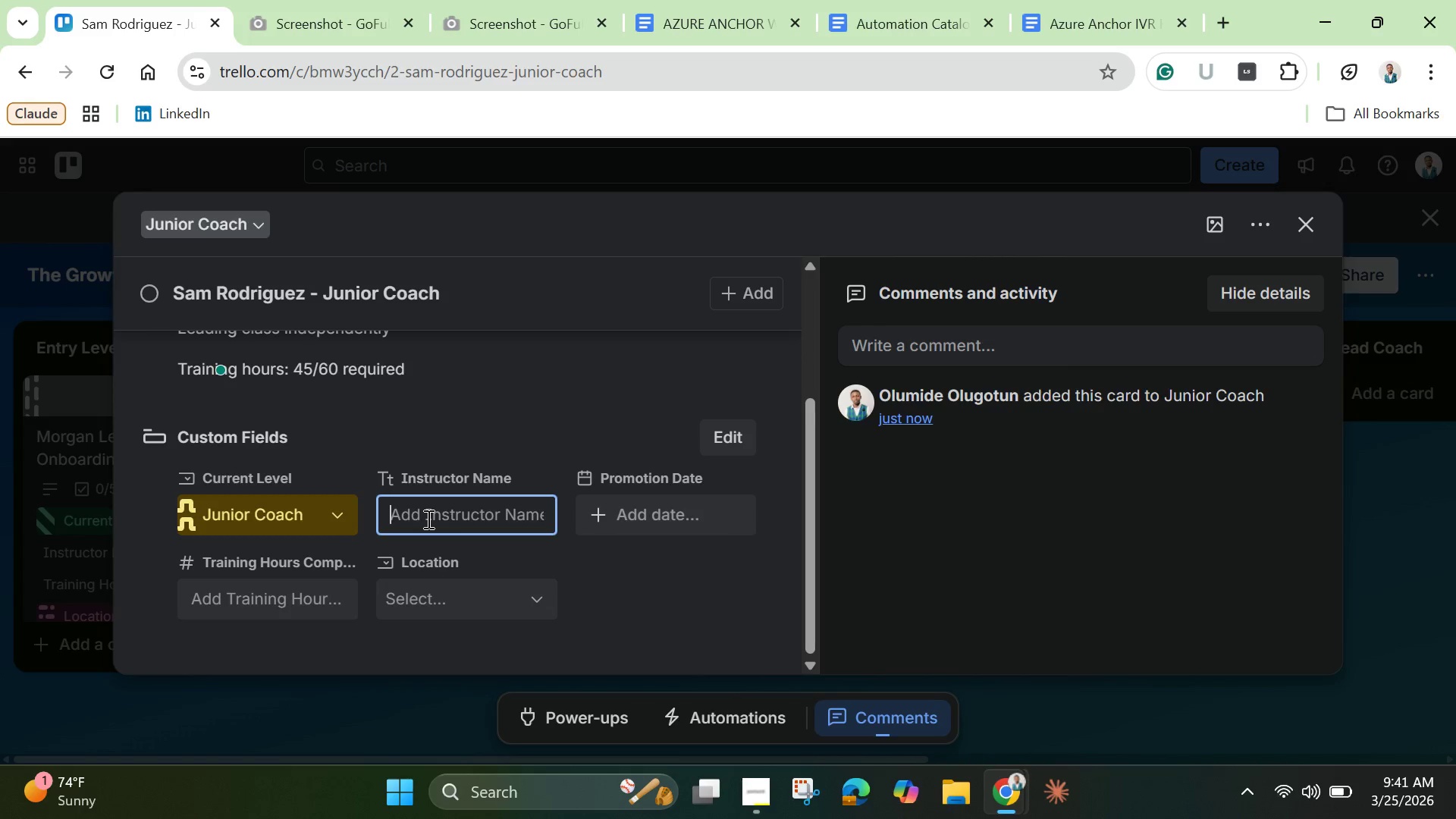 
left_click([427, 518])
 